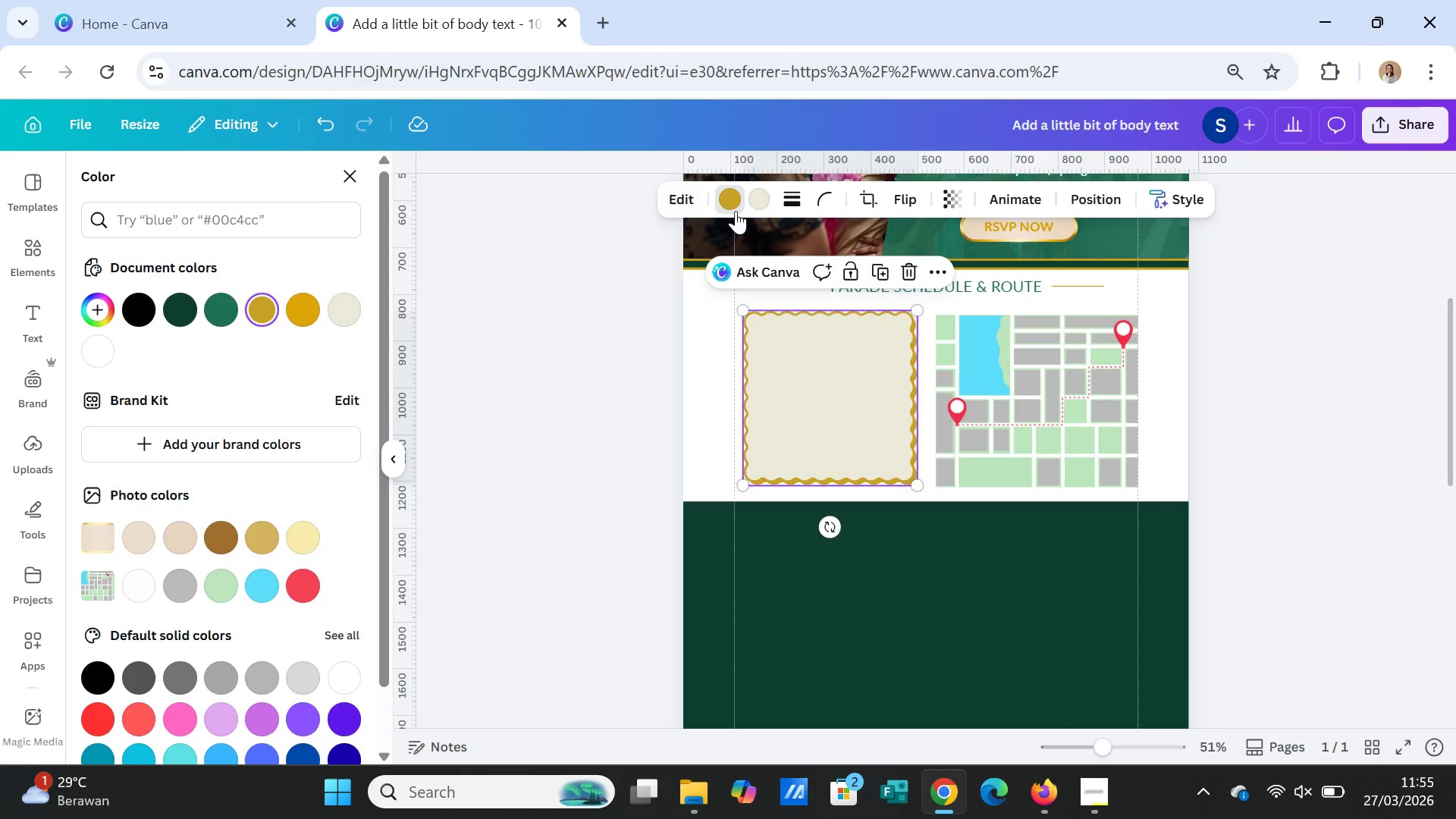 
left_click([755, 195])
 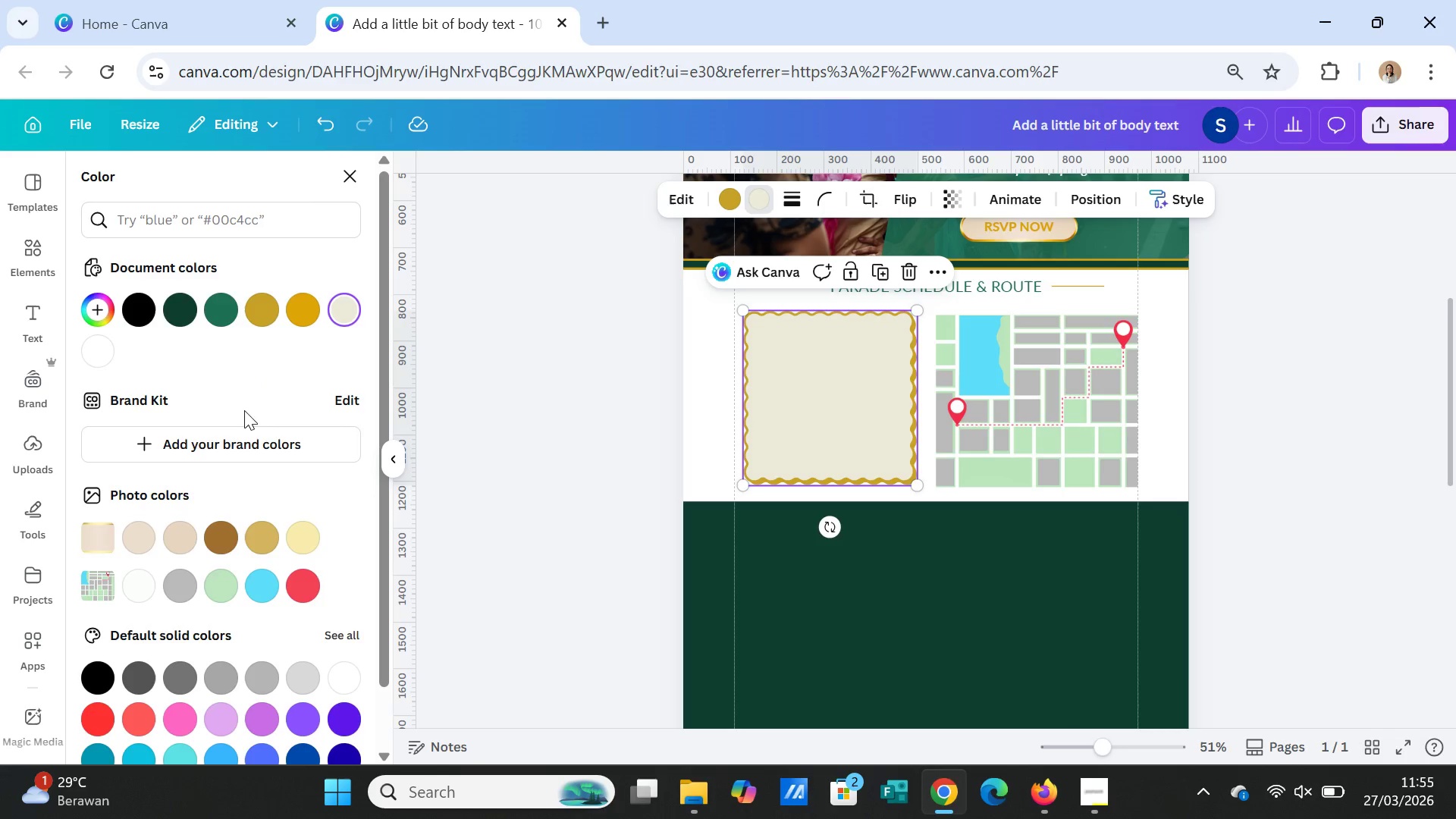 
left_click([96, 346])
 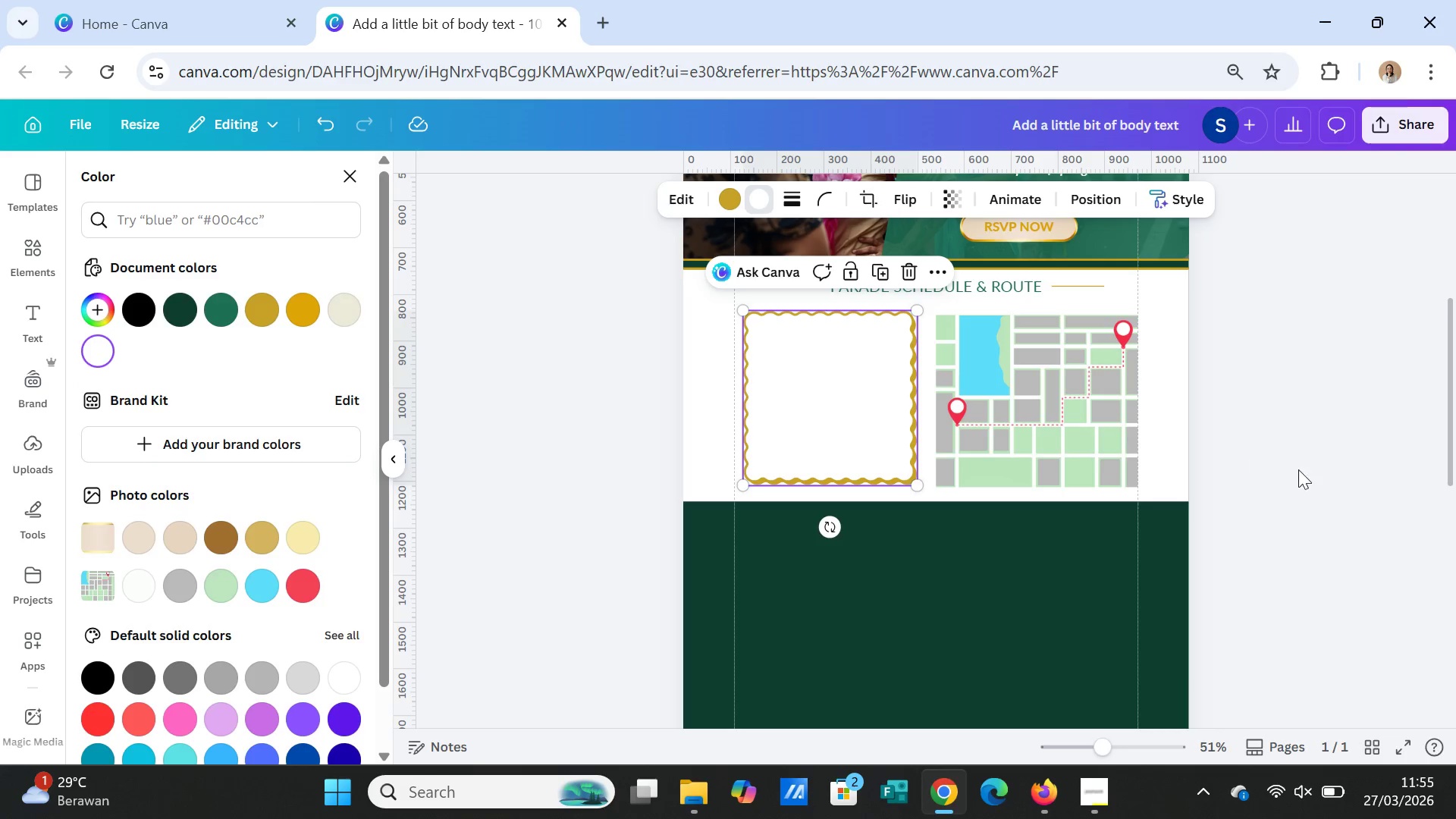 
double_click([1297, 478])
 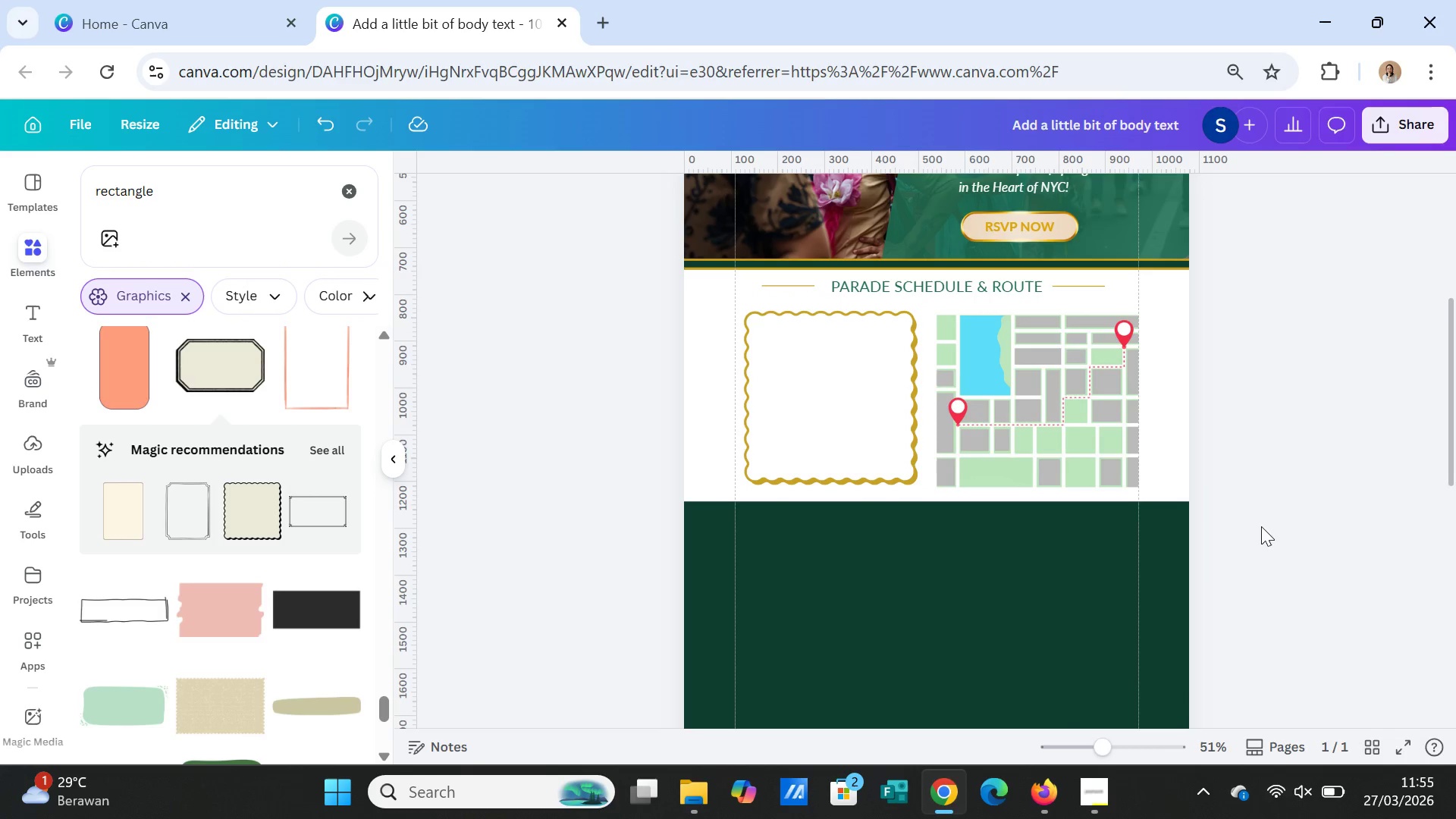 
left_click([786, 456])
 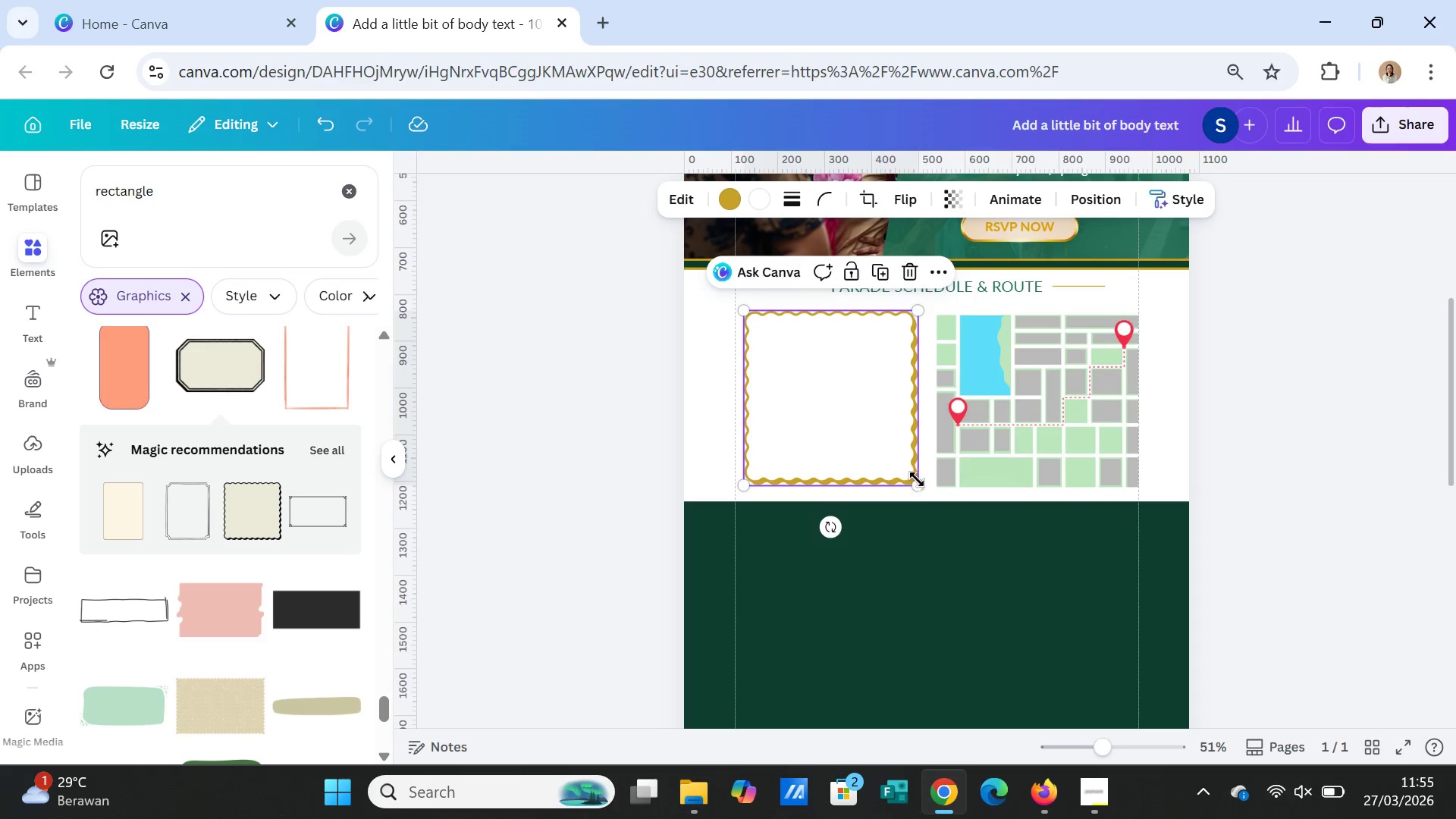 
left_click_drag(start_coordinate=[916, 482], to_coordinate=[921, 484])
 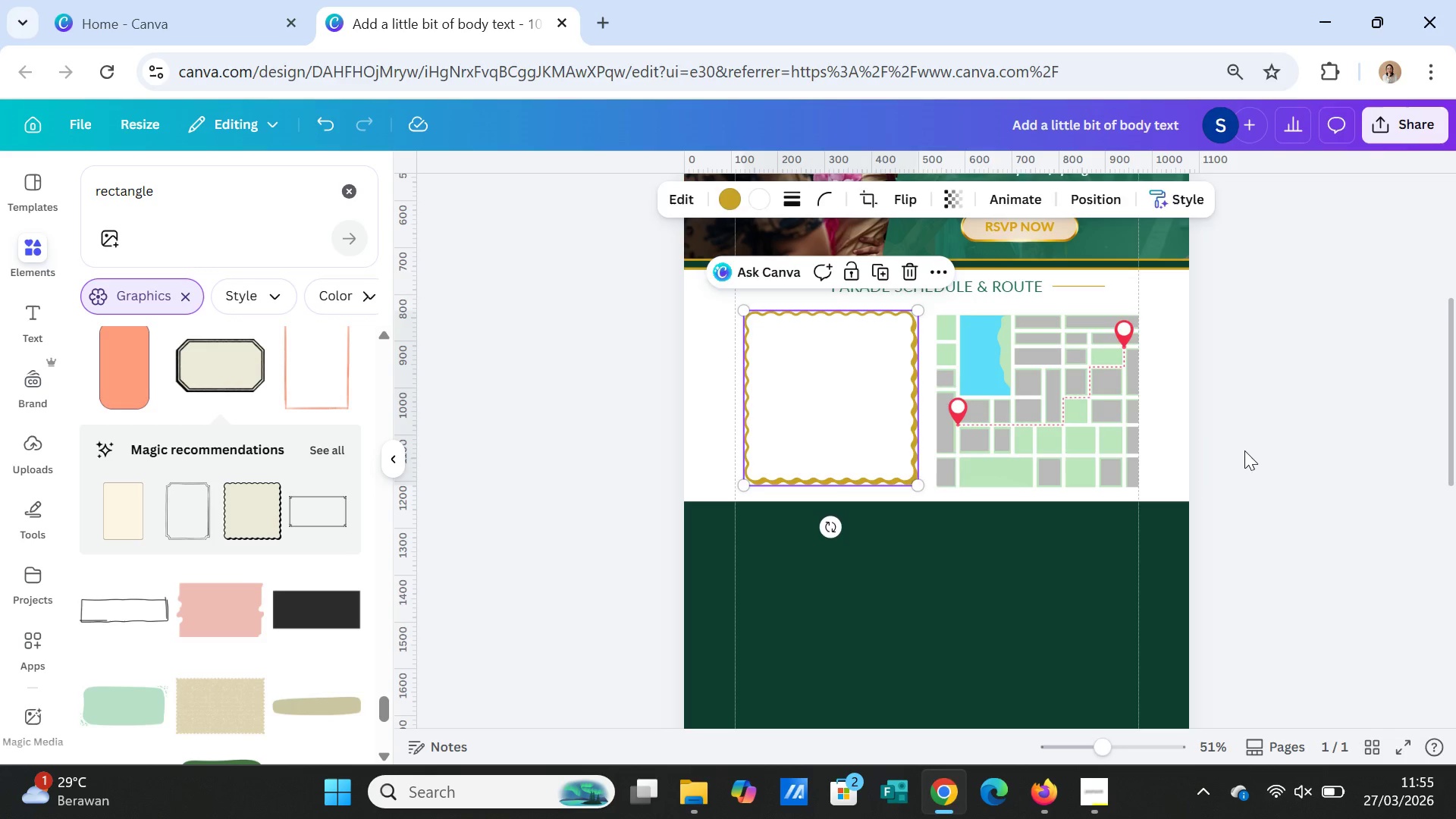 
left_click([1244, 450])
 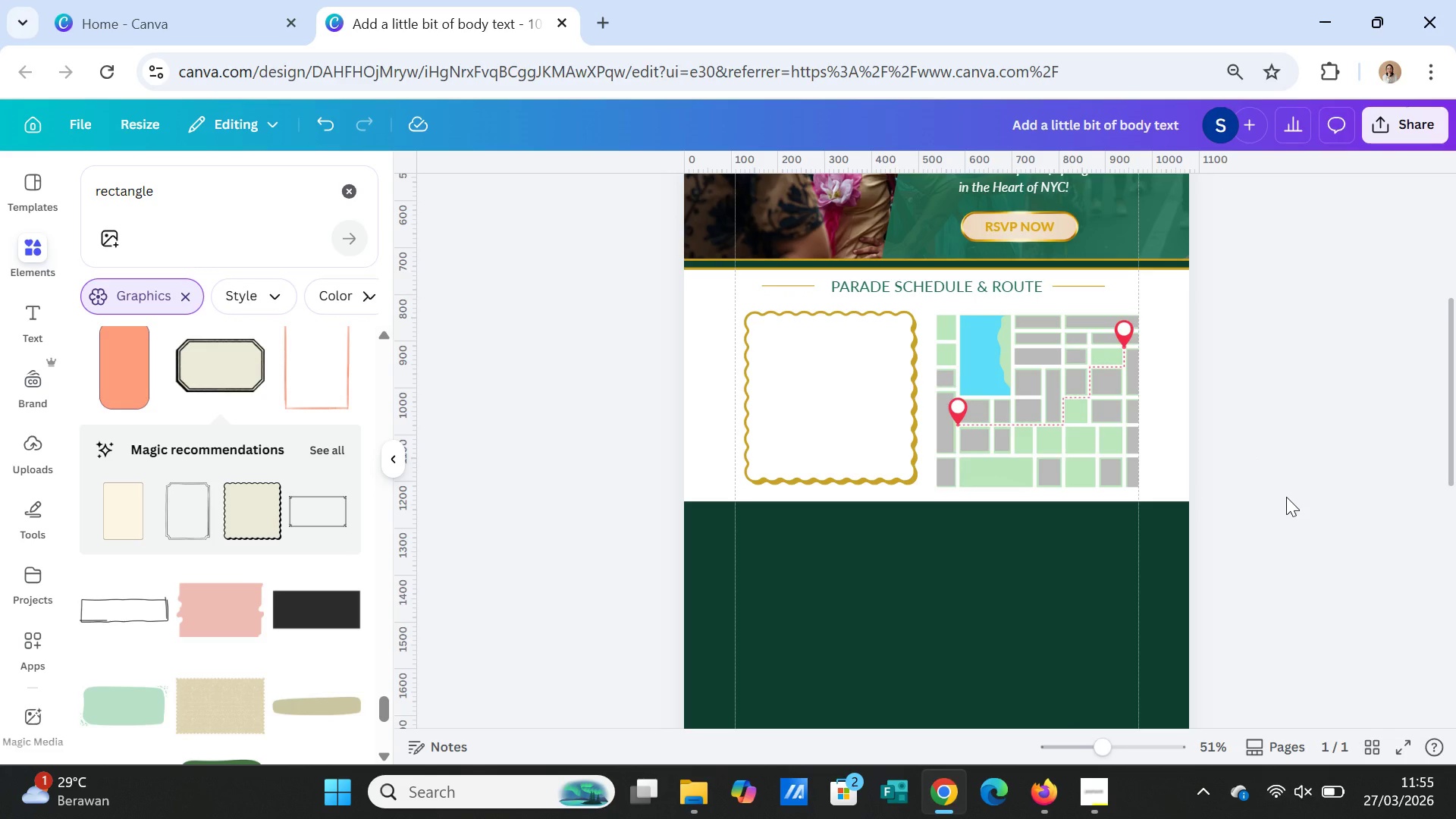 
scroll: coordinate [1286, 497], scroll_direction: up, amount: 1.0
 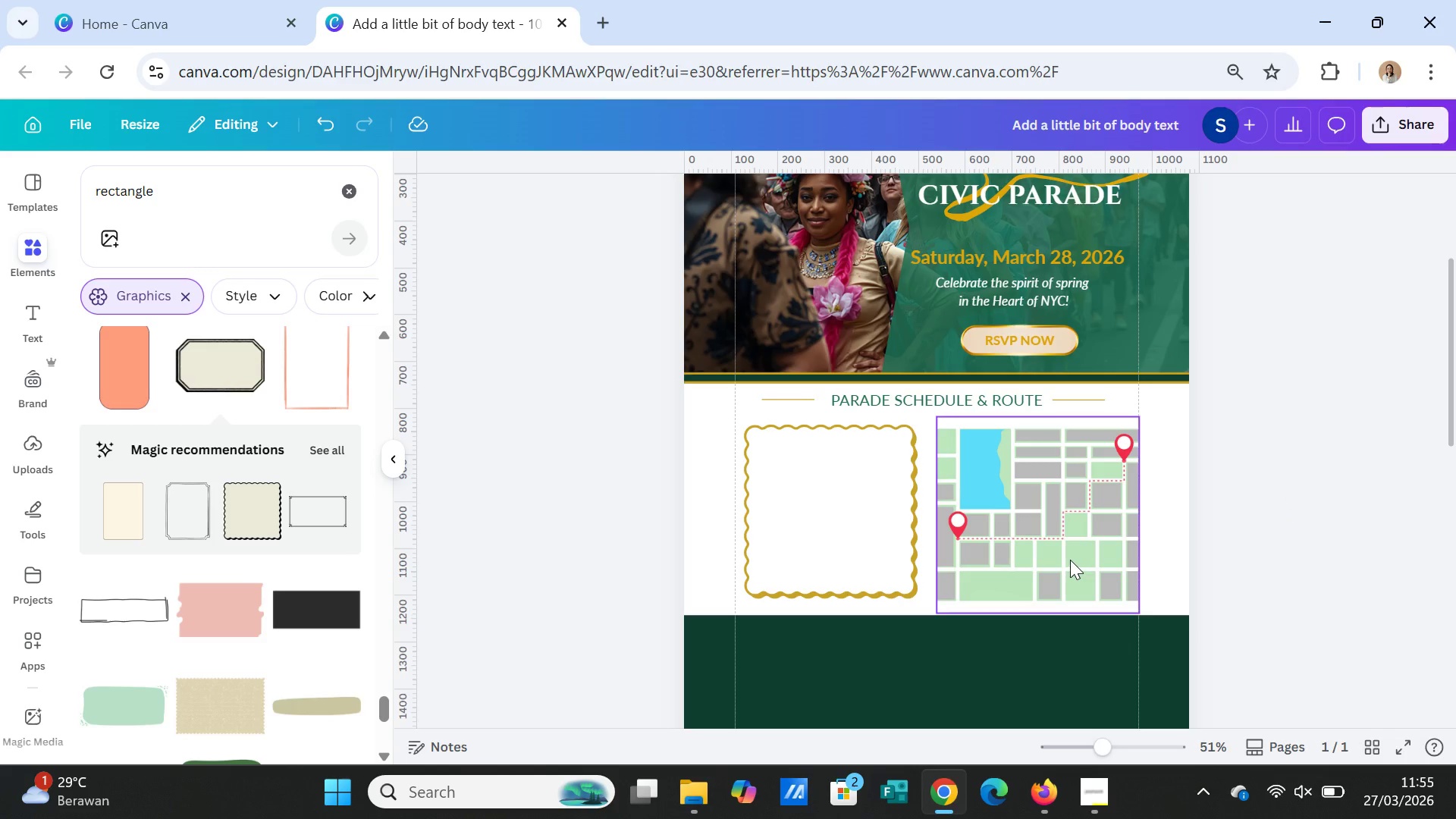 
left_click([1070, 560])
 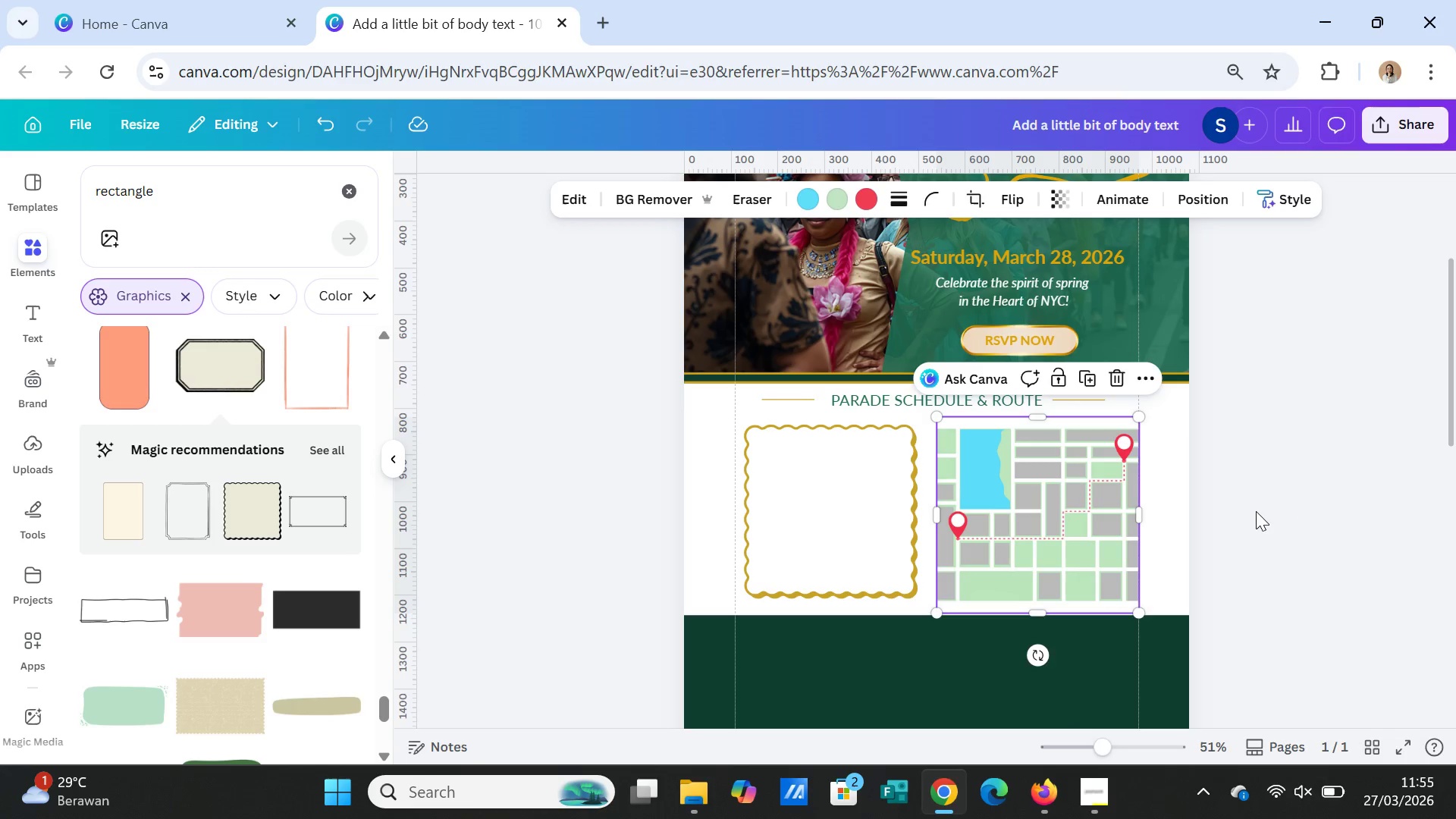 
left_click([1256, 511])
 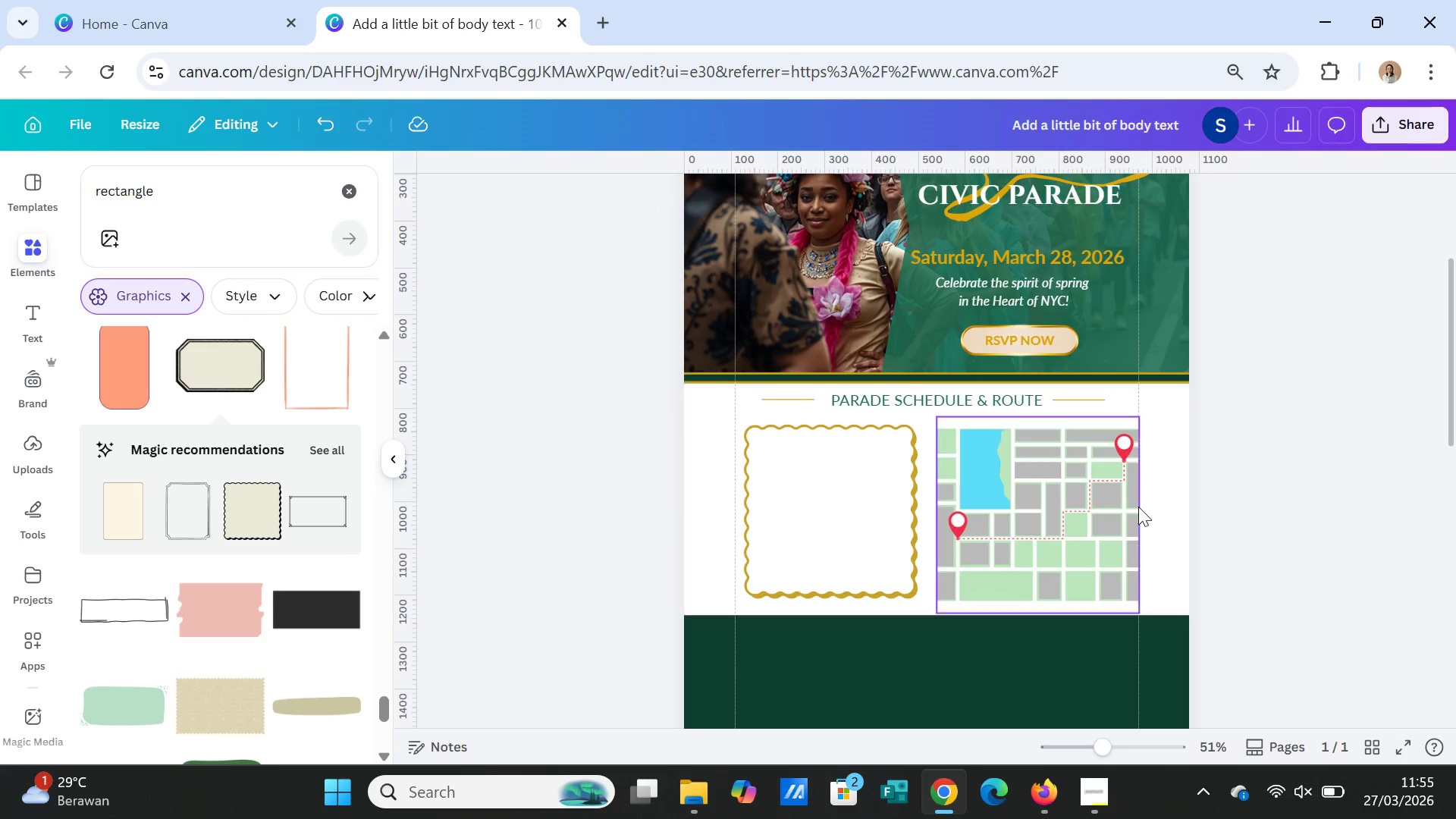 
left_click([1099, 510])
 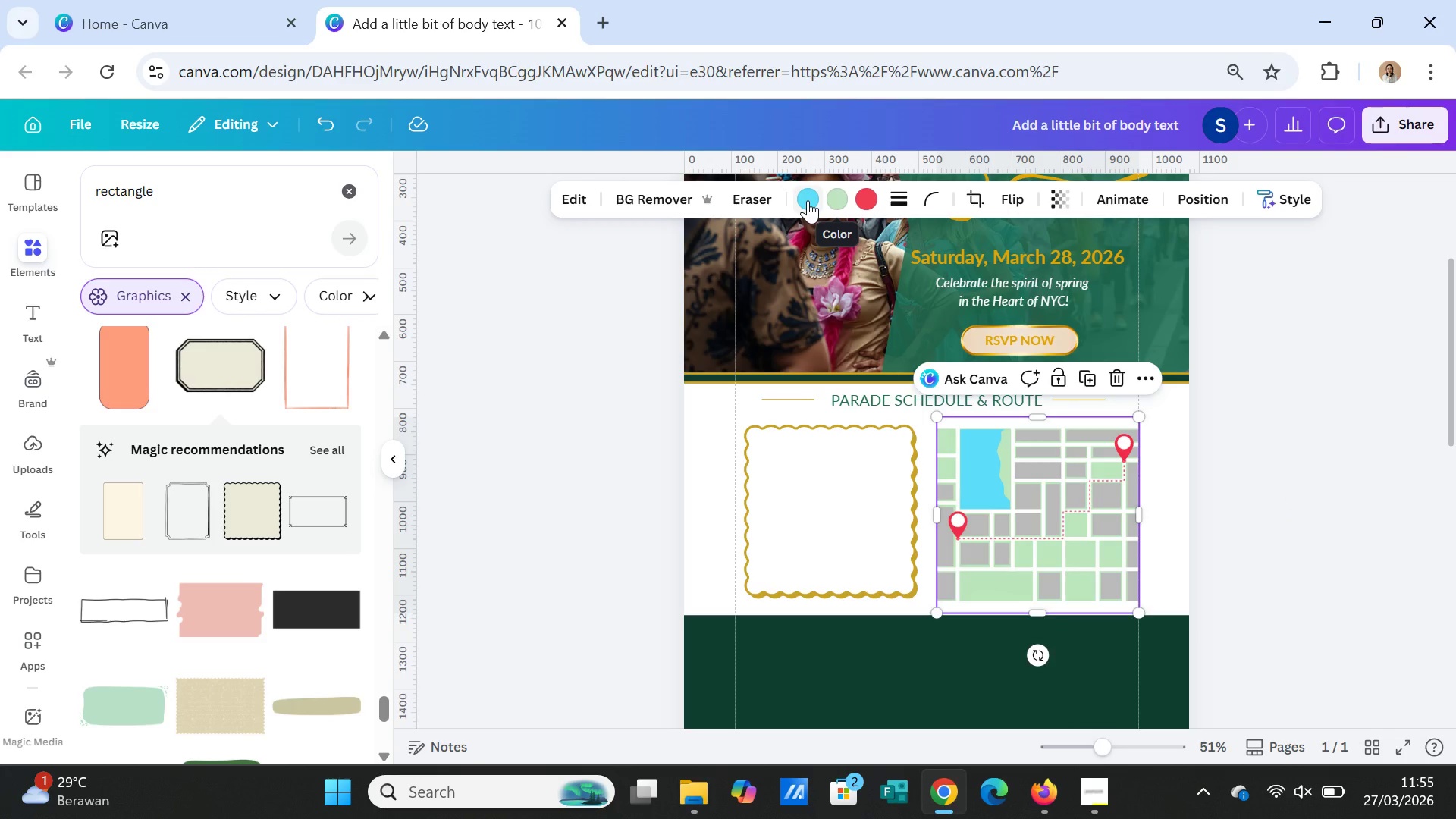 
wait(9.95)
 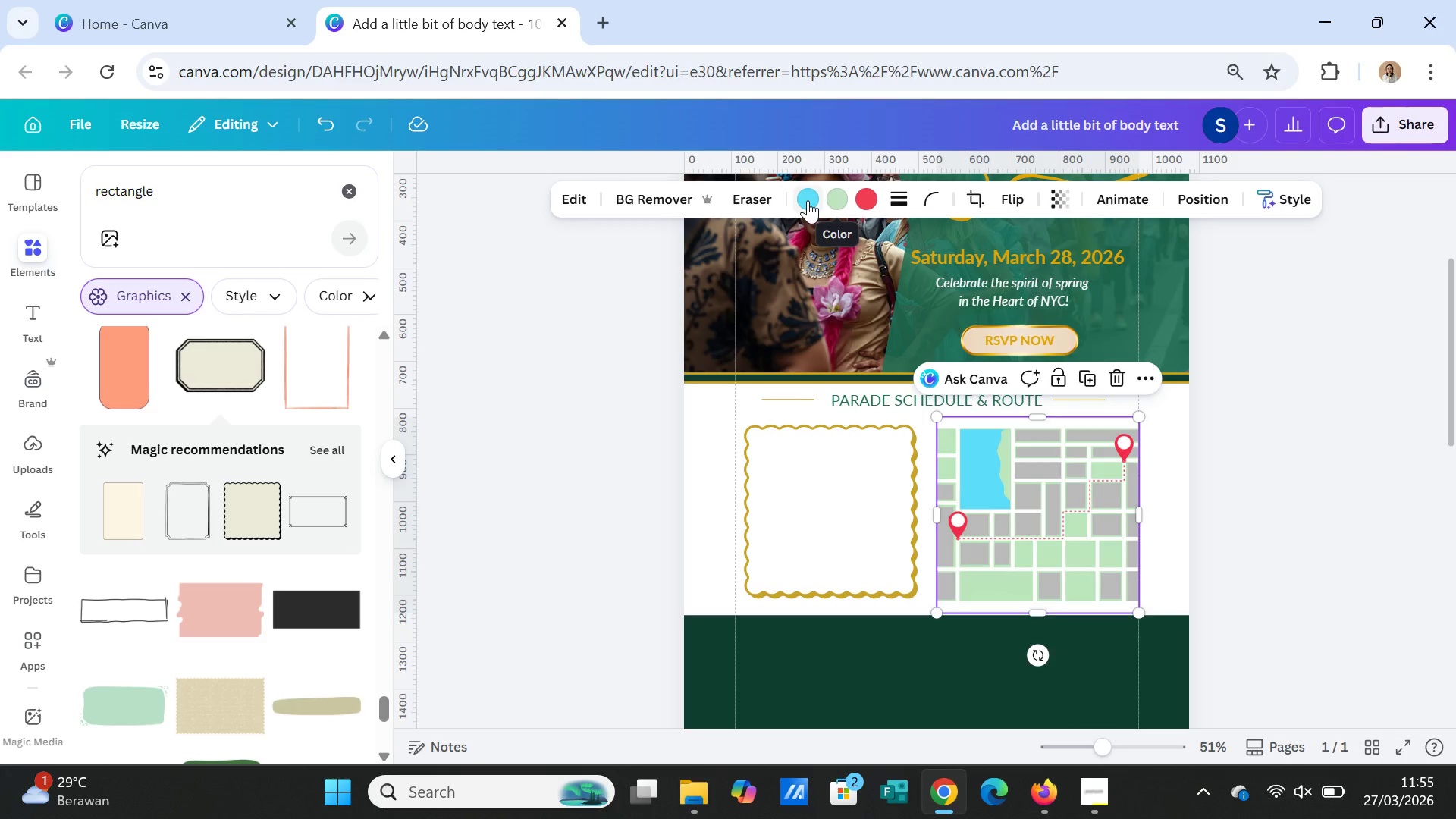 
left_click([845, 256])
 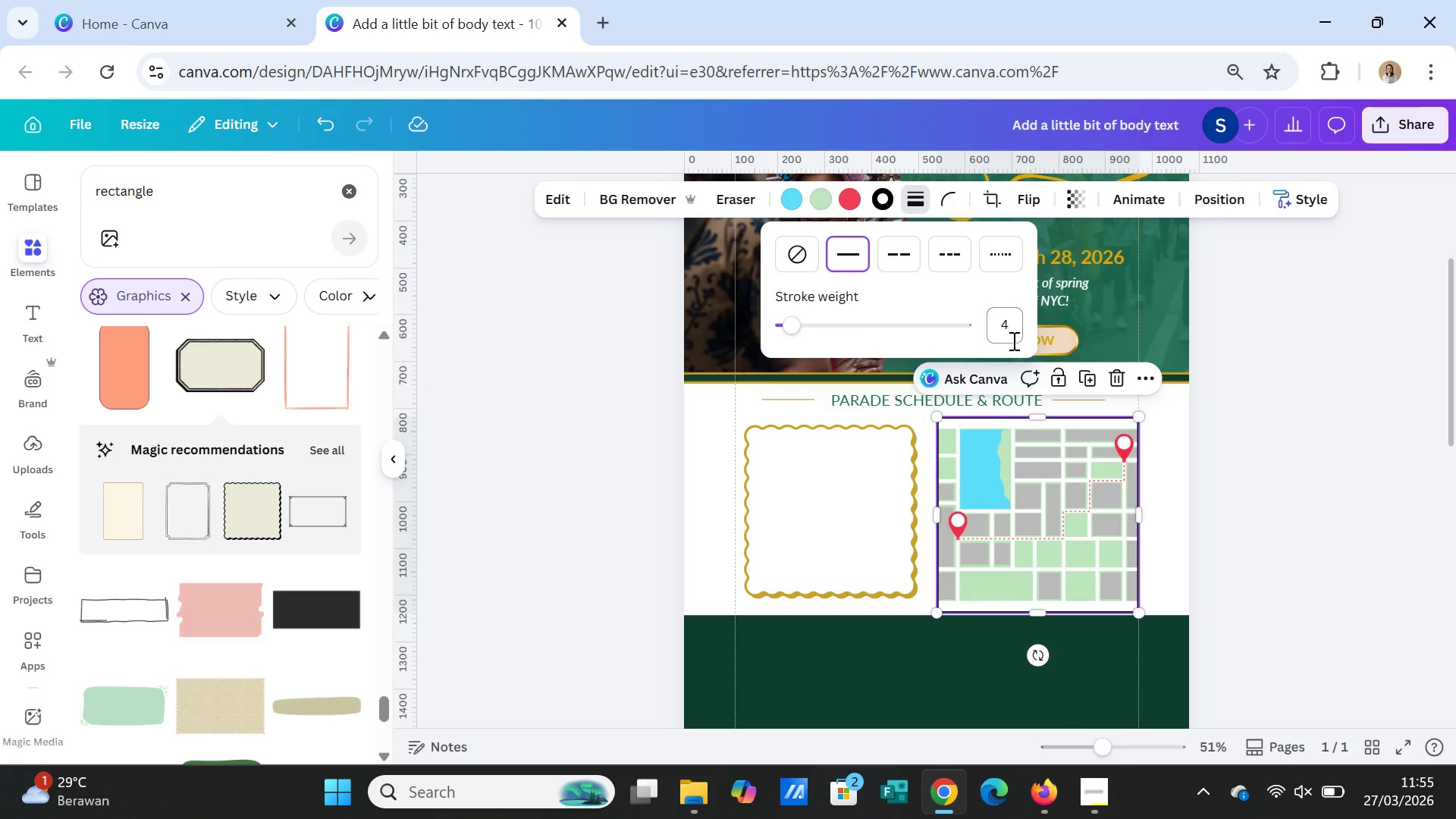 
left_click([1009, 325])
 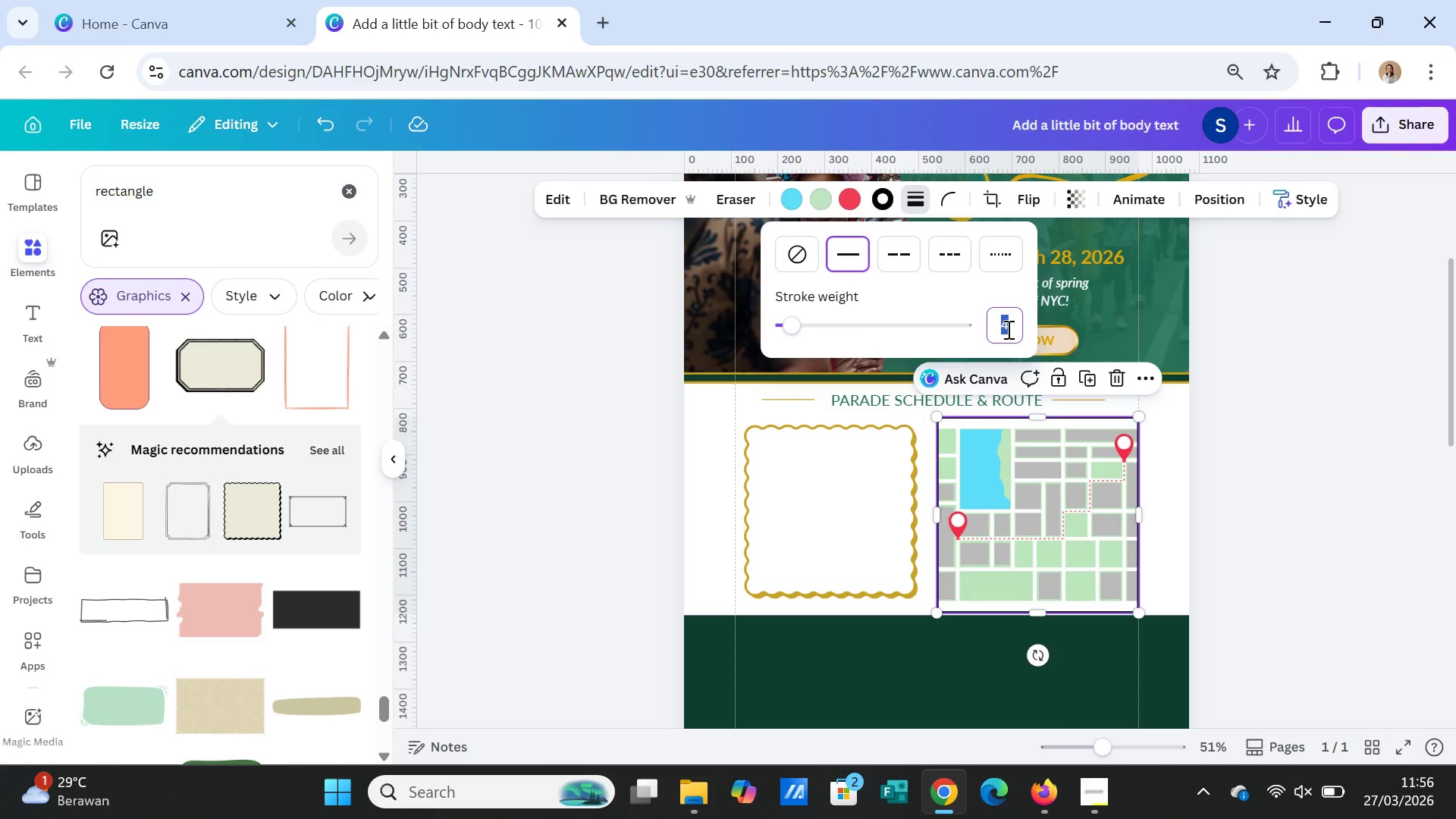 
key(1)
 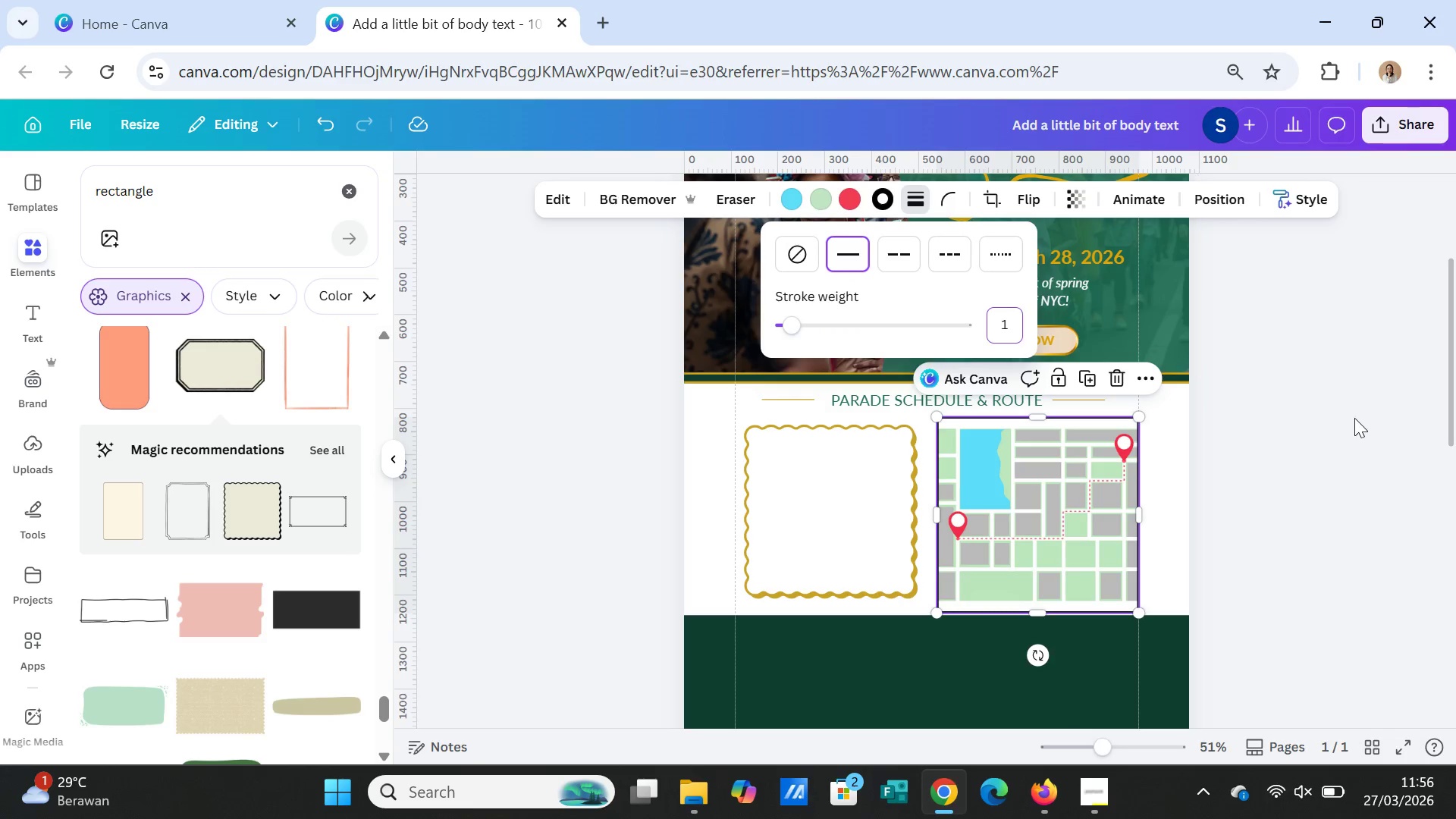 
left_click([1354, 418])
 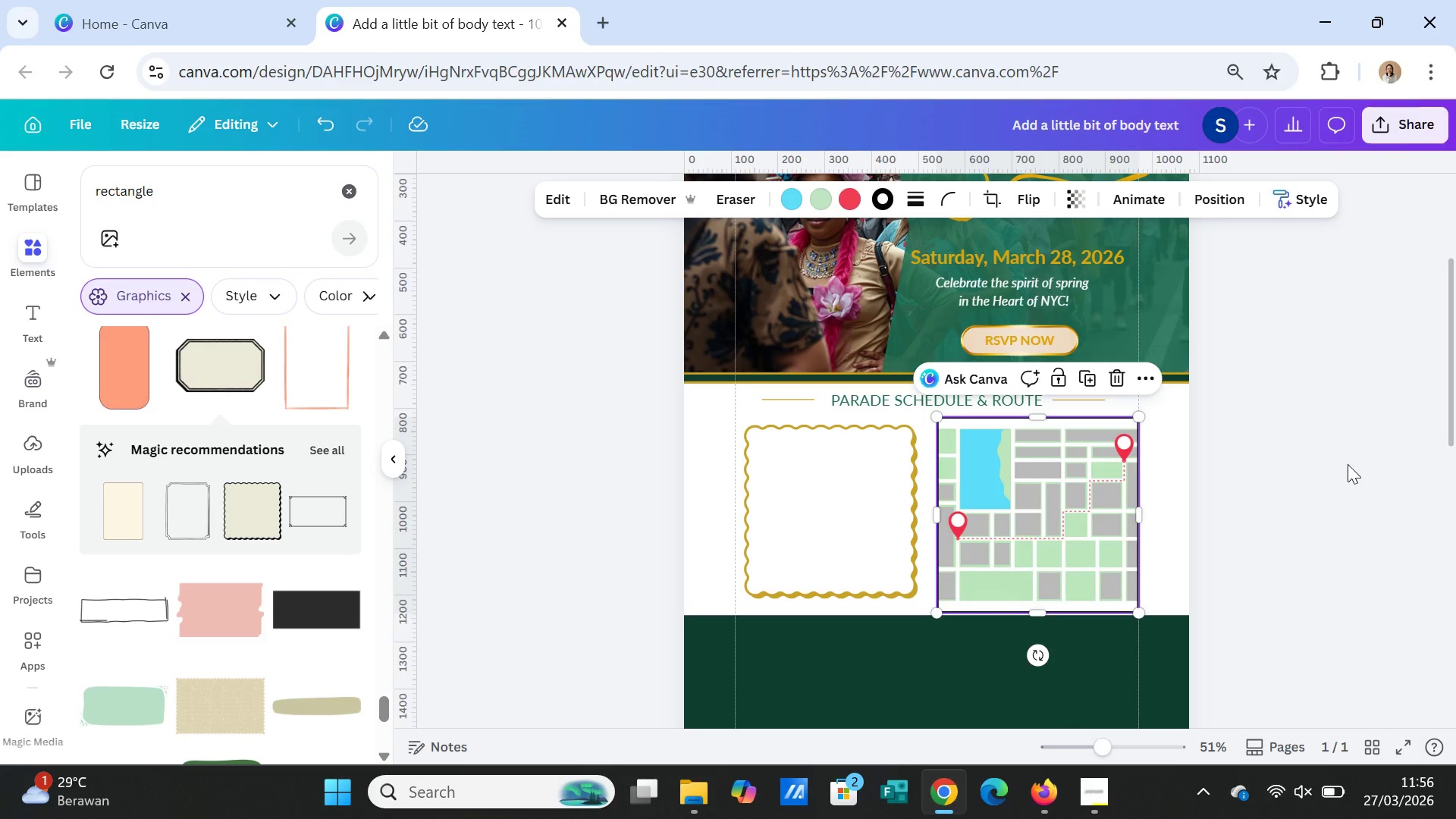 
left_click([1348, 464])
 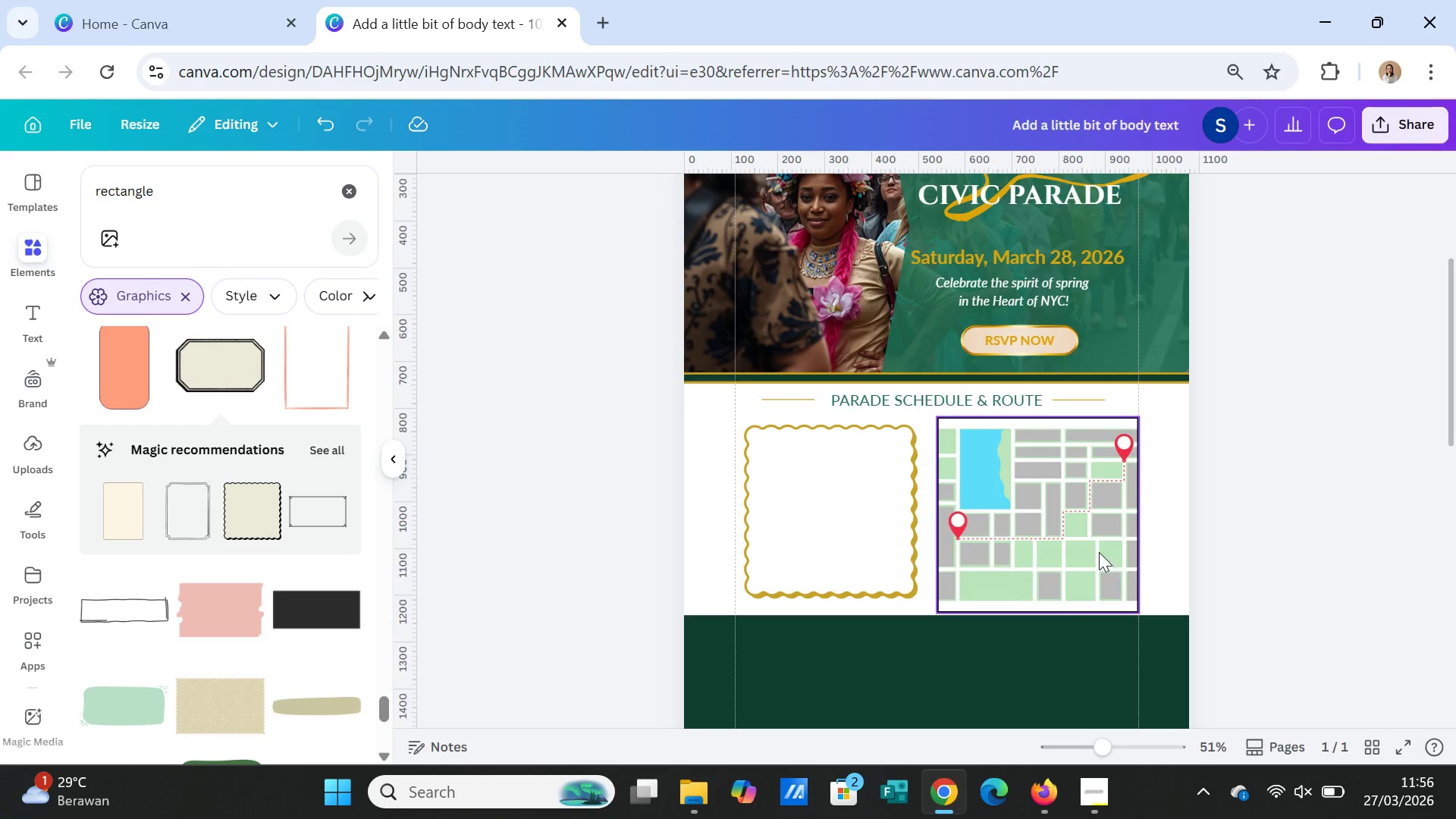 
left_click([1097, 550])
 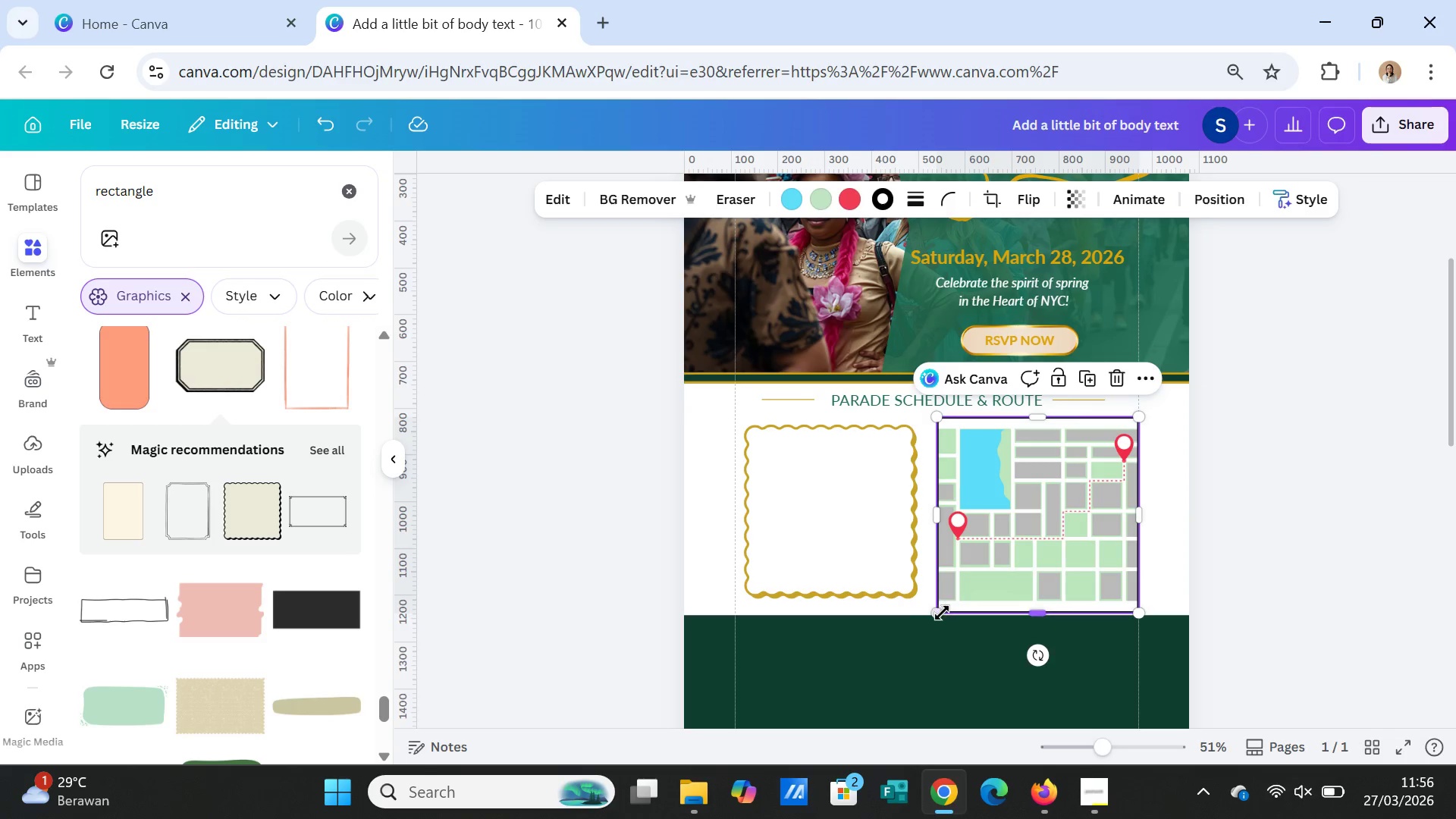 
left_click_drag(start_coordinate=[941, 613], to_coordinate=[946, 593])
 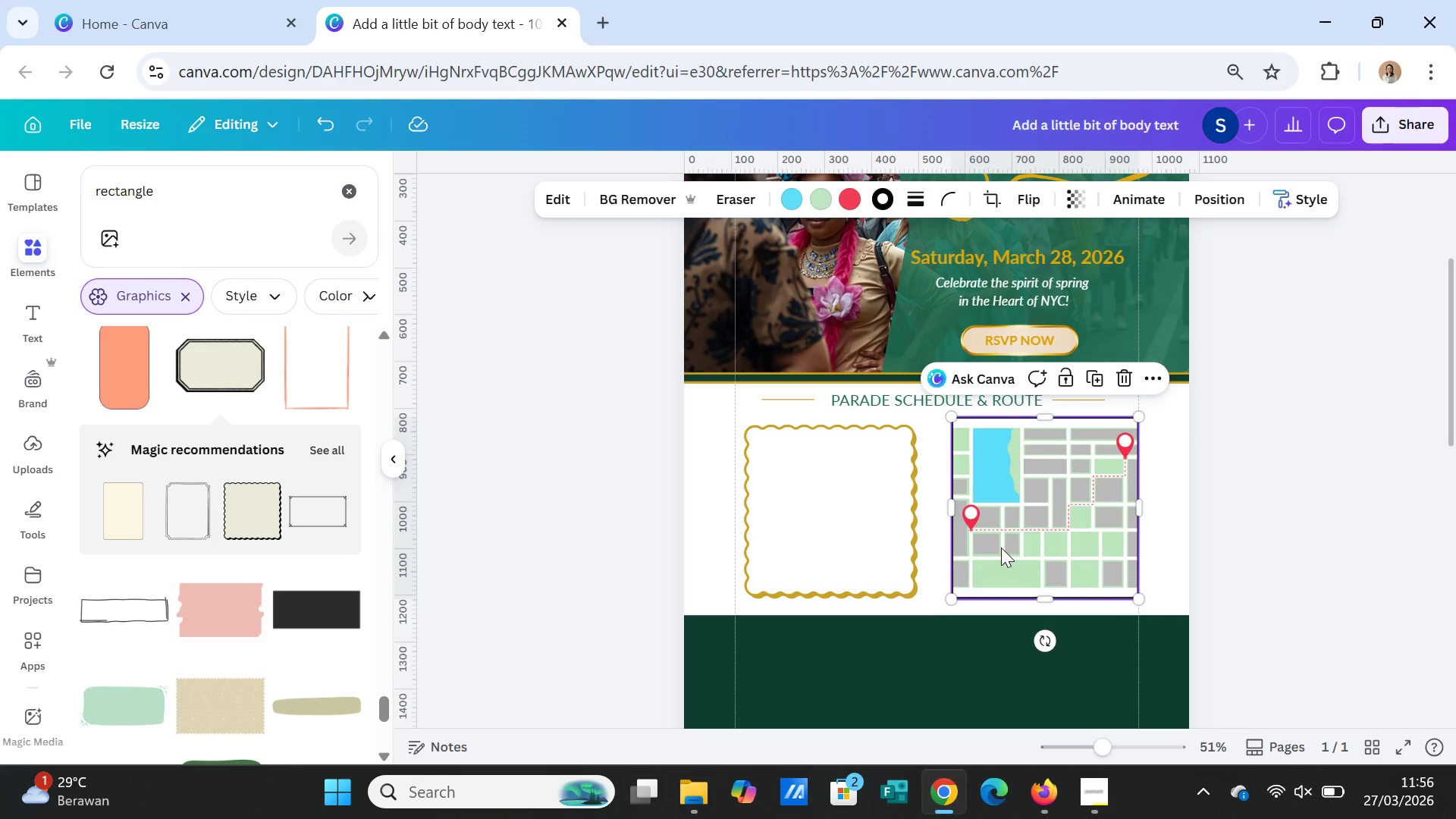 
left_click_drag(start_coordinate=[1001, 548], to_coordinate=[996, 547])
 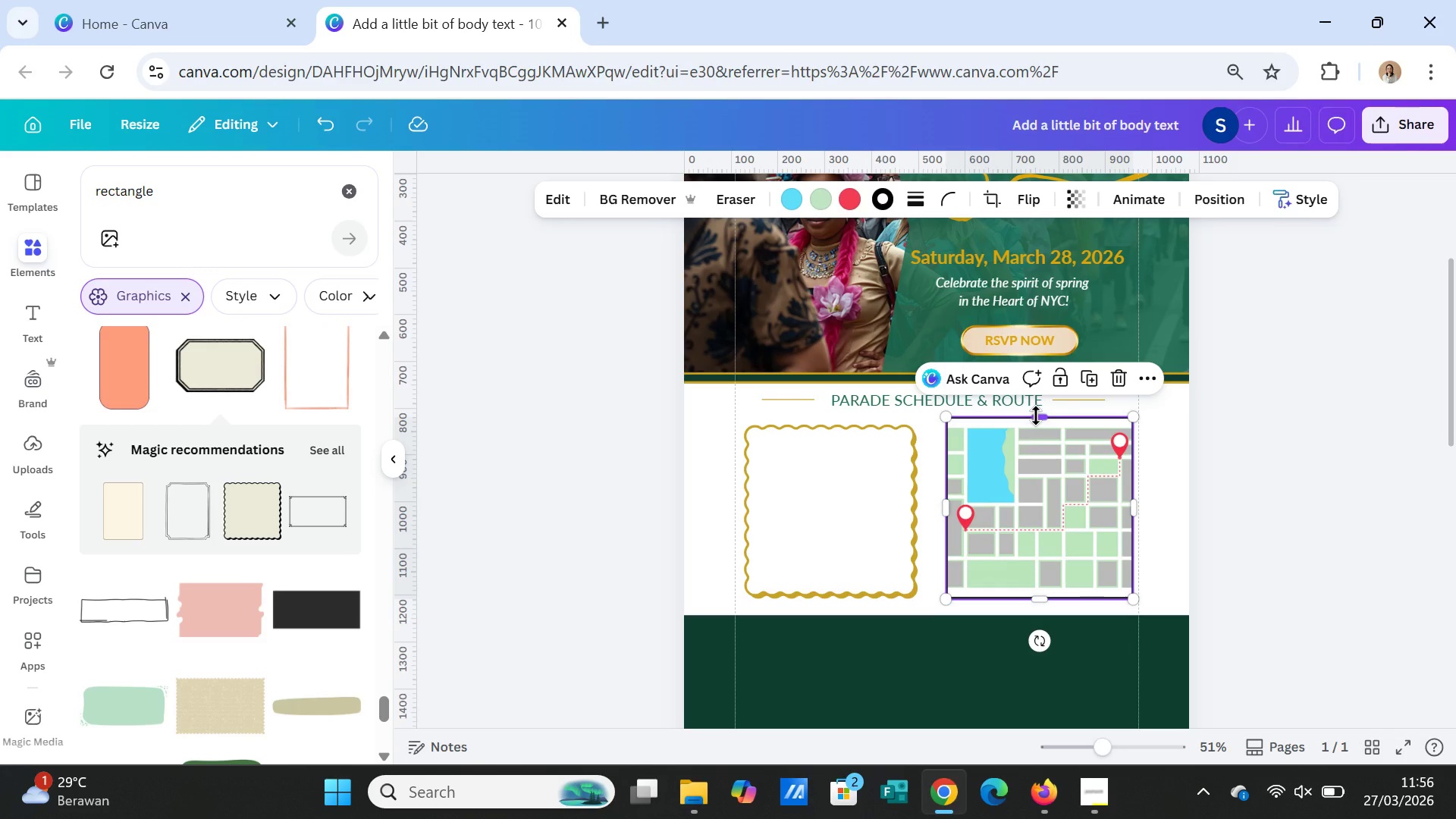 
left_click_drag(start_coordinate=[1036, 416], to_coordinate=[1036, 420])
 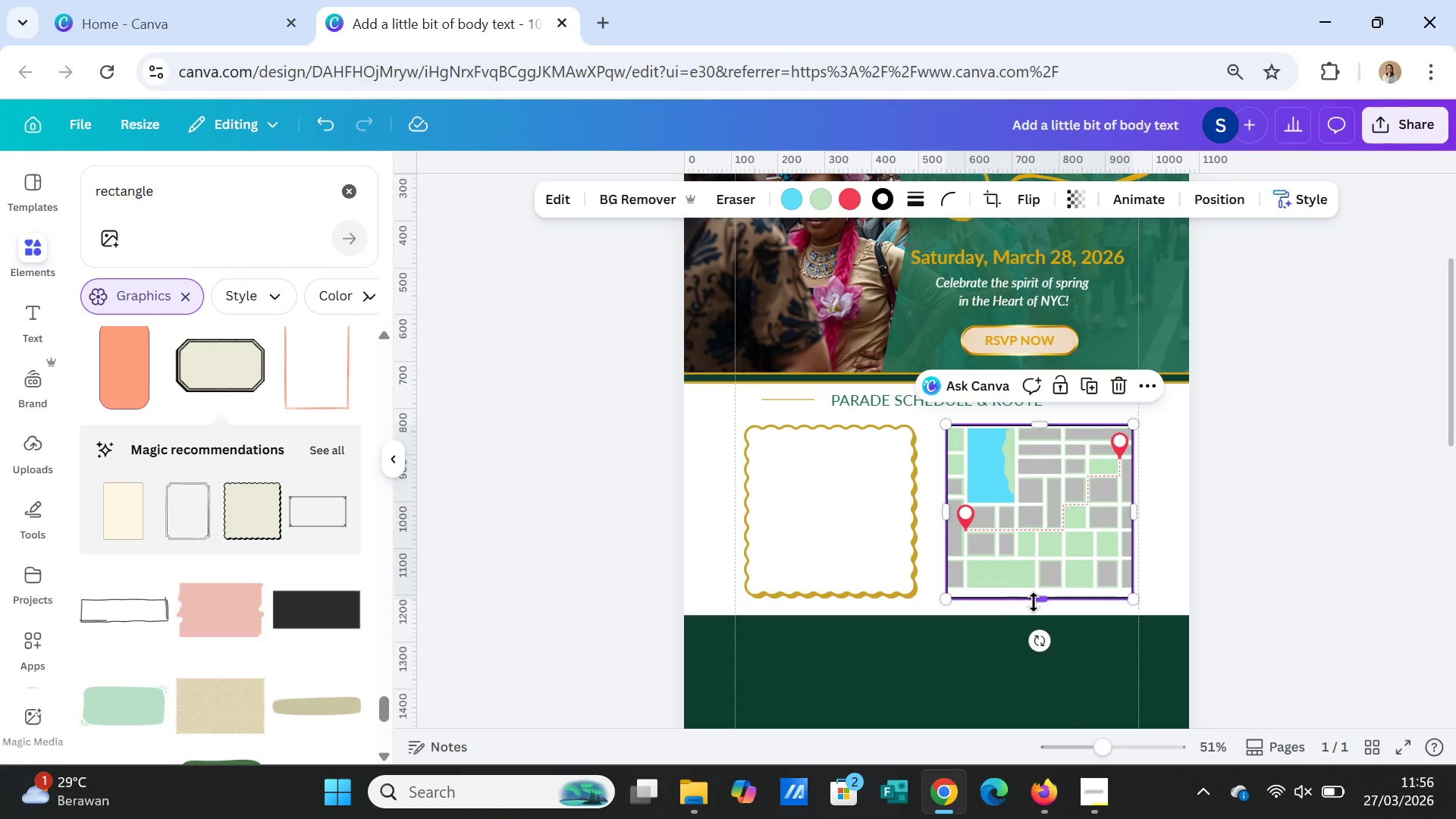 
left_click_drag(start_coordinate=[1035, 602], to_coordinate=[1037, 595])
 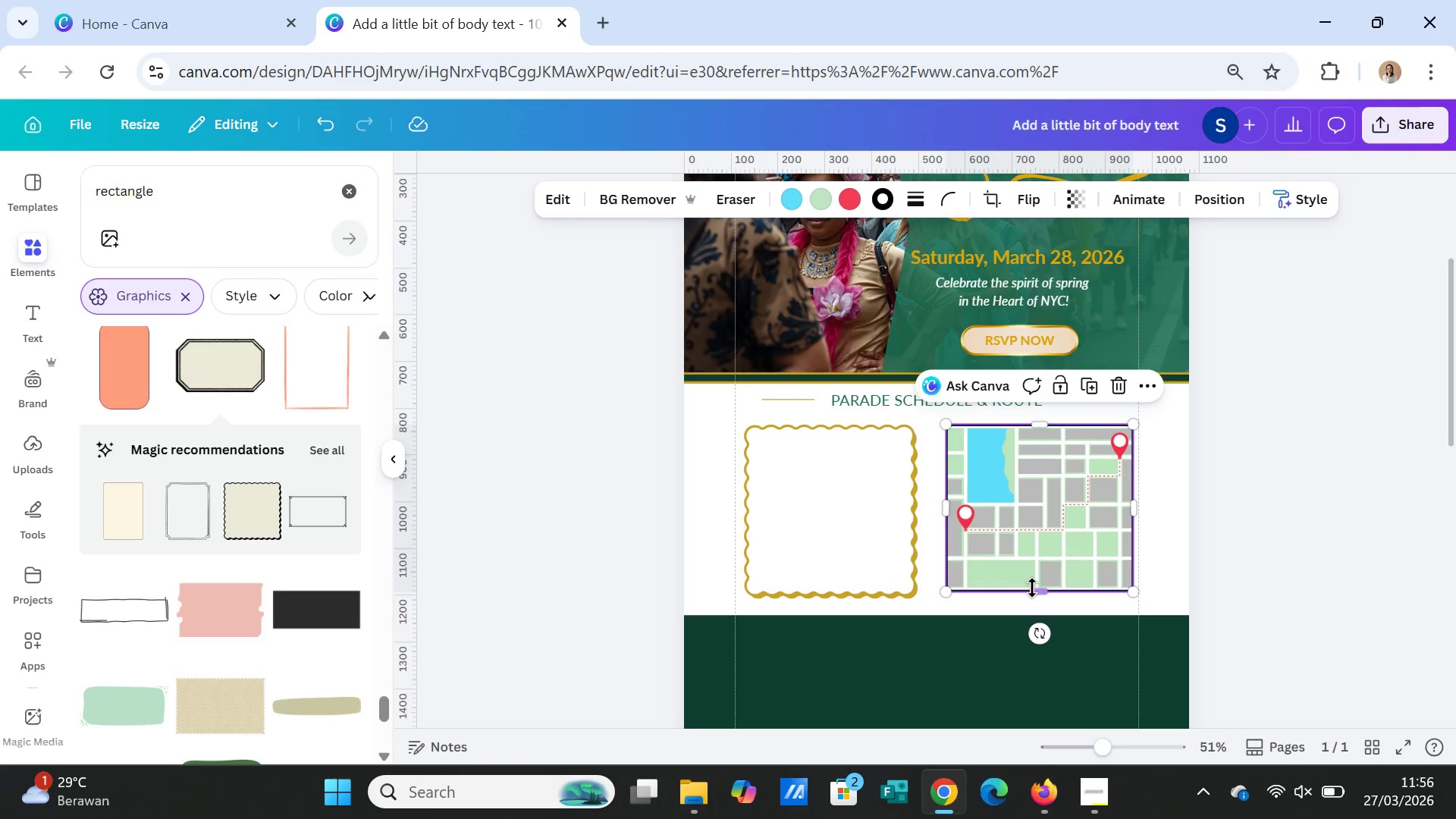 
left_click_drag(start_coordinate=[1031, 588], to_coordinate=[1034, 595])
 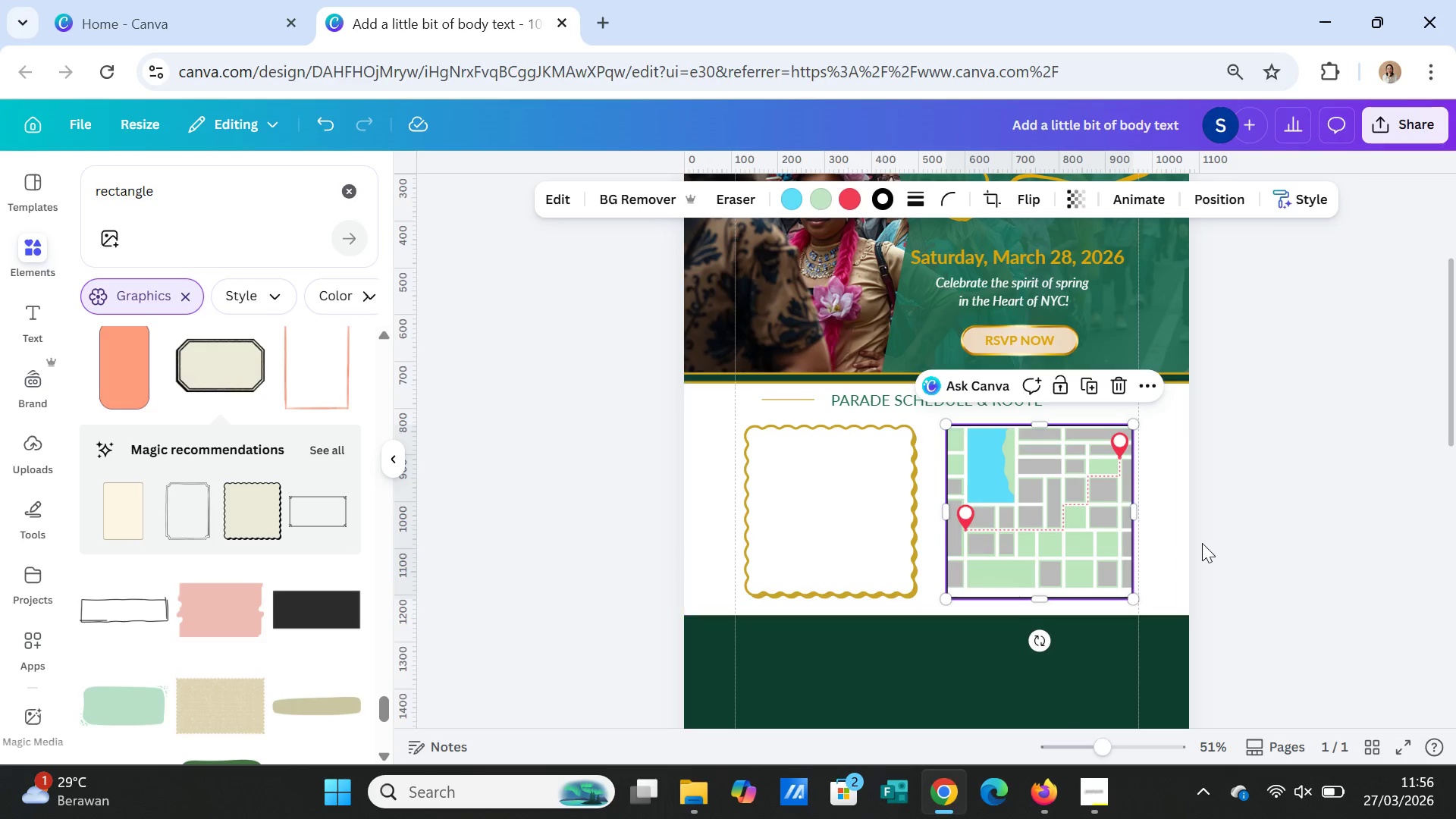 
left_click([1202, 543])
 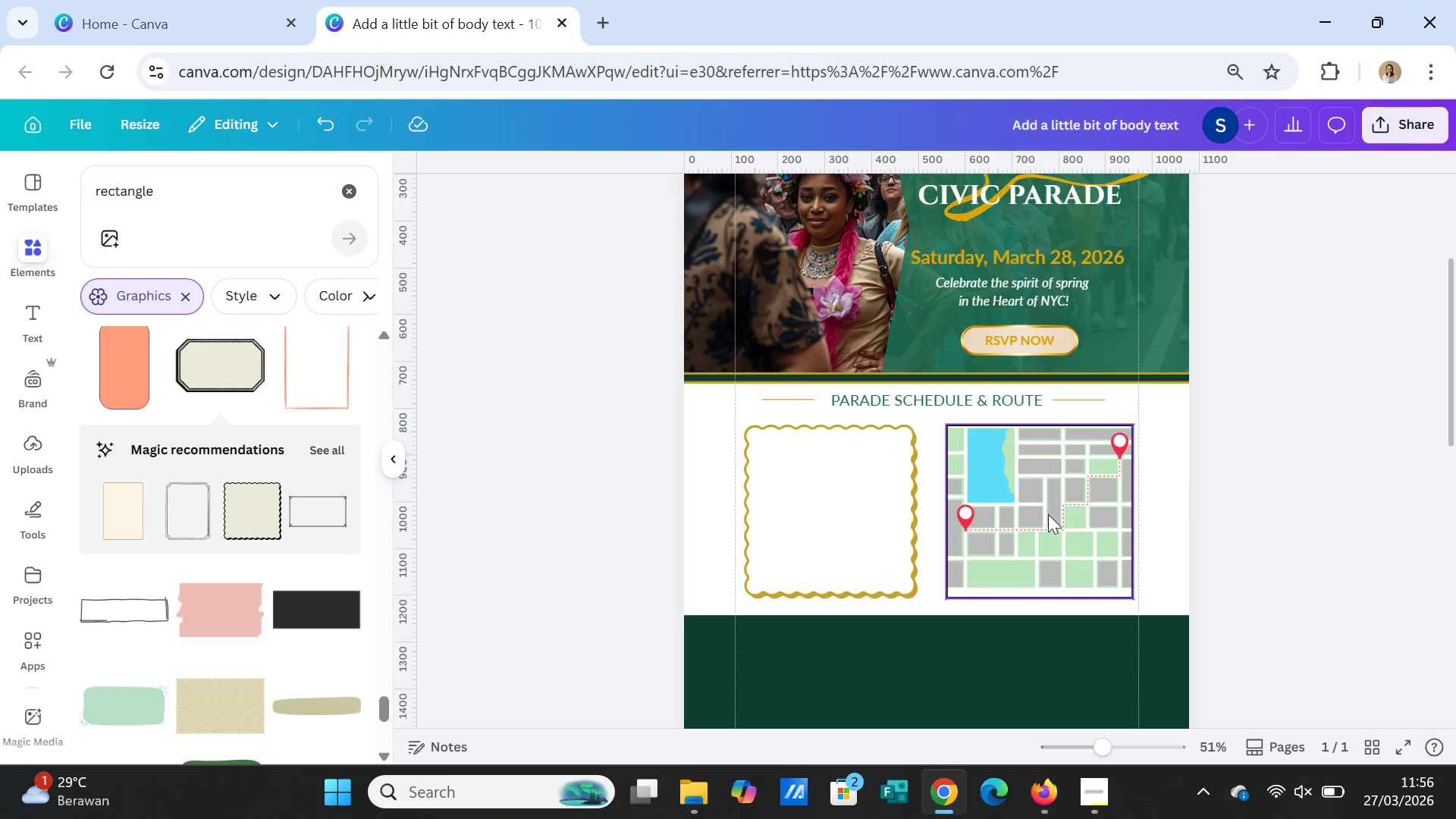 
left_click([1048, 514])
 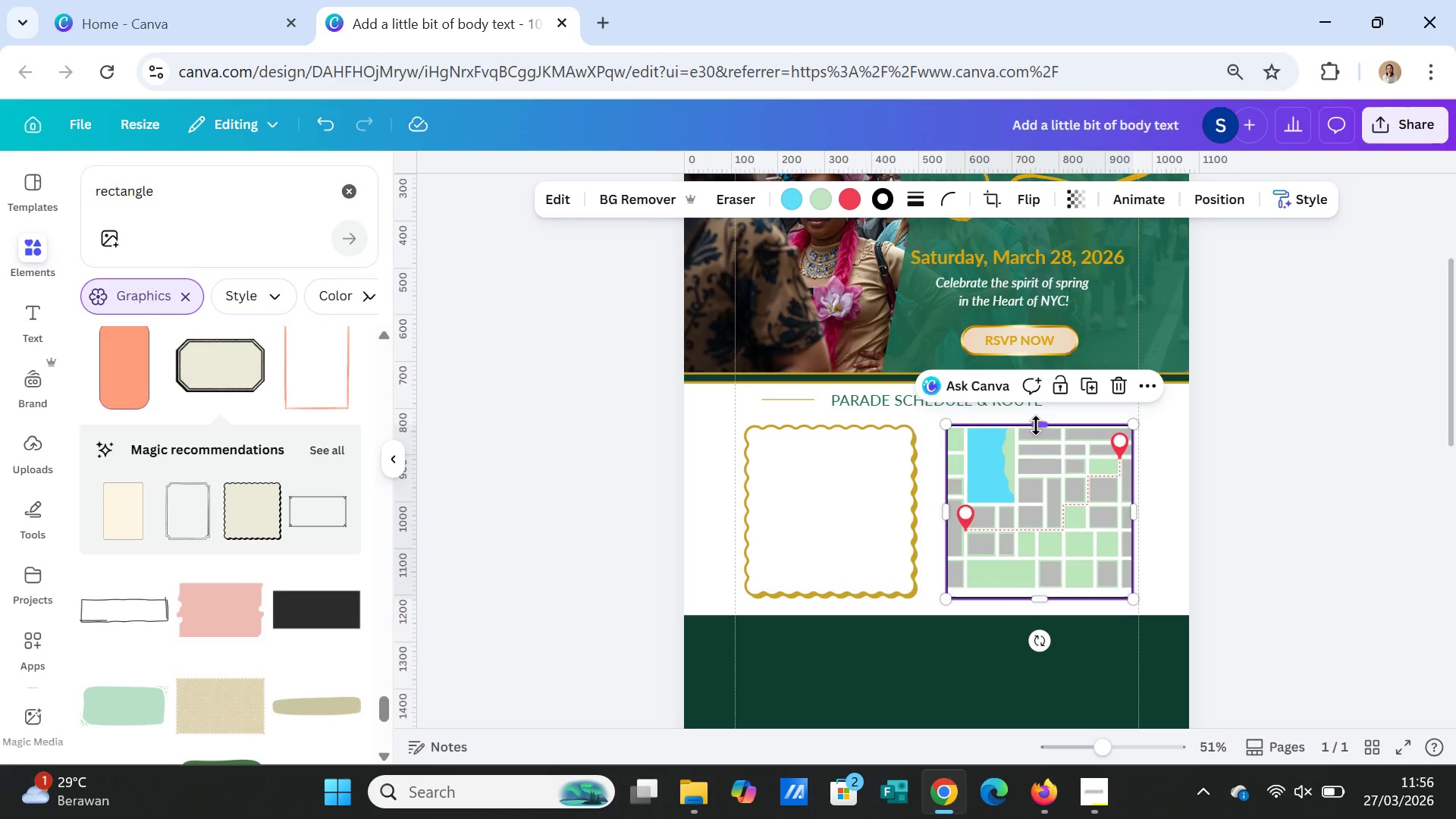 
left_click([1293, 513])
 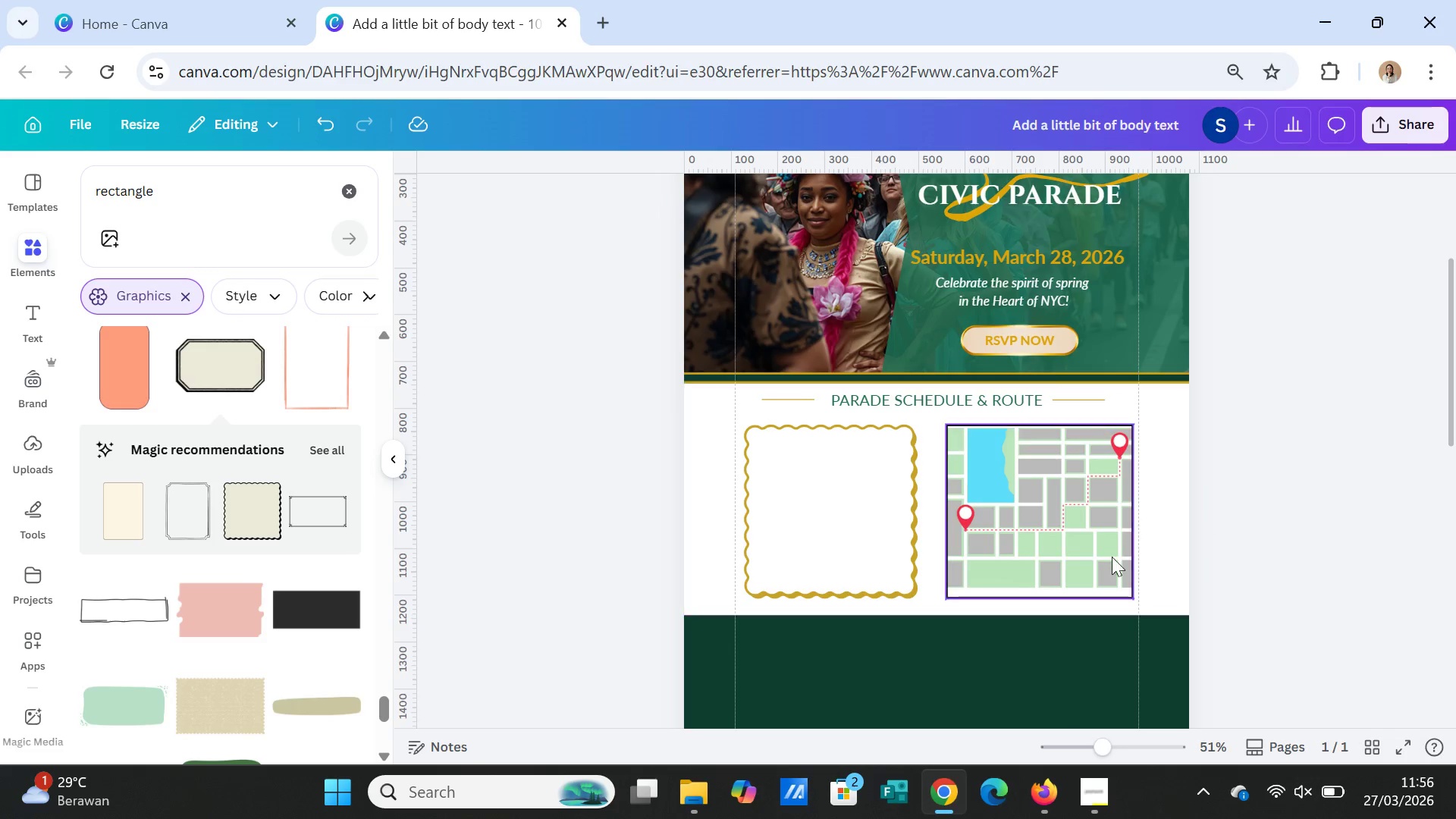 
left_click([1068, 548])
 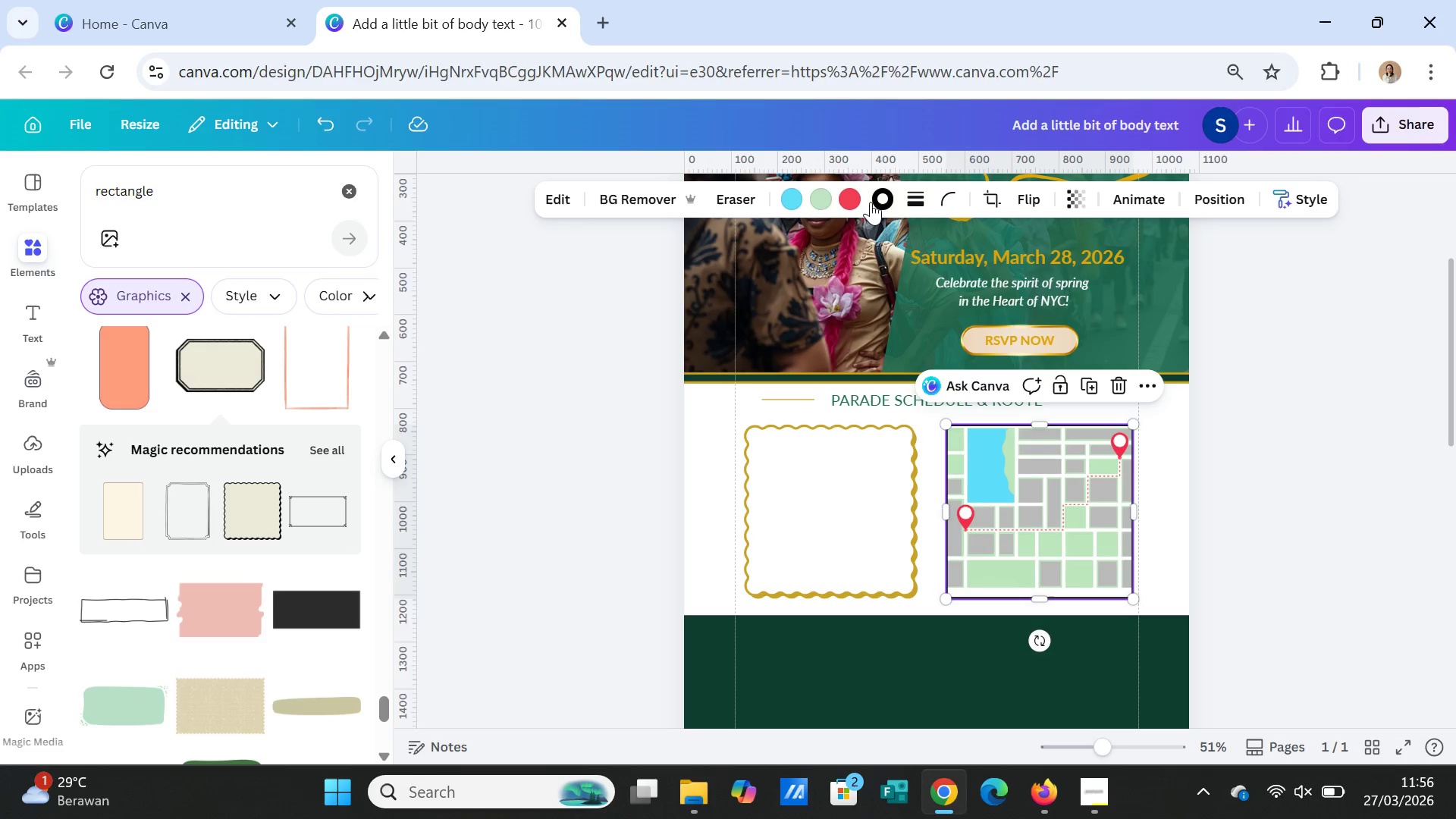 
left_click([875, 196])
 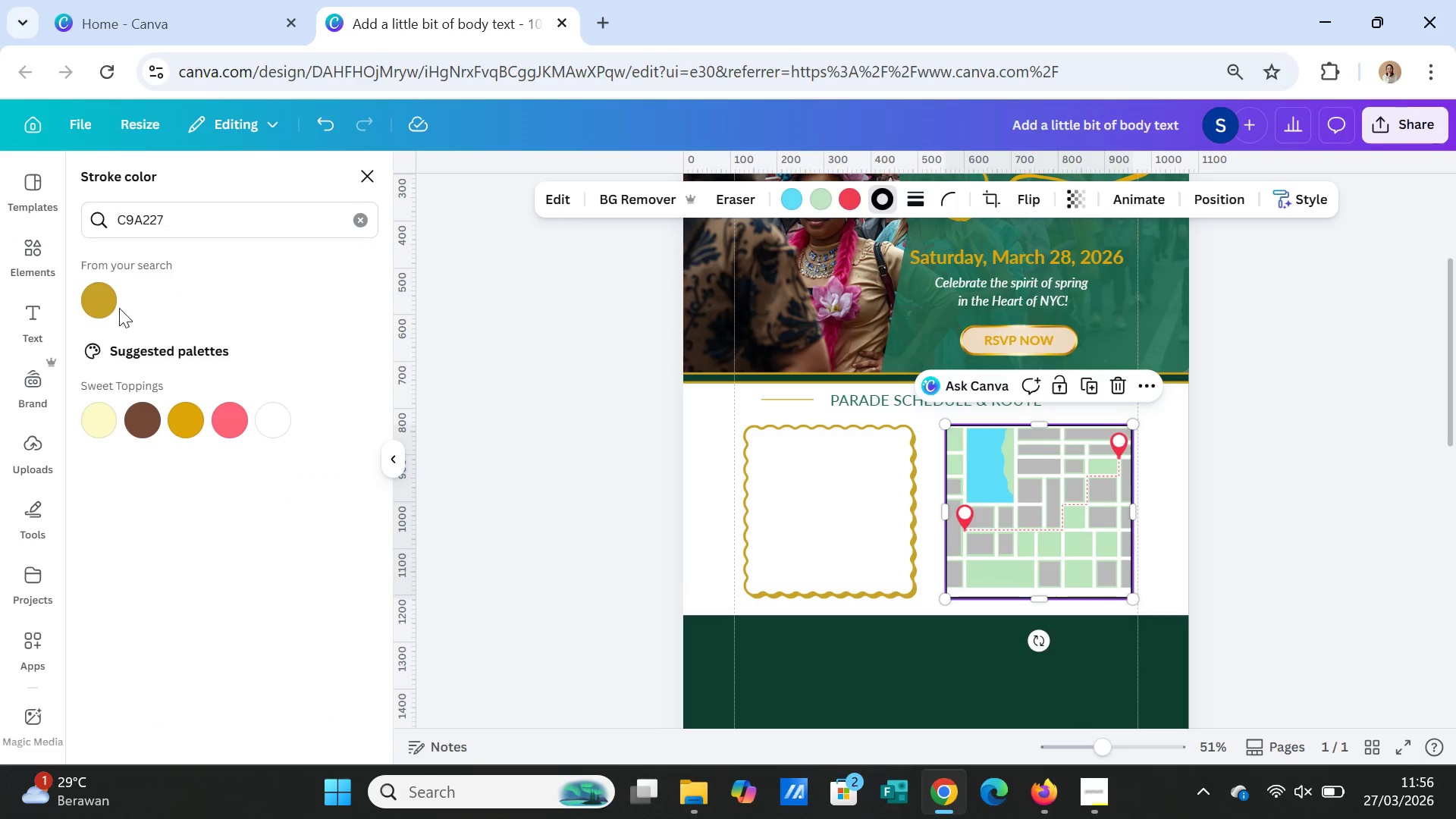 
left_click([113, 298])
 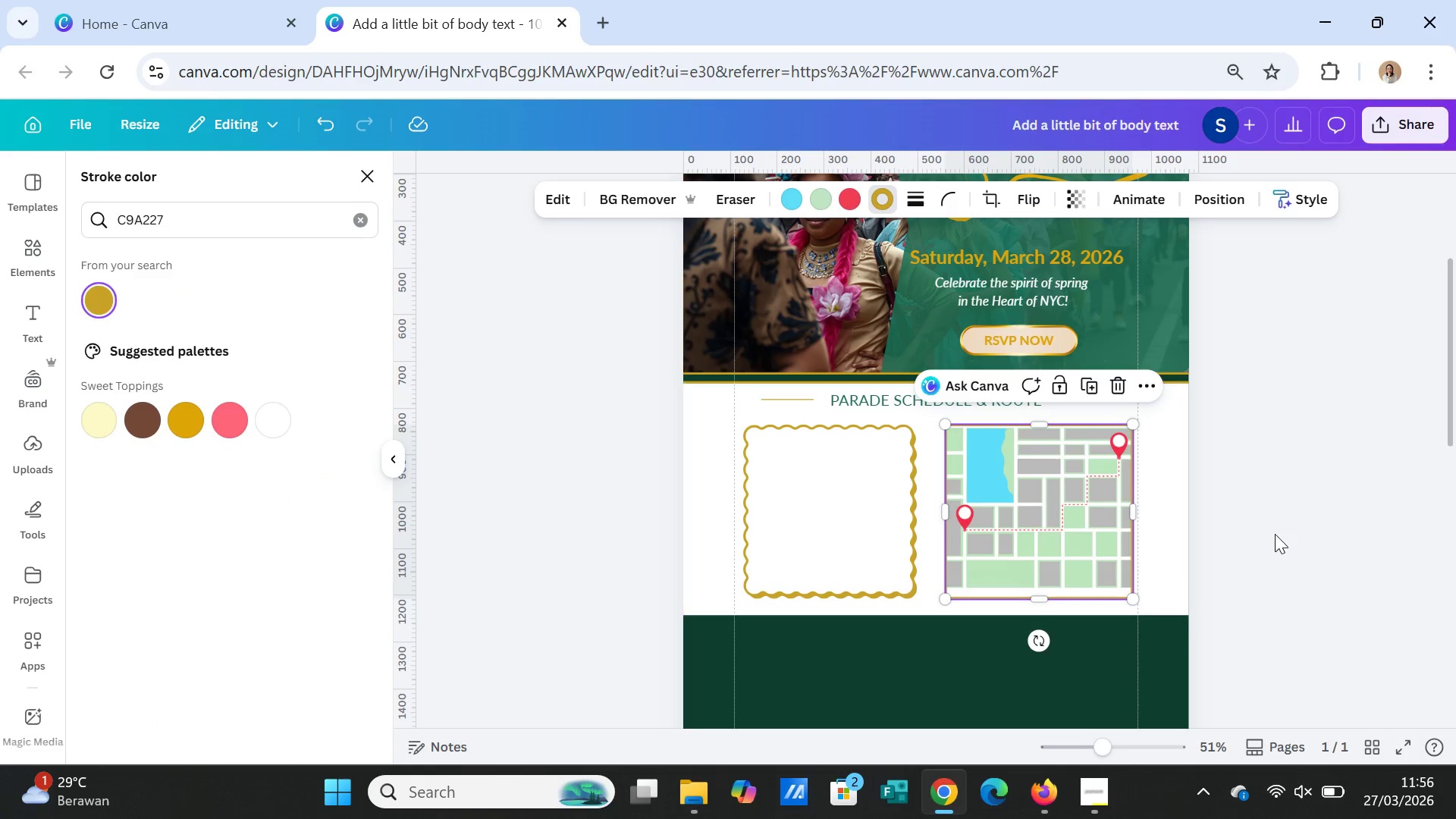 
double_click([1295, 537])
 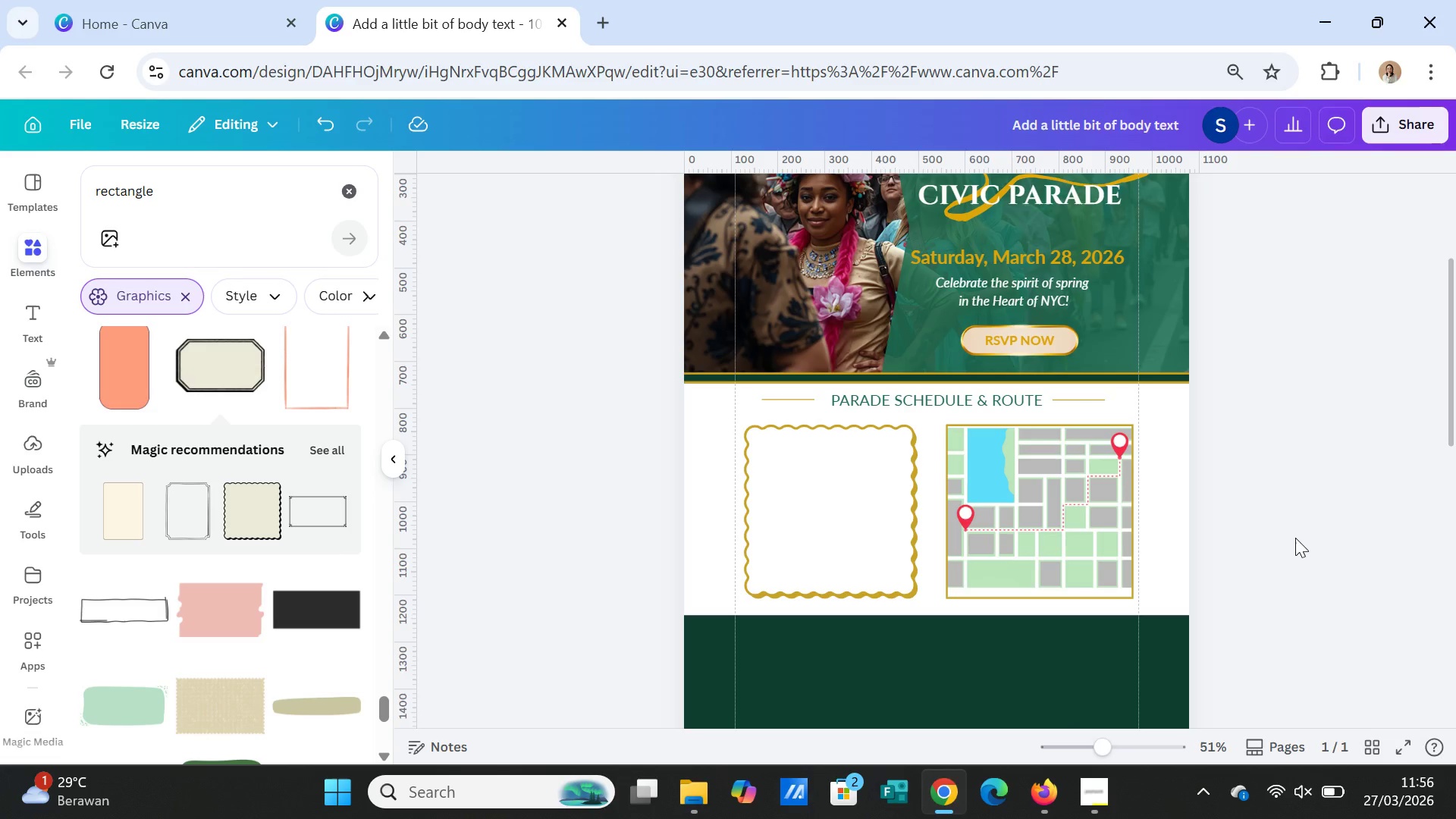 
wait(6.19)
 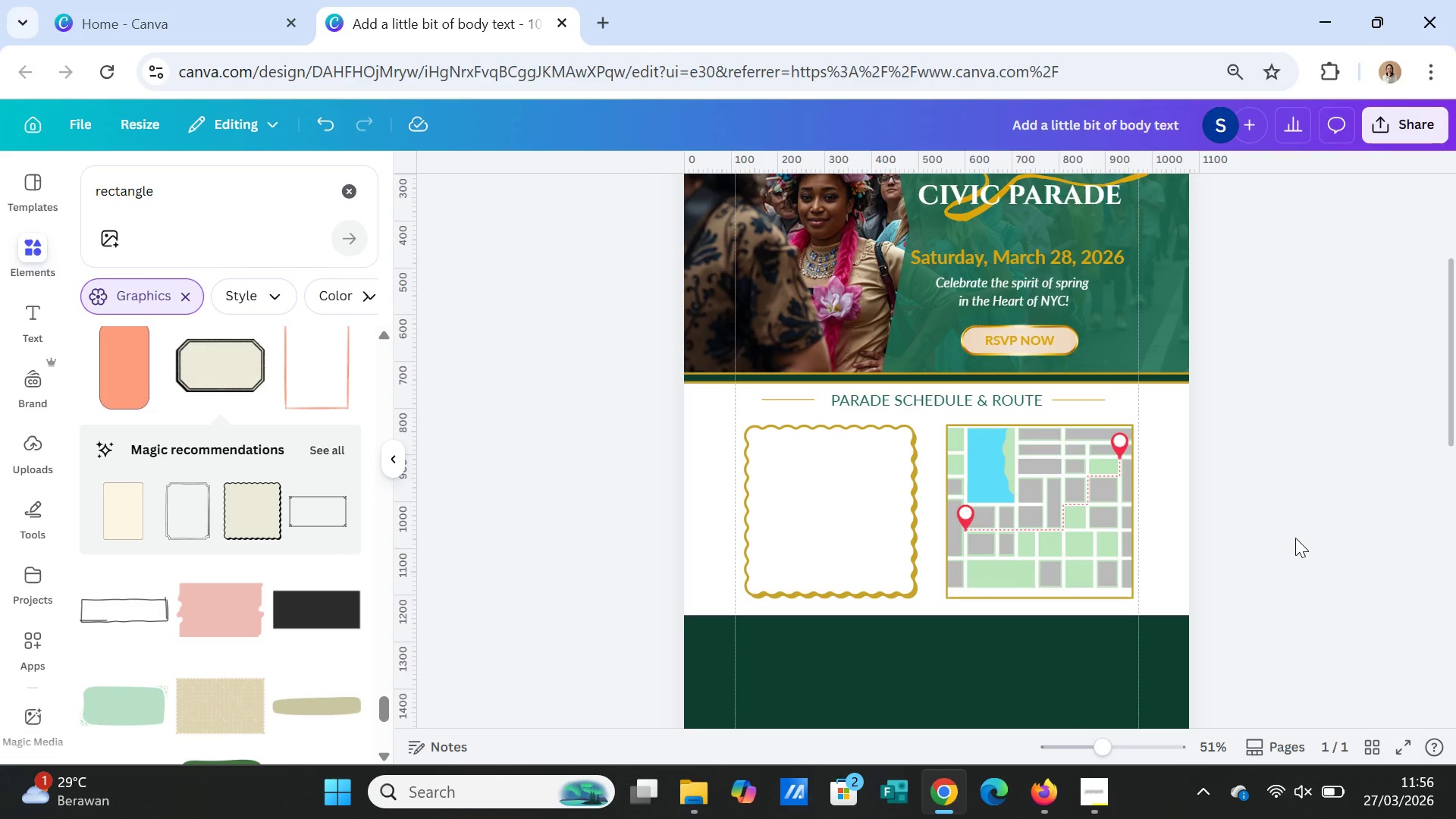 
left_click([849, 541])
 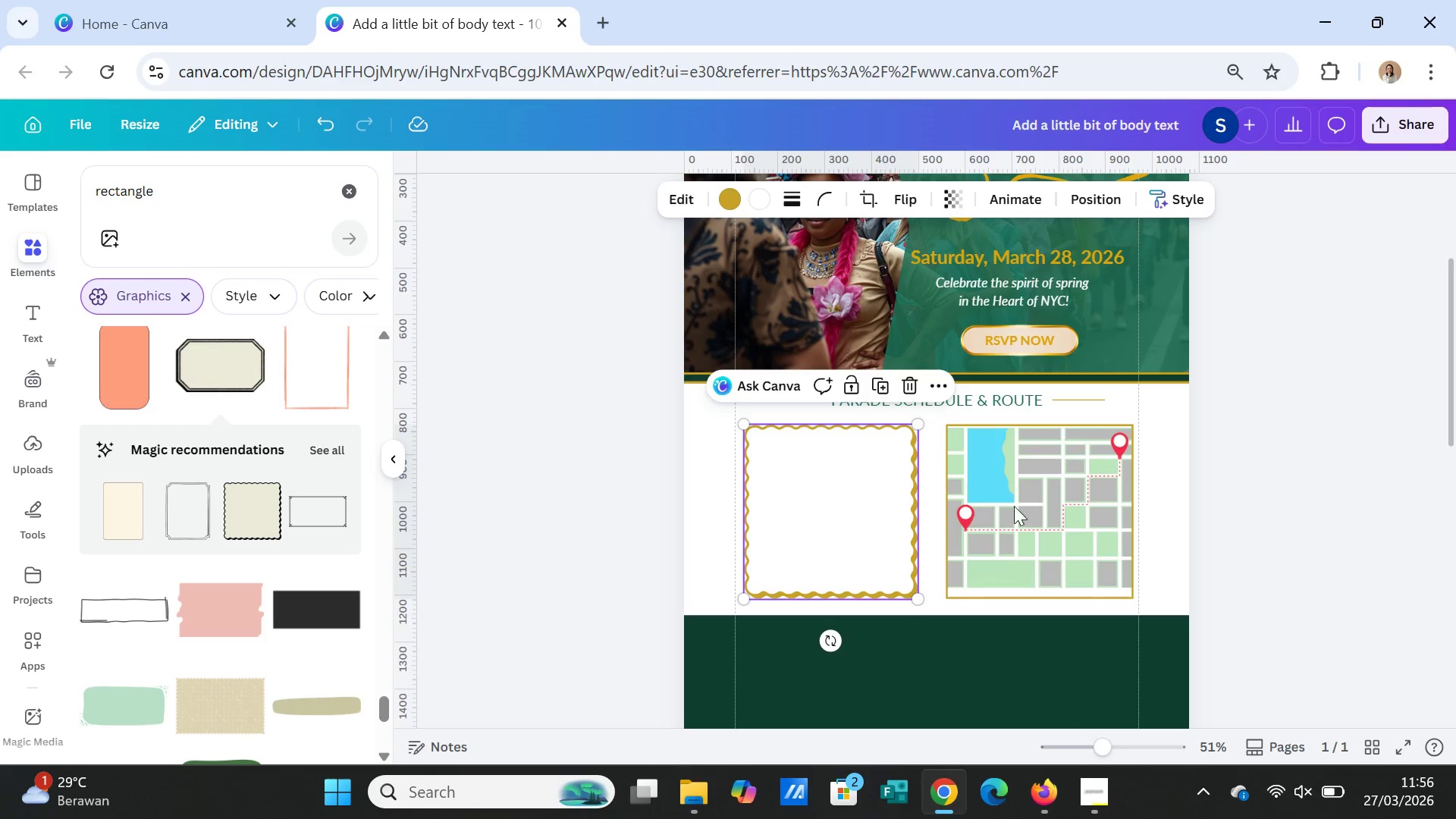 
left_click([1314, 516])
 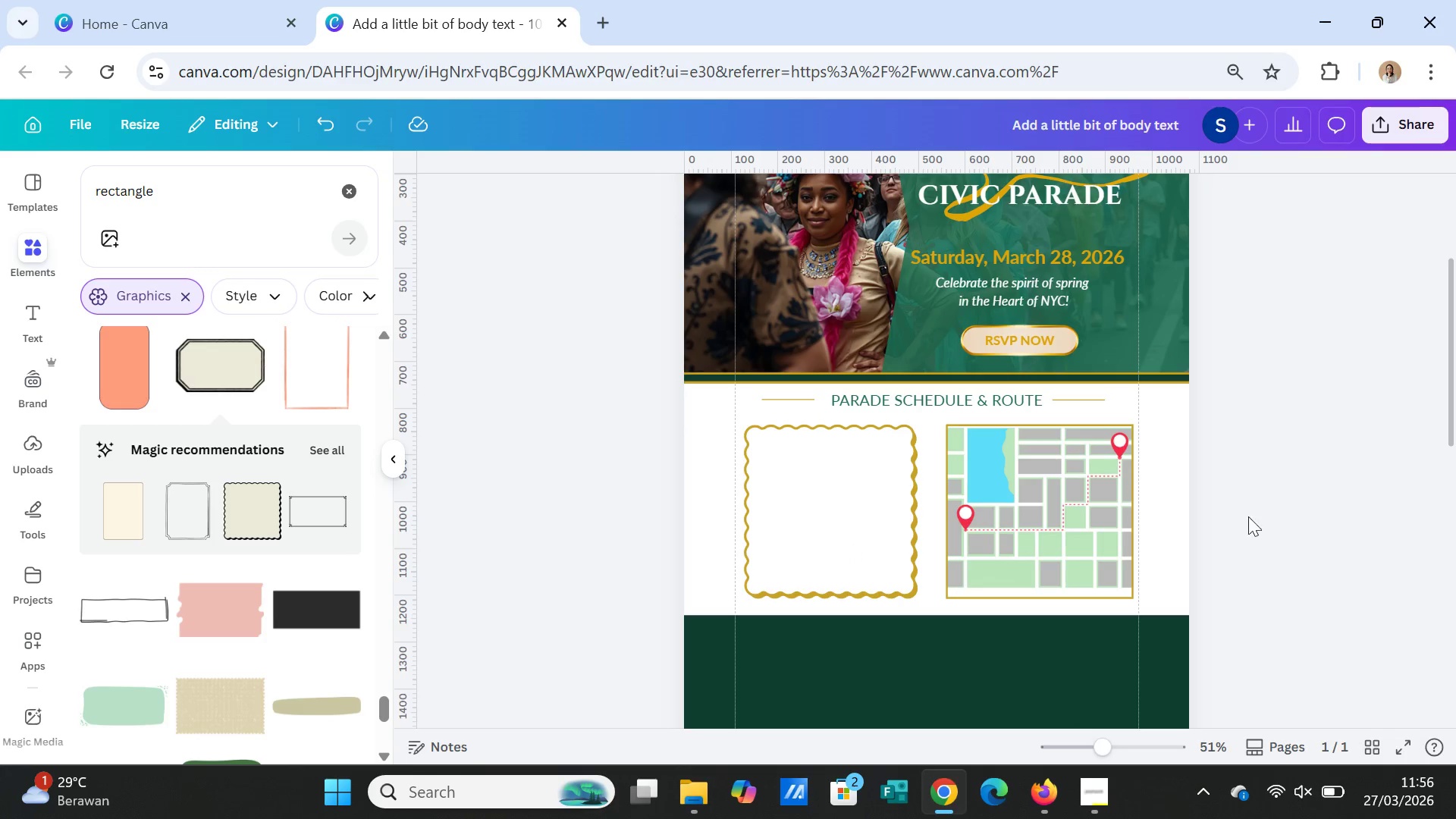 
left_click([1068, 492])
 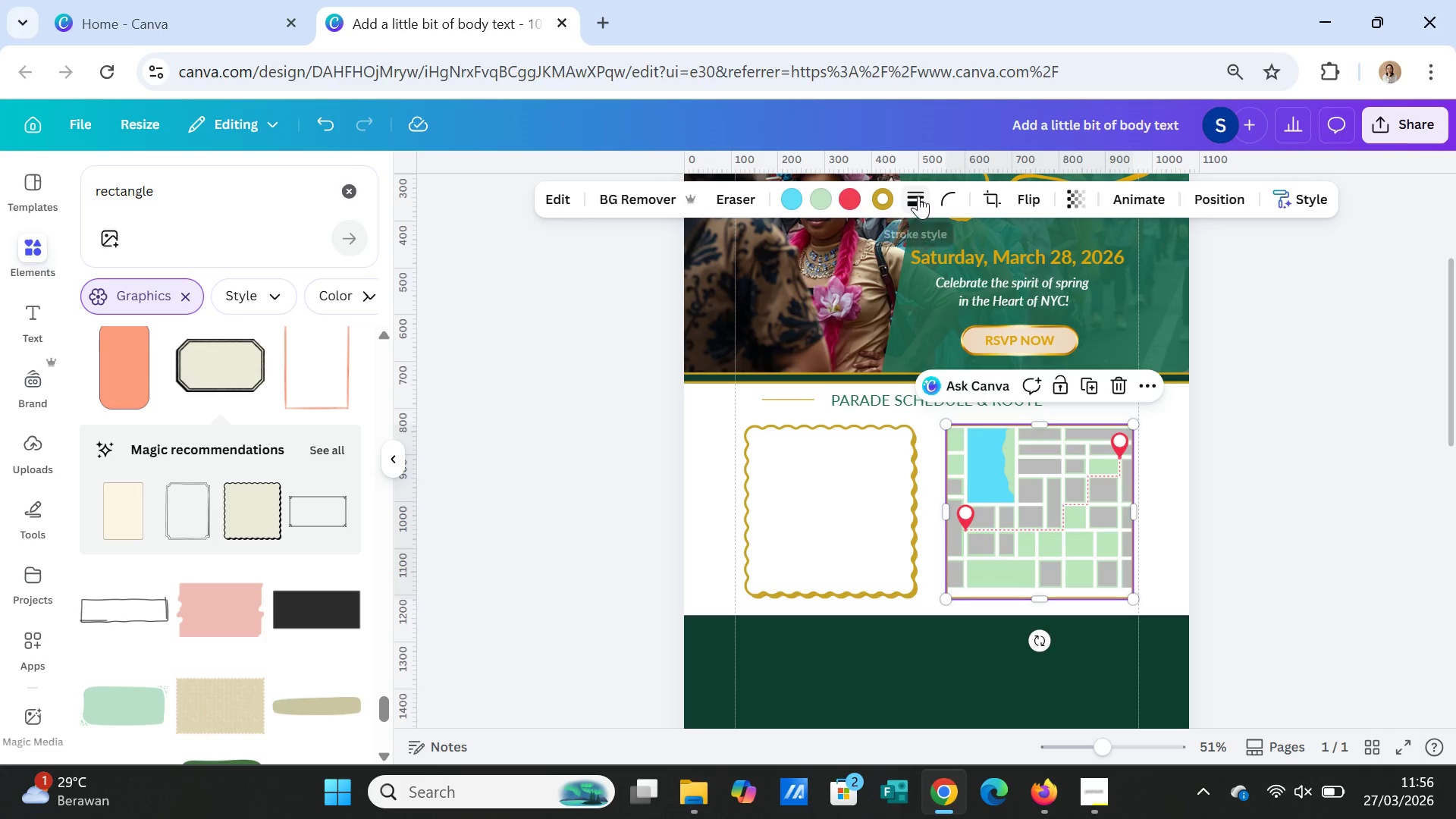 
left_click([943, 196])
 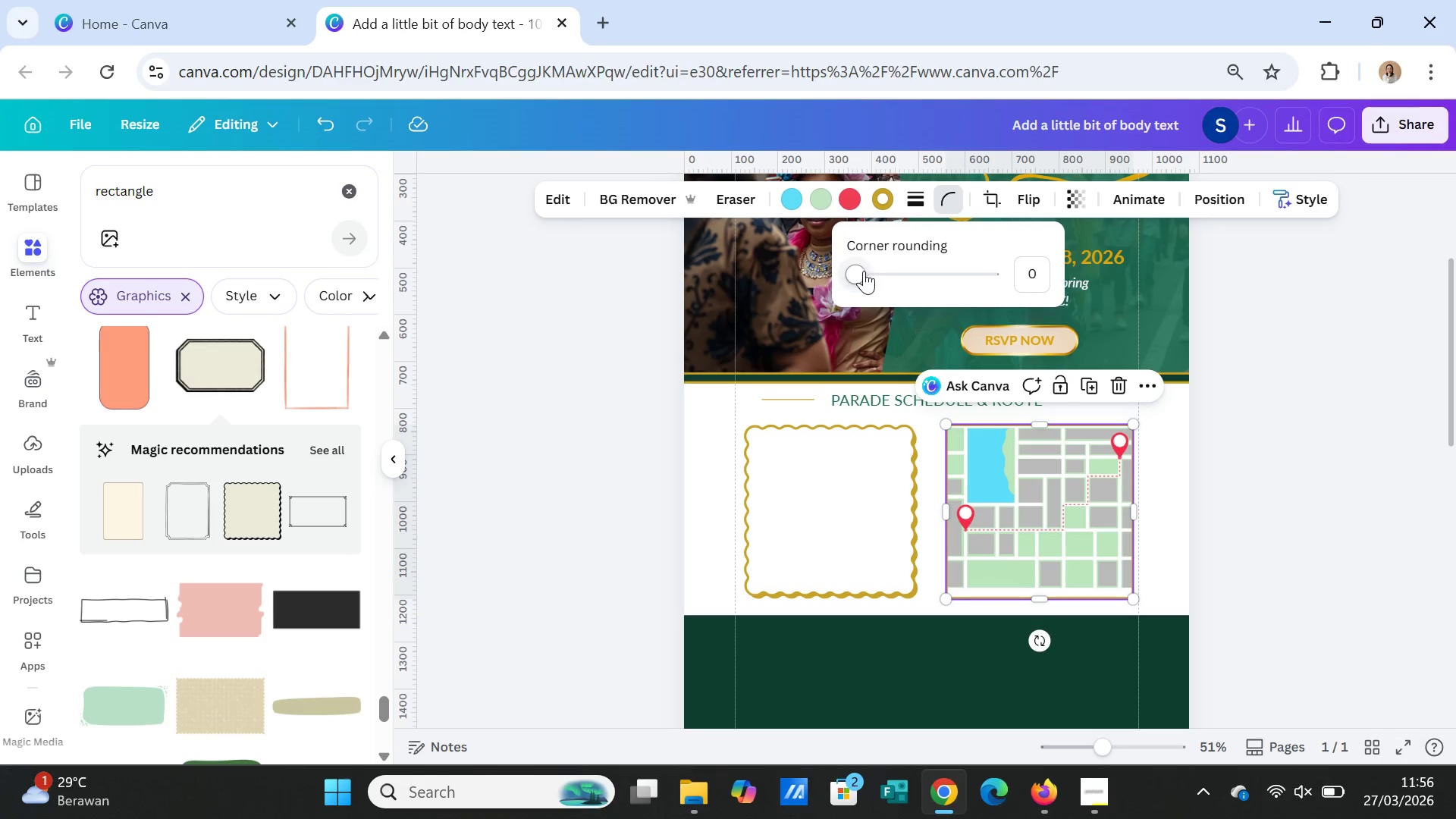 
left_click_drag(start_coordinate=[856, 272], to_coordinate=[879, 264])
 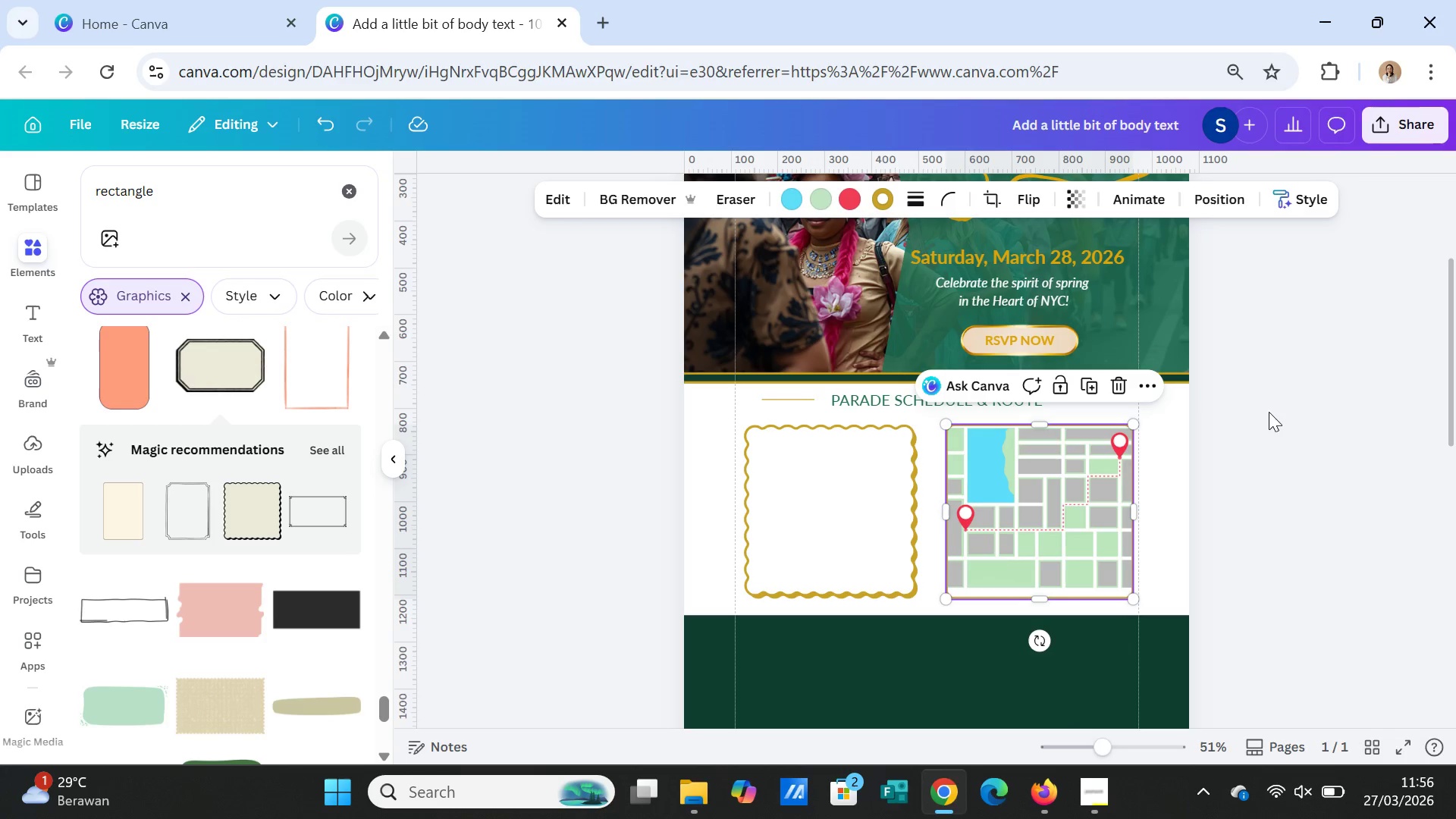 
double_click([1276, 438])
 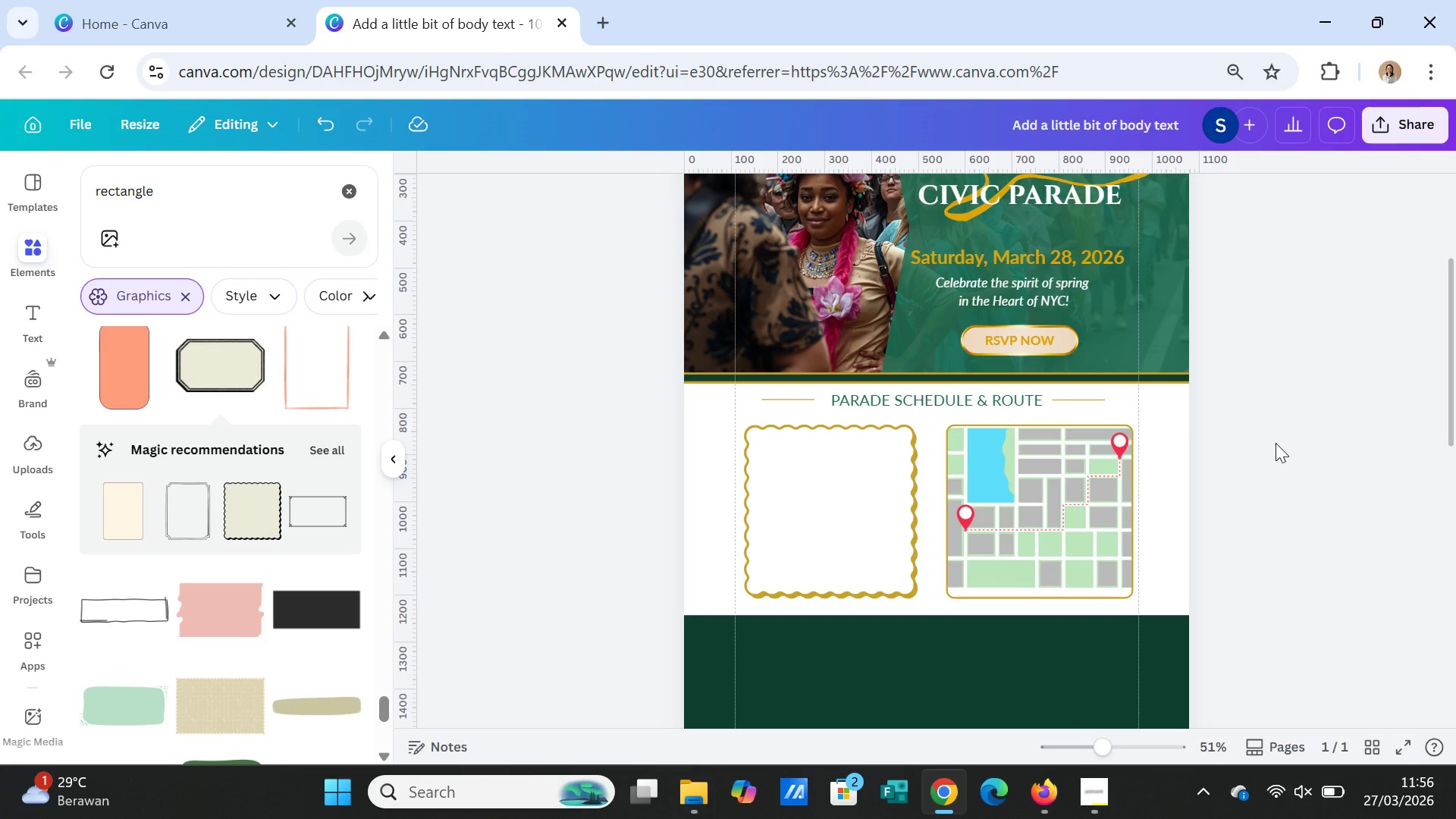 
left_click([1264, 452])
 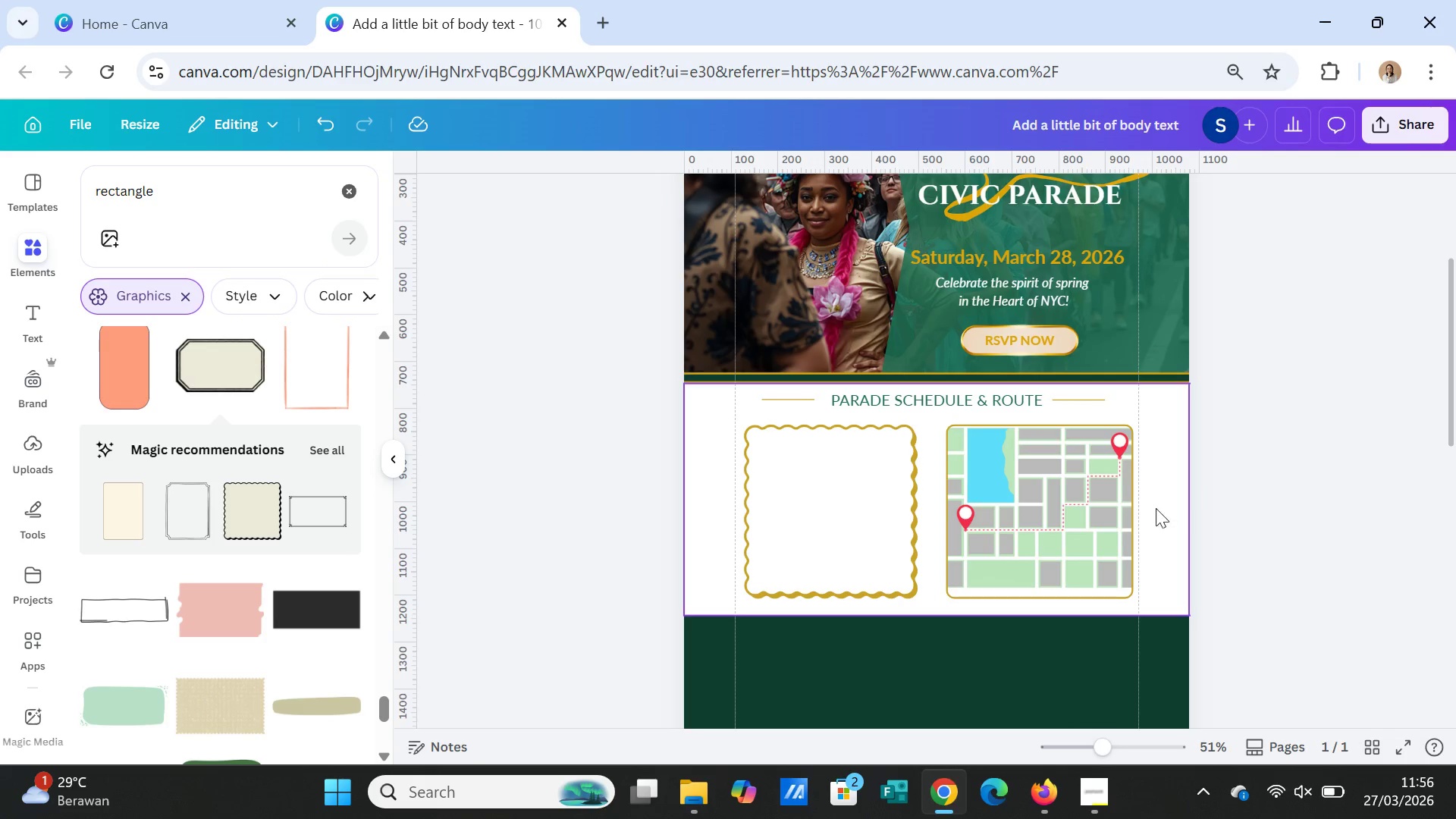 
left_click([1123, 531])
 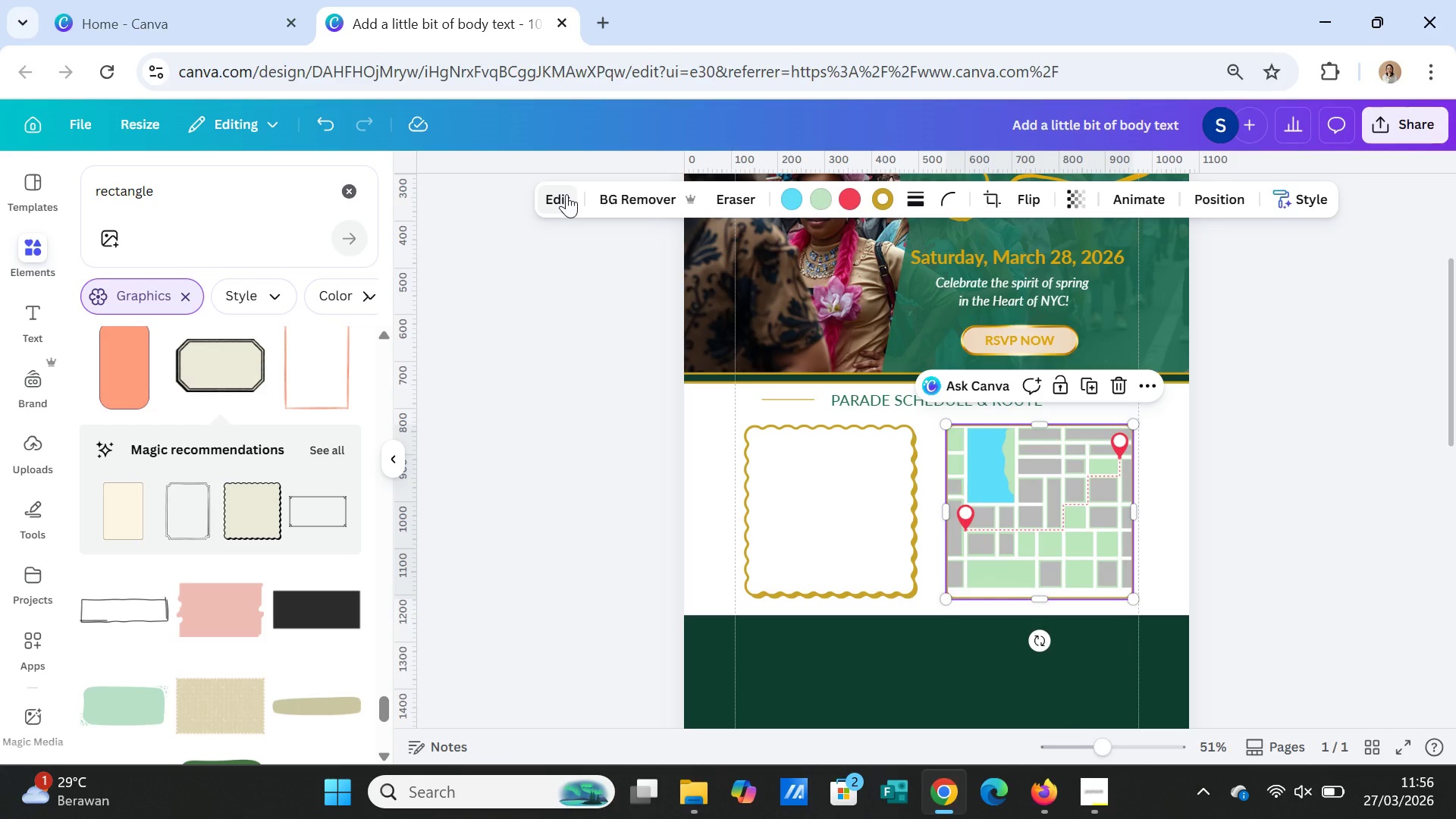 
left_click([566, 194])
 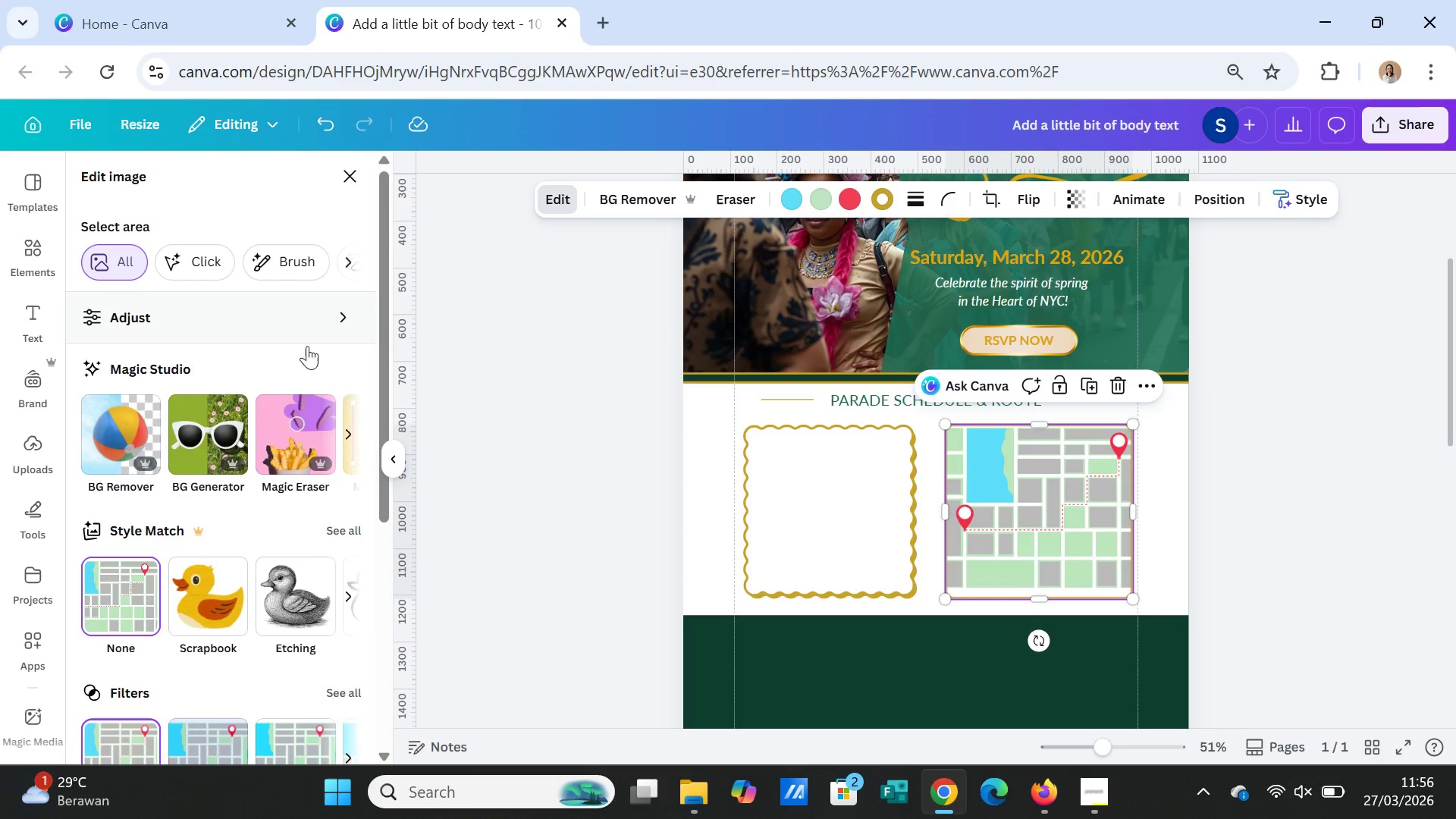 
scroll: coordinate [199, 585], scroll_direction: down, amount: 2.0
 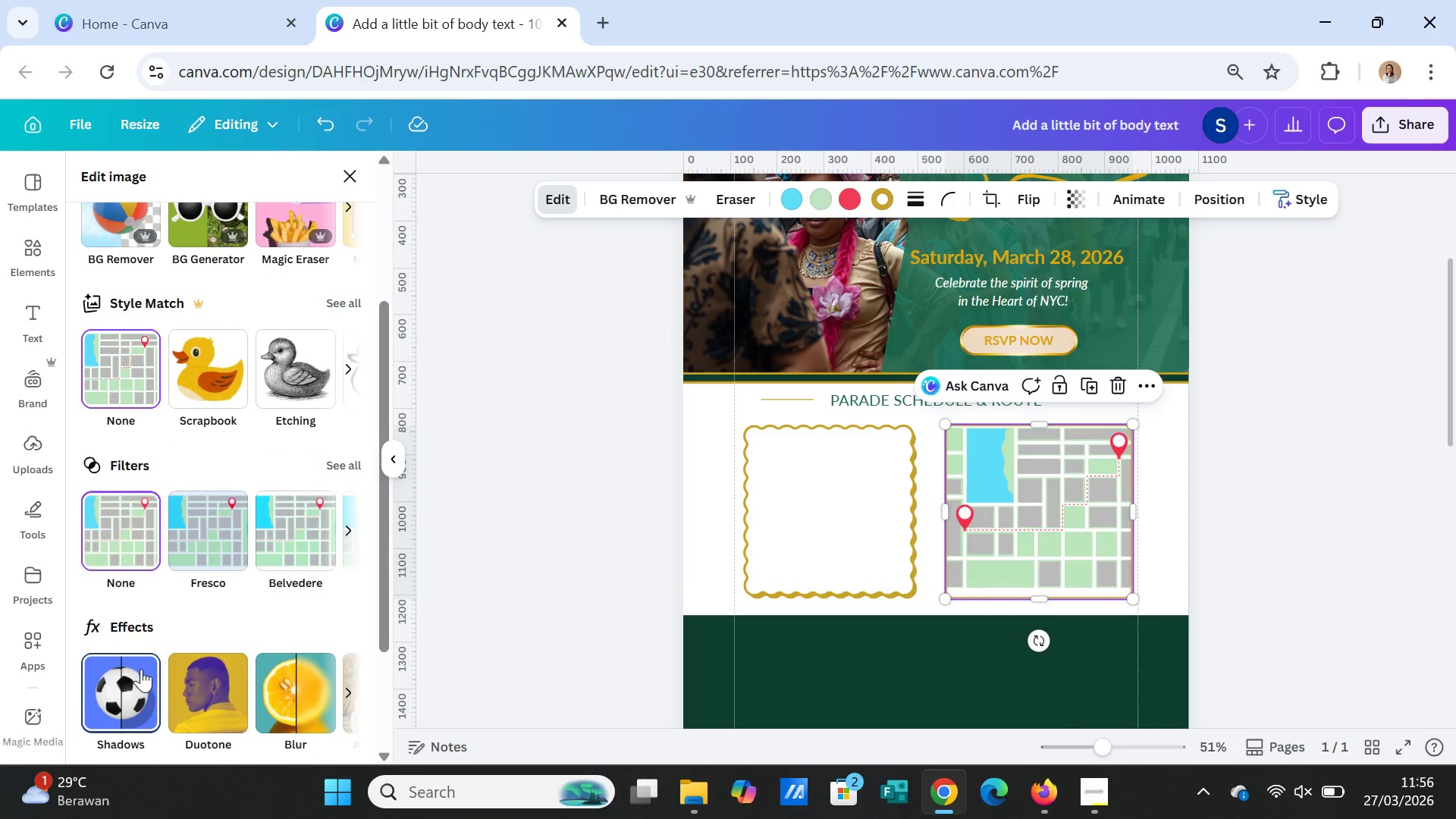 
left_click([115, 681])
 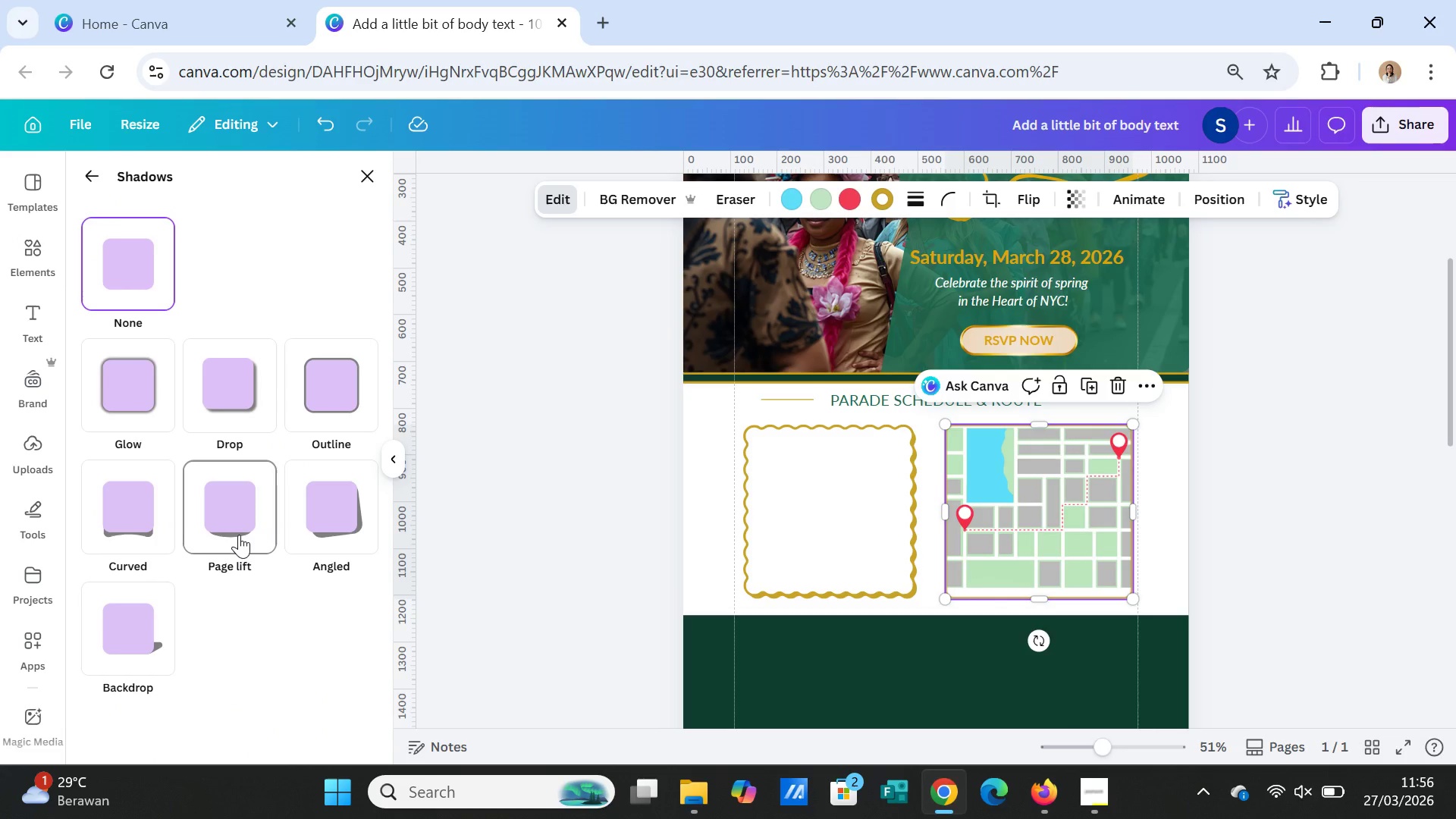 
left_click([230, 392])
 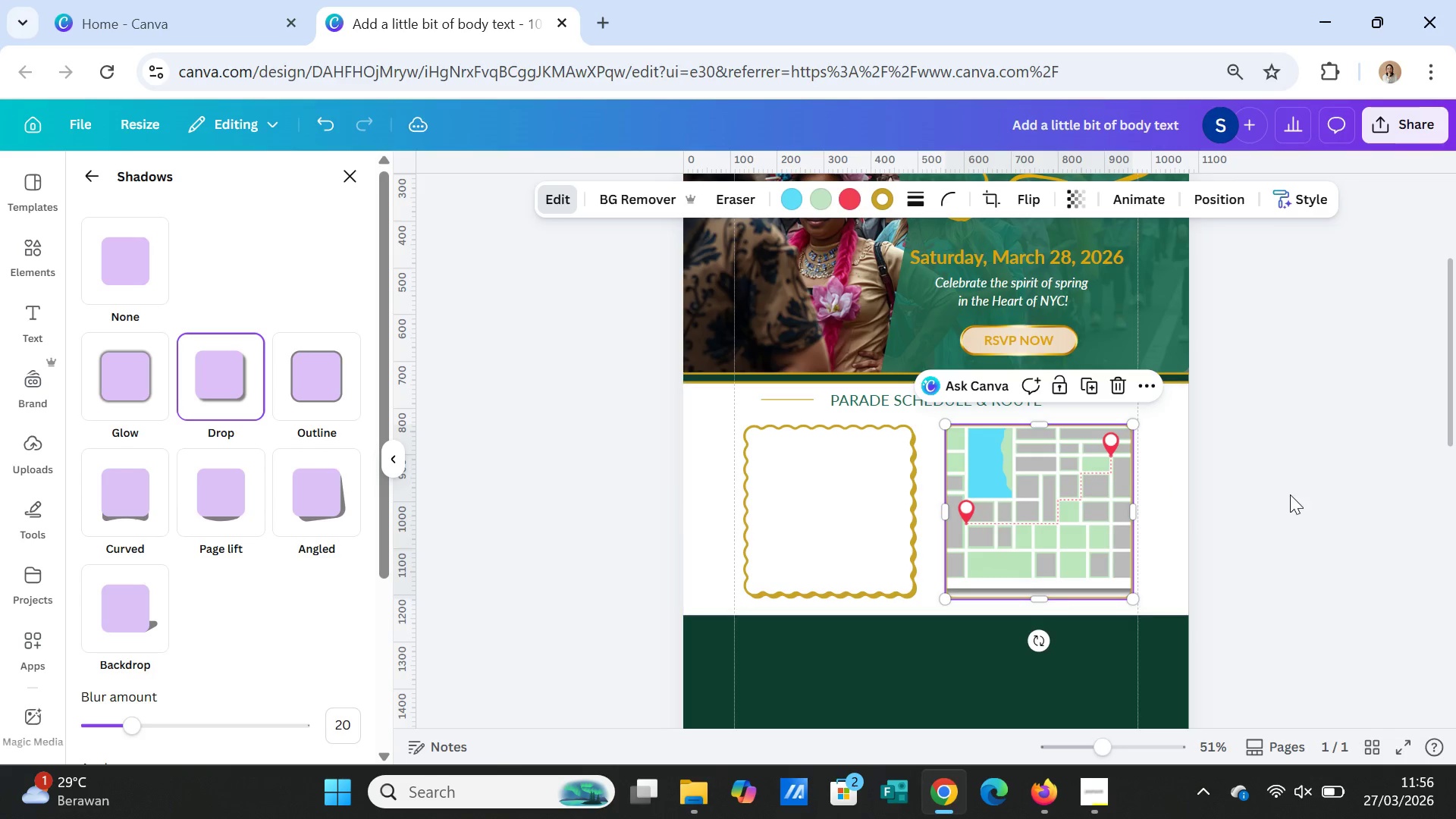 
double_click([1291, 495])
 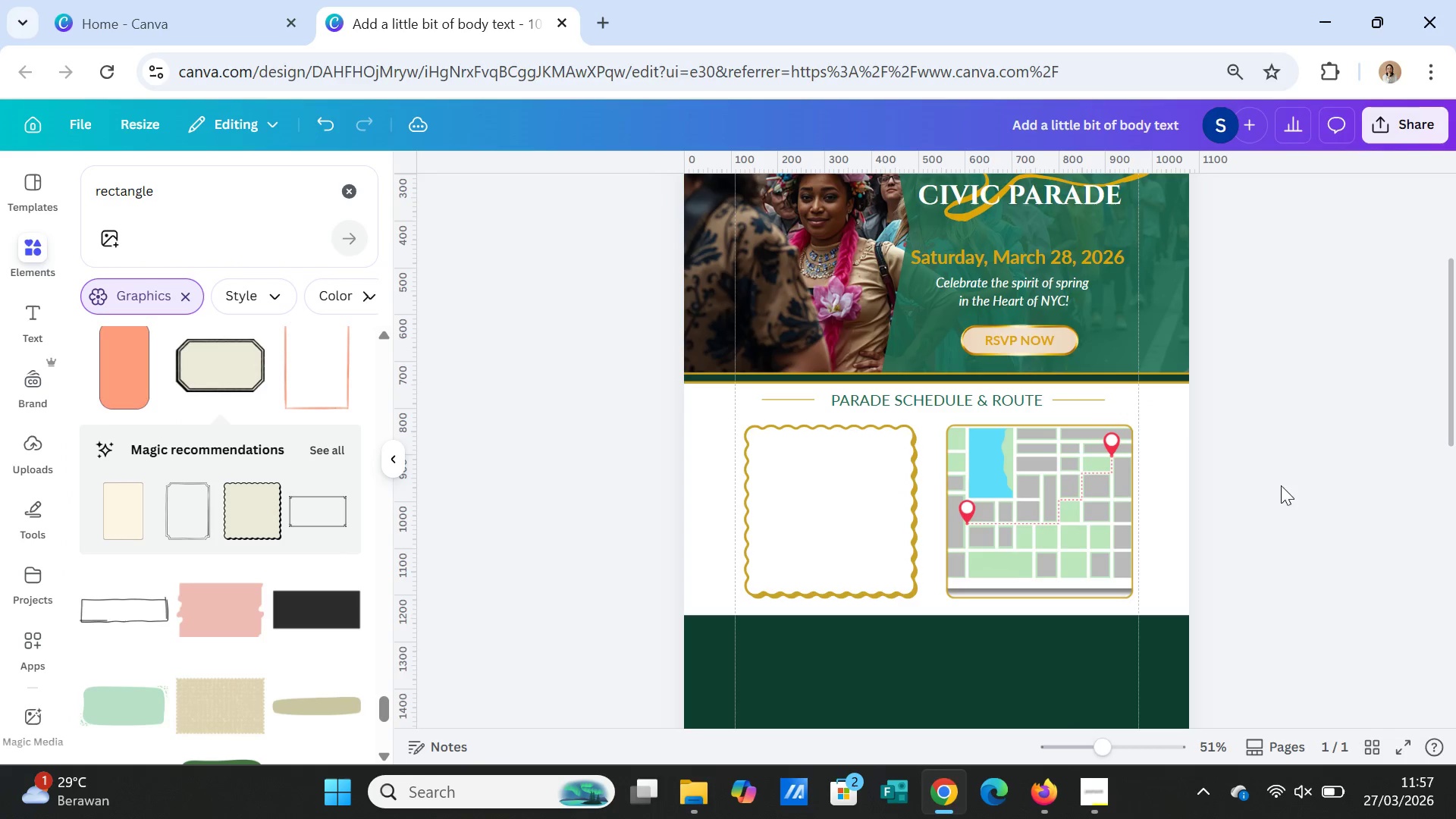 
left_click([1080, 520])
 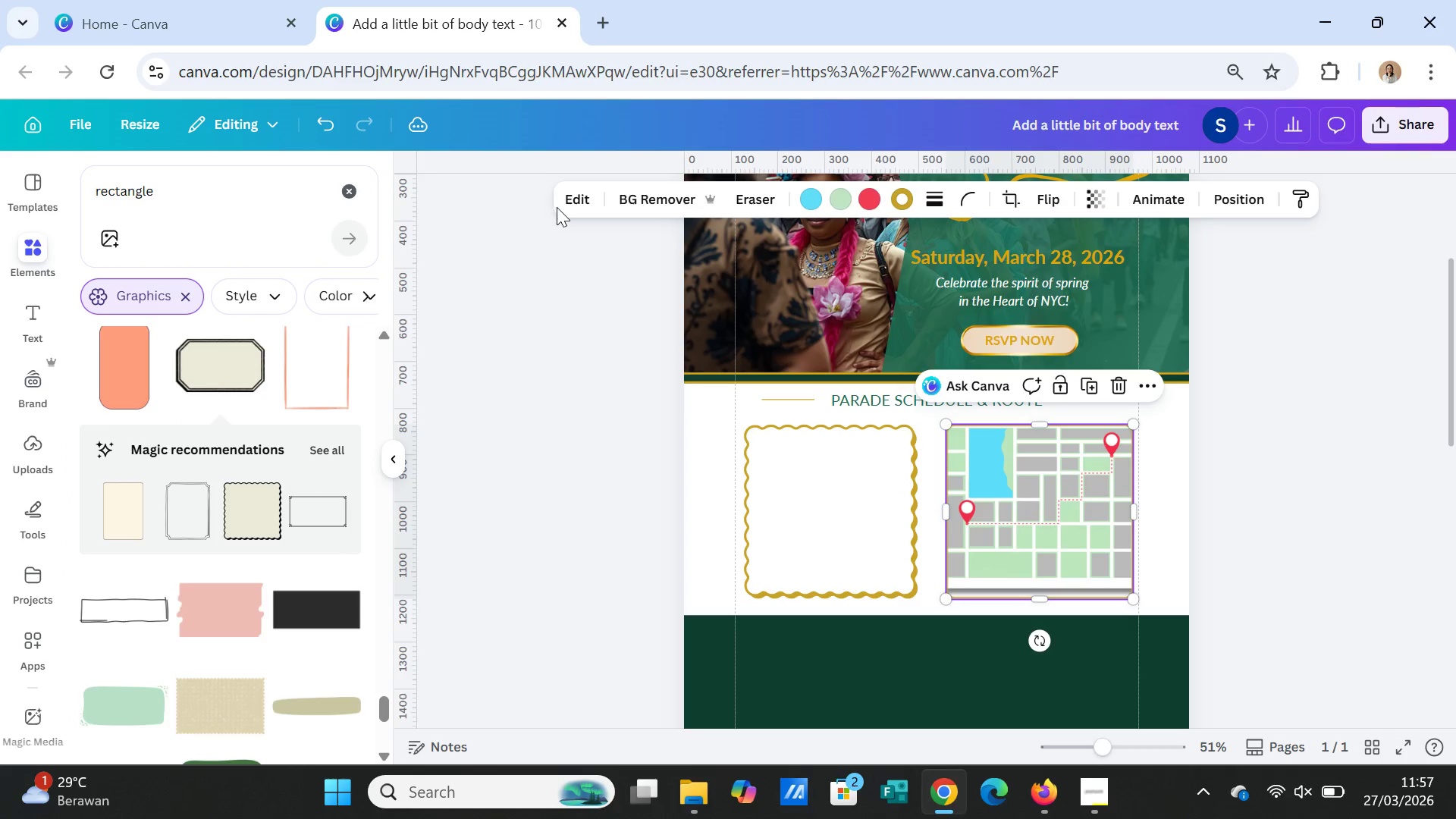 
left_click([563, 199])
 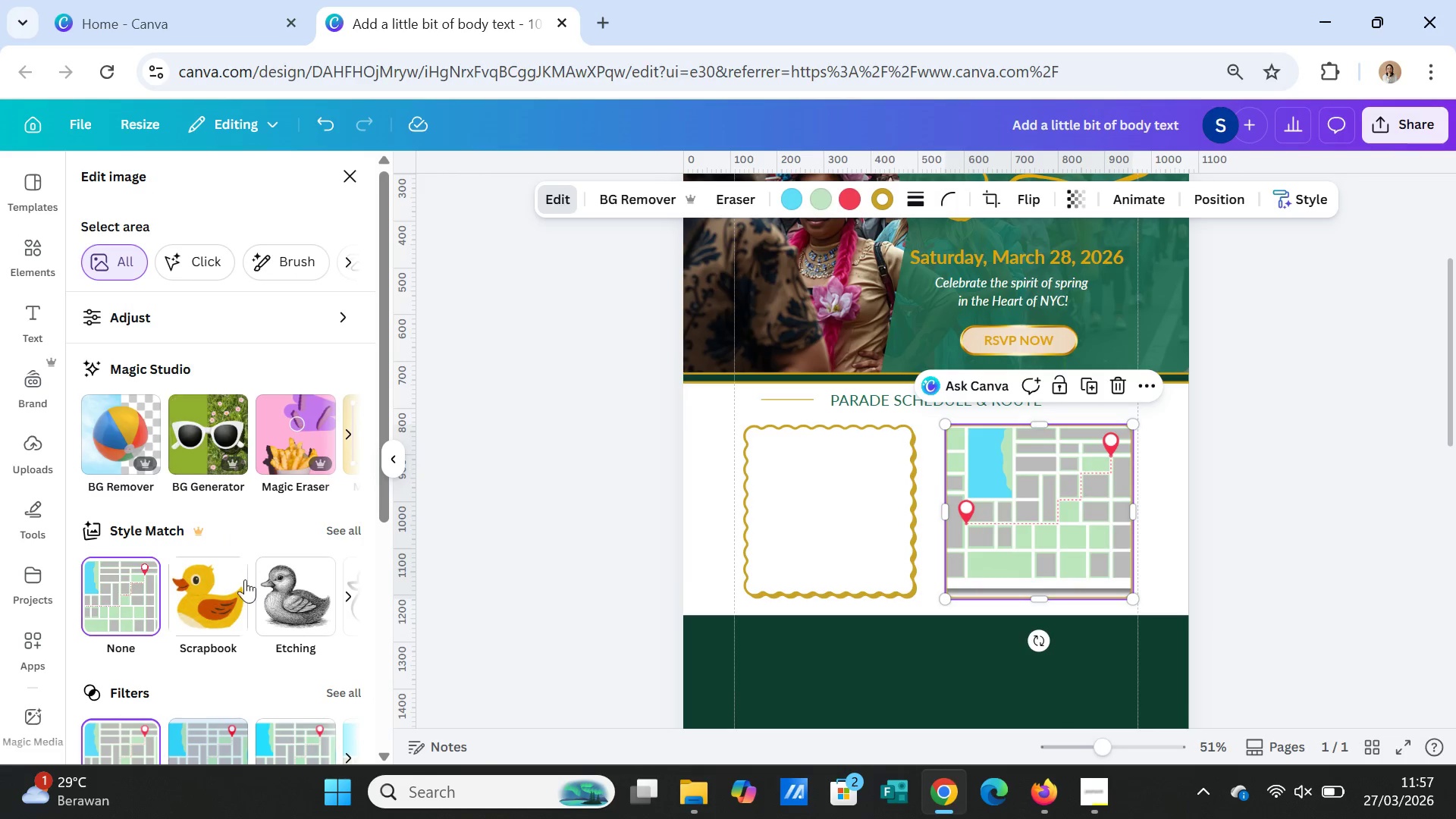 
scroll: coordinate [161, 606], scroll_direction: down, amount: 4.0
 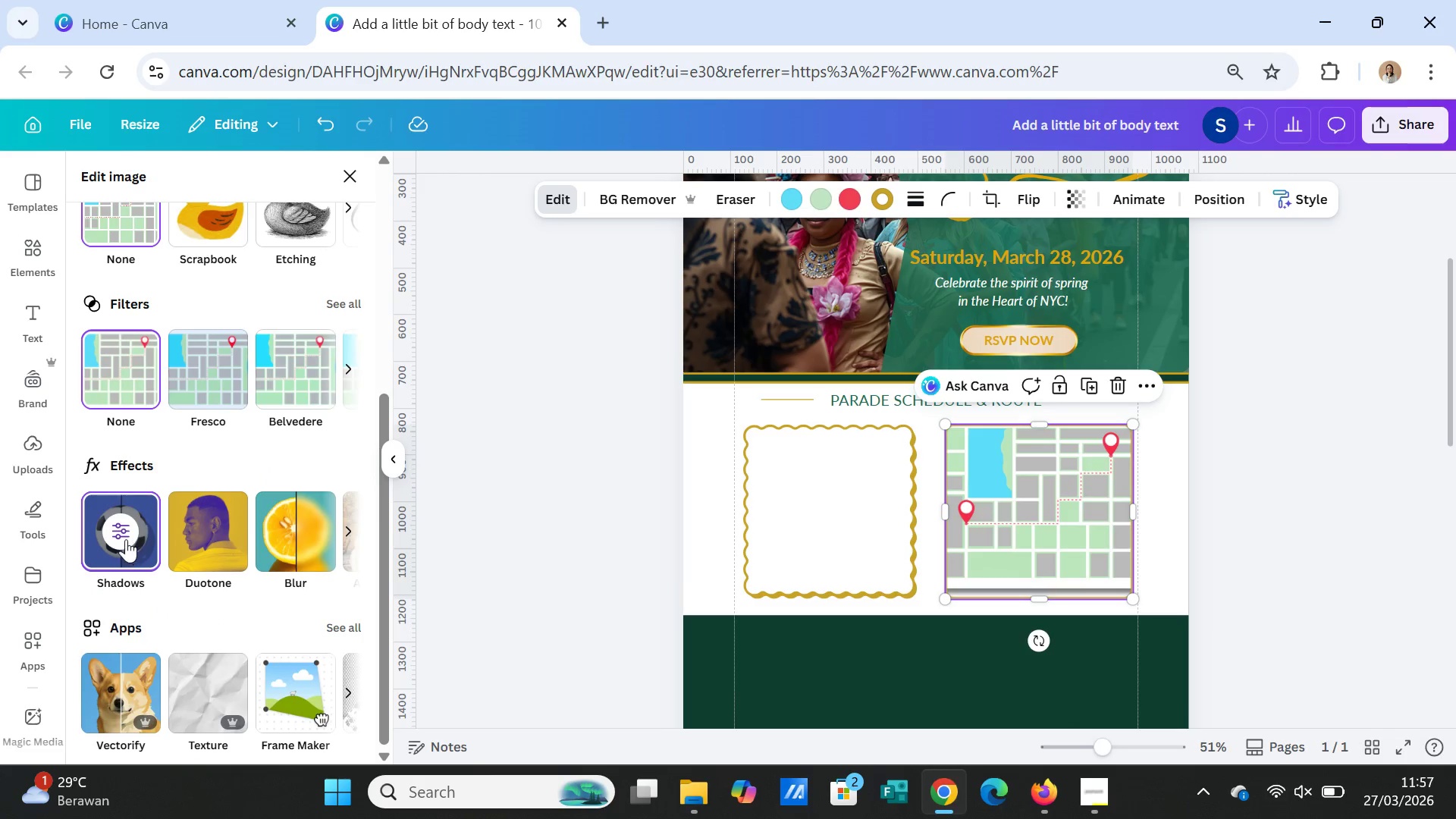 
left_click([126, 539])
 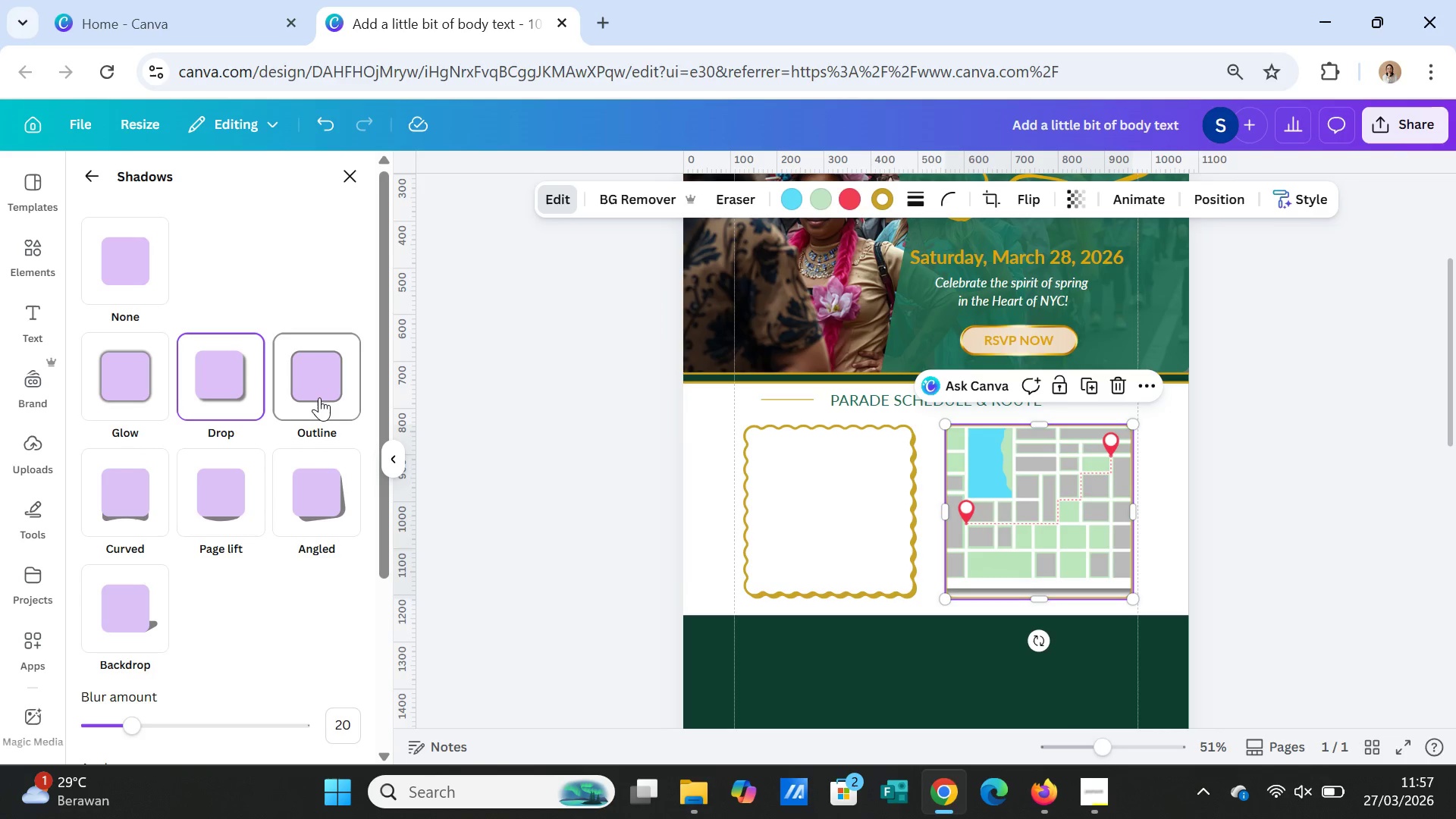 
left_click([334, 487])
 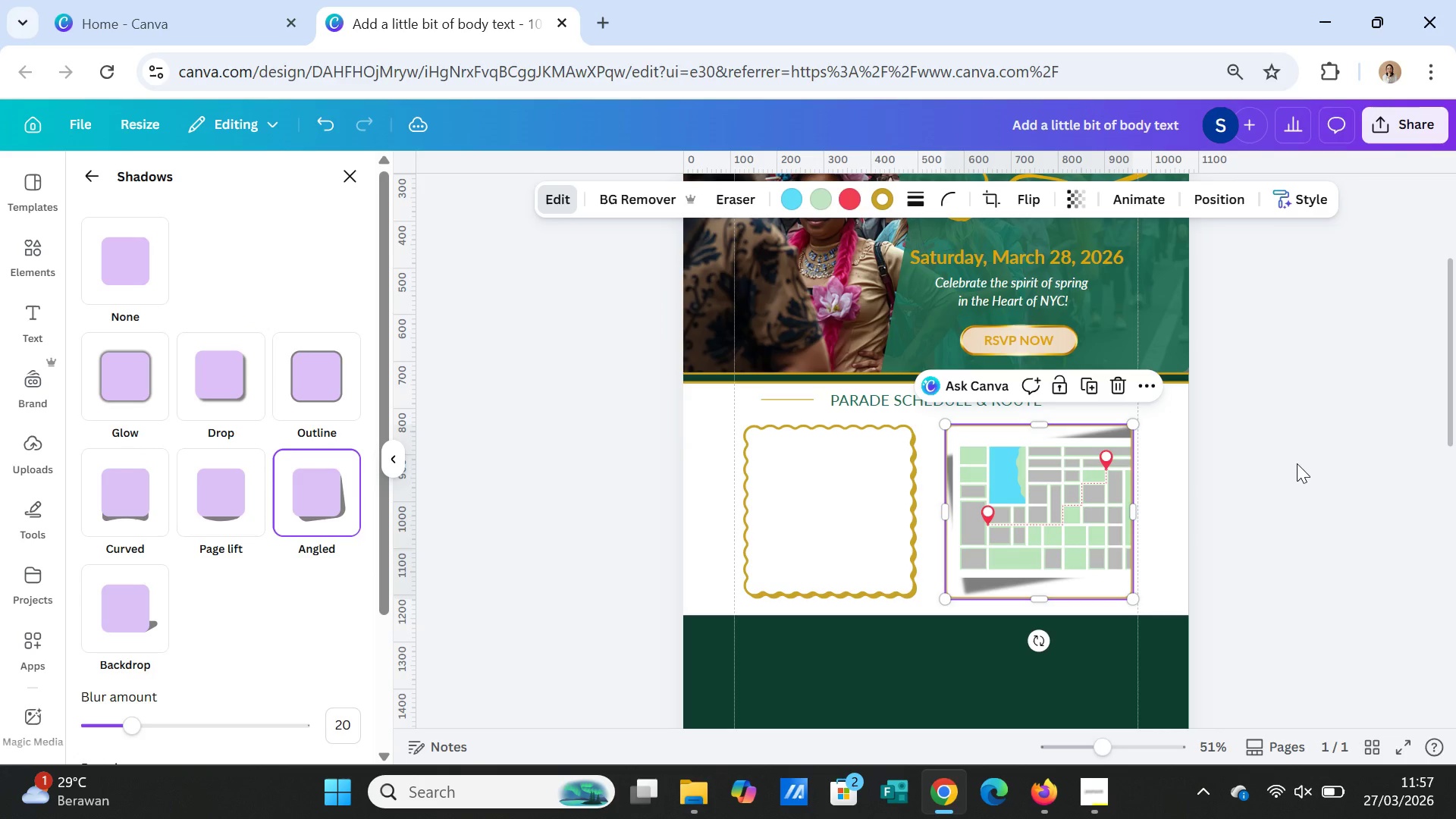 
double_click([1306, 500])
 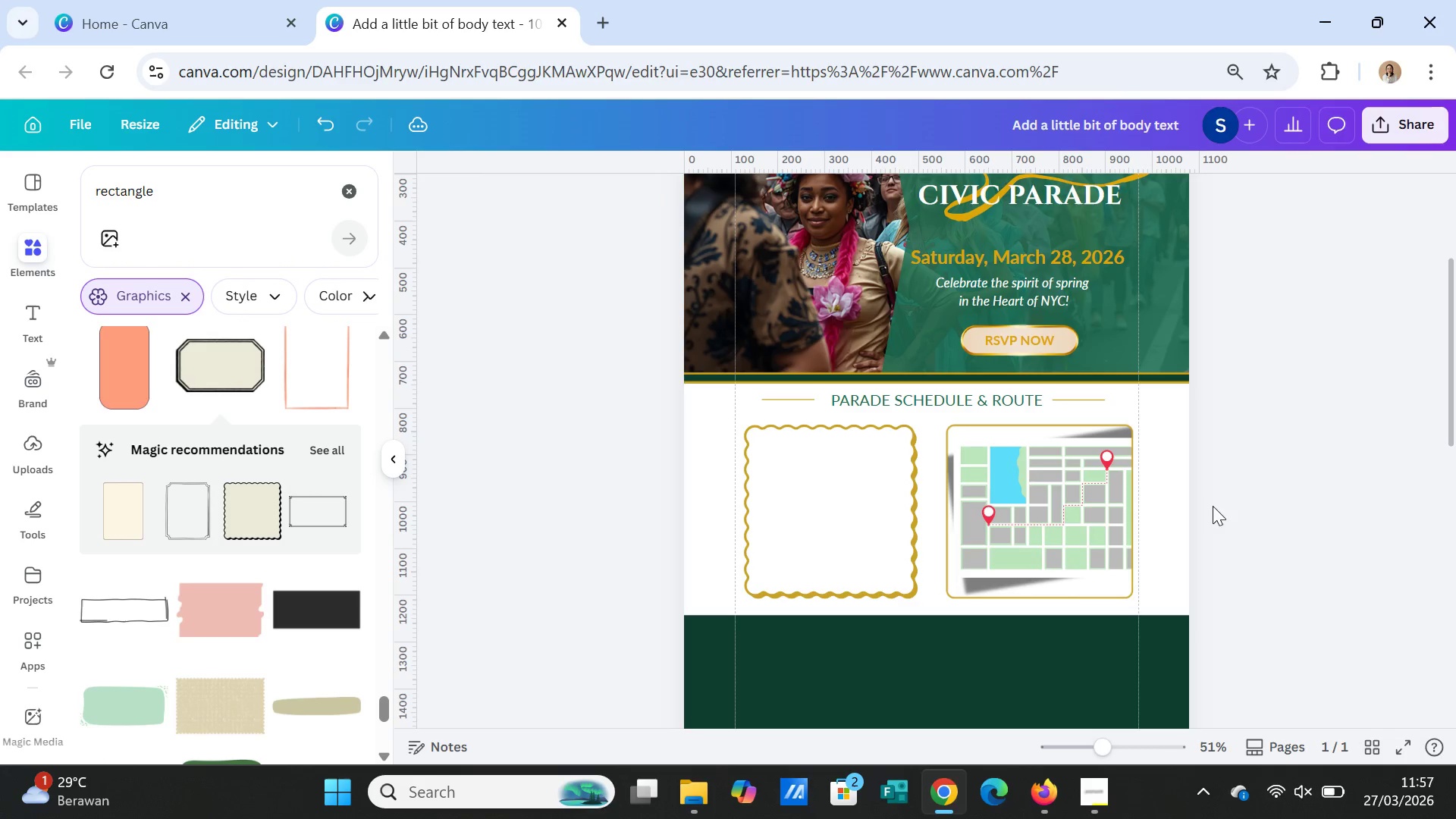 
left_click([1056, 508])
 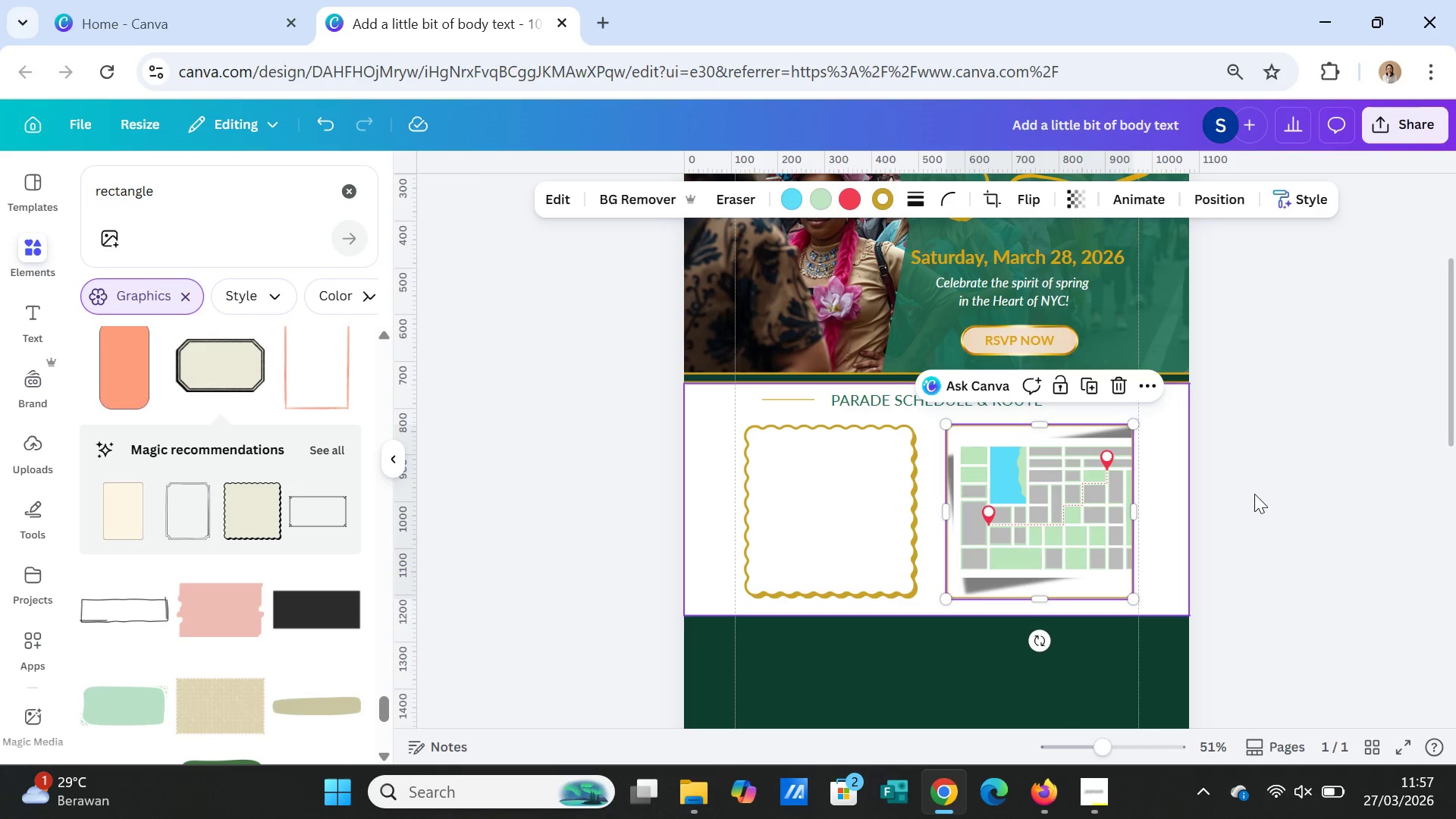 
left_click([1333, 497])
 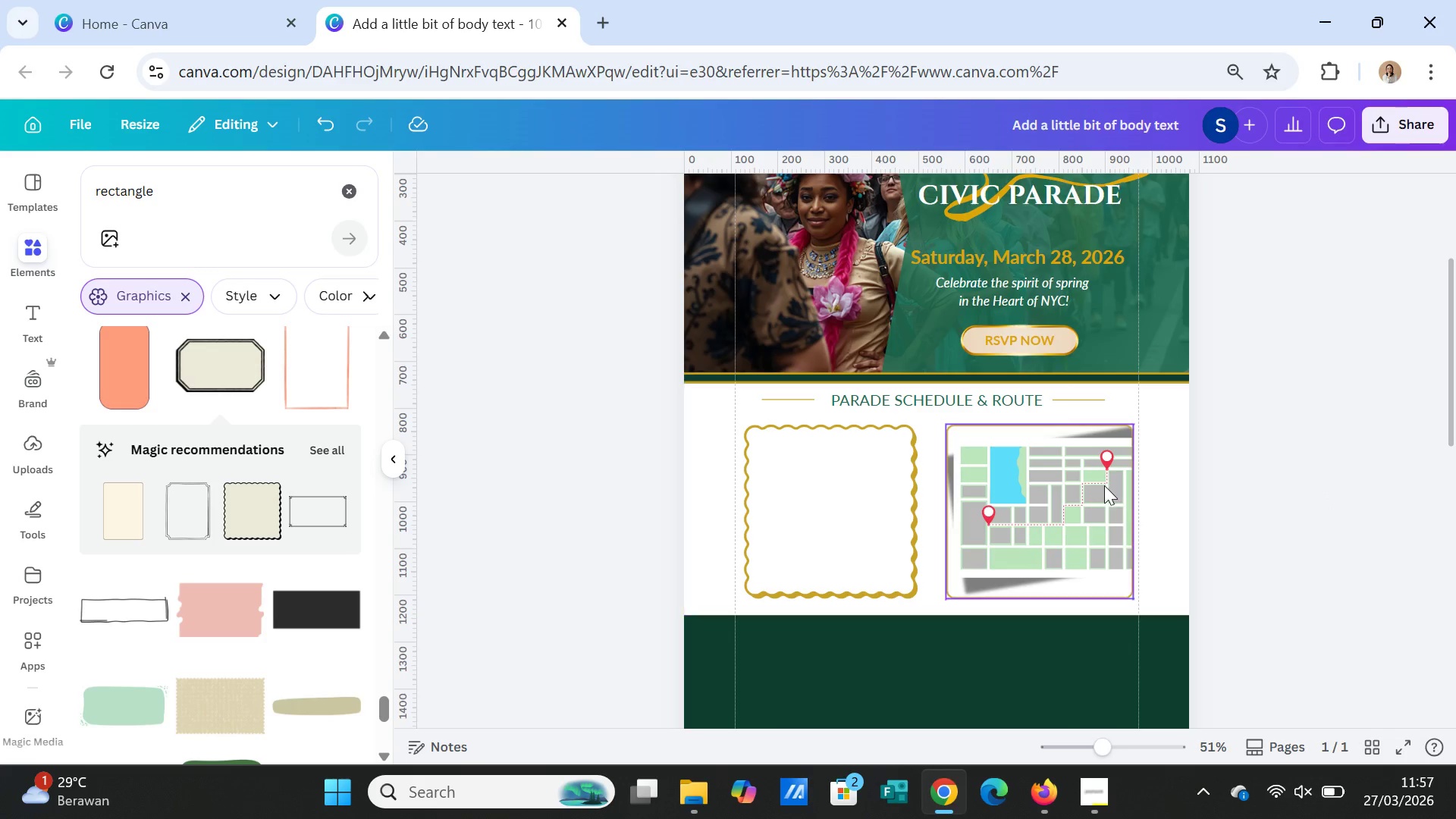 
left_click([1073, 492])
 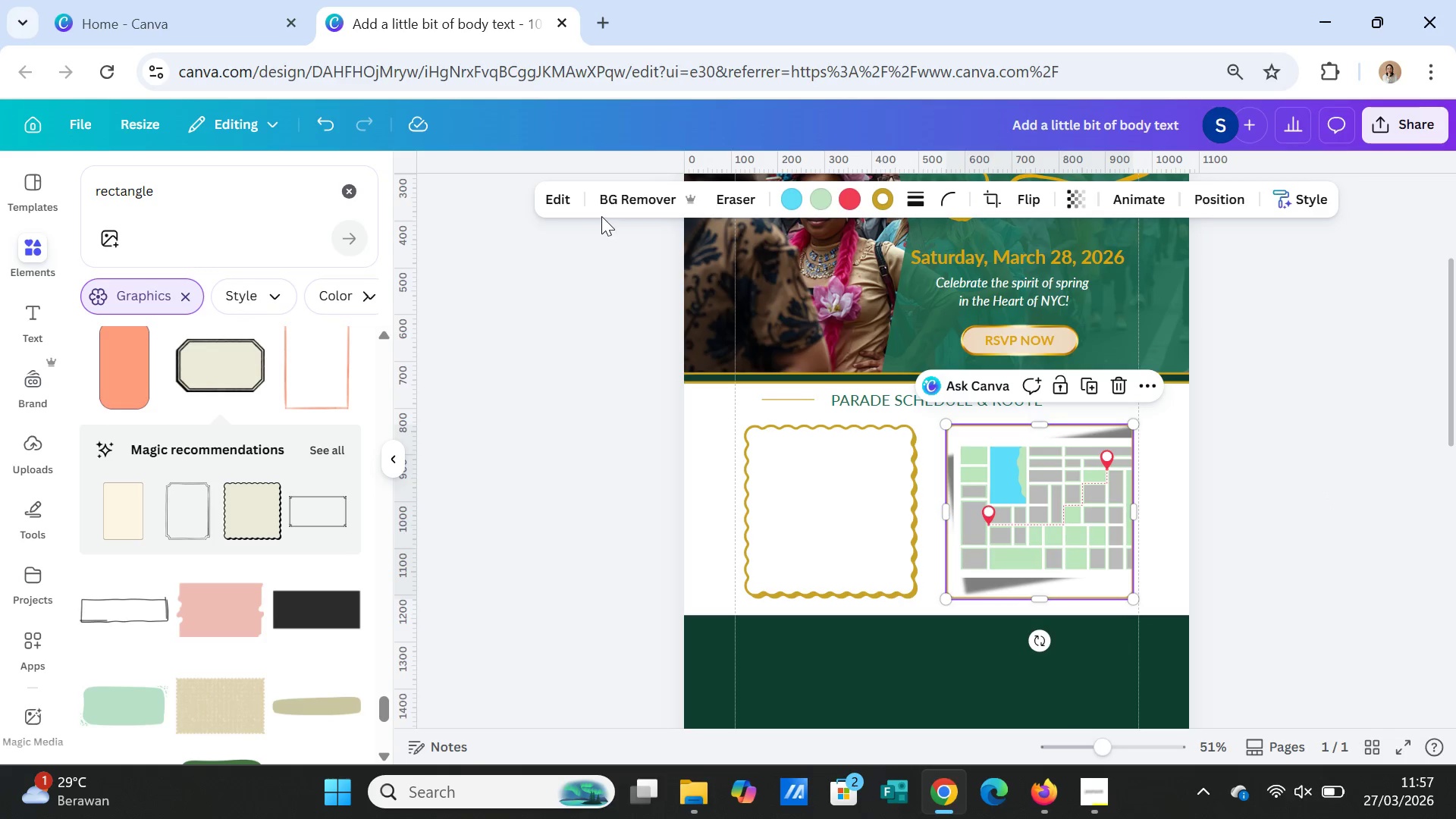 
left_click([569, 198])
 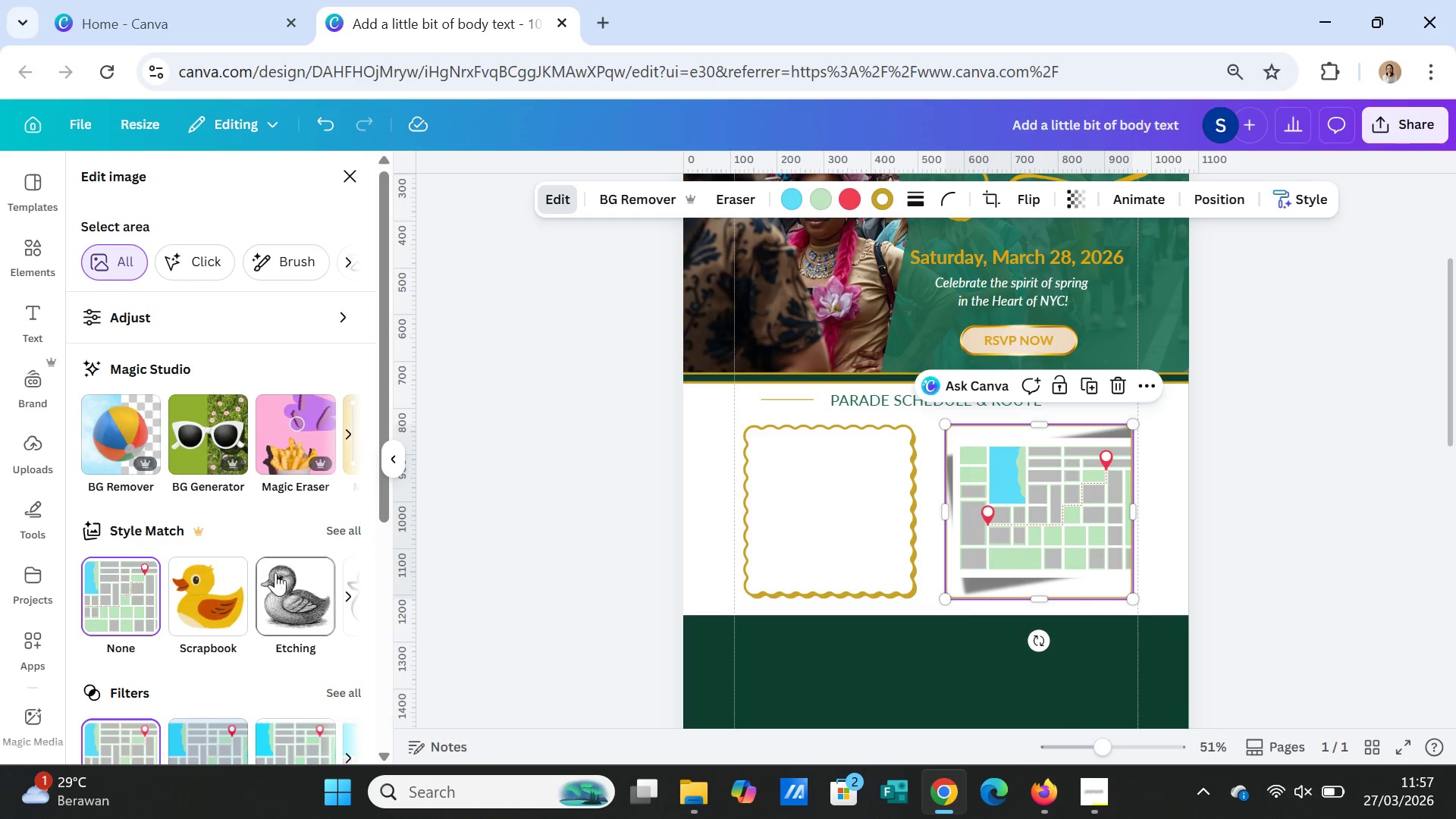 
scroll: coordinate [111, 627], scroll_direction: down, amount: 4.0
 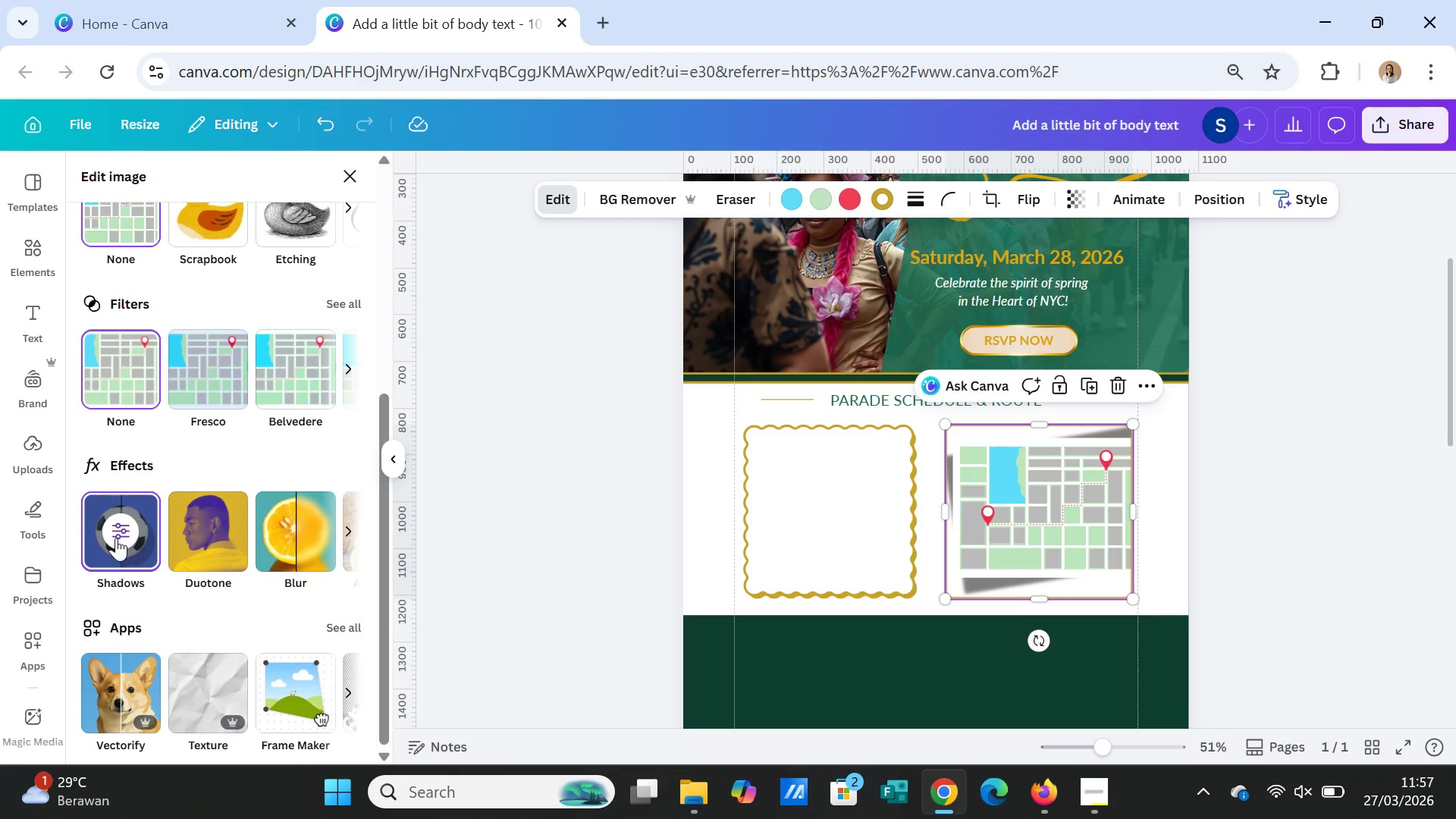 
left_click([115, 535])
 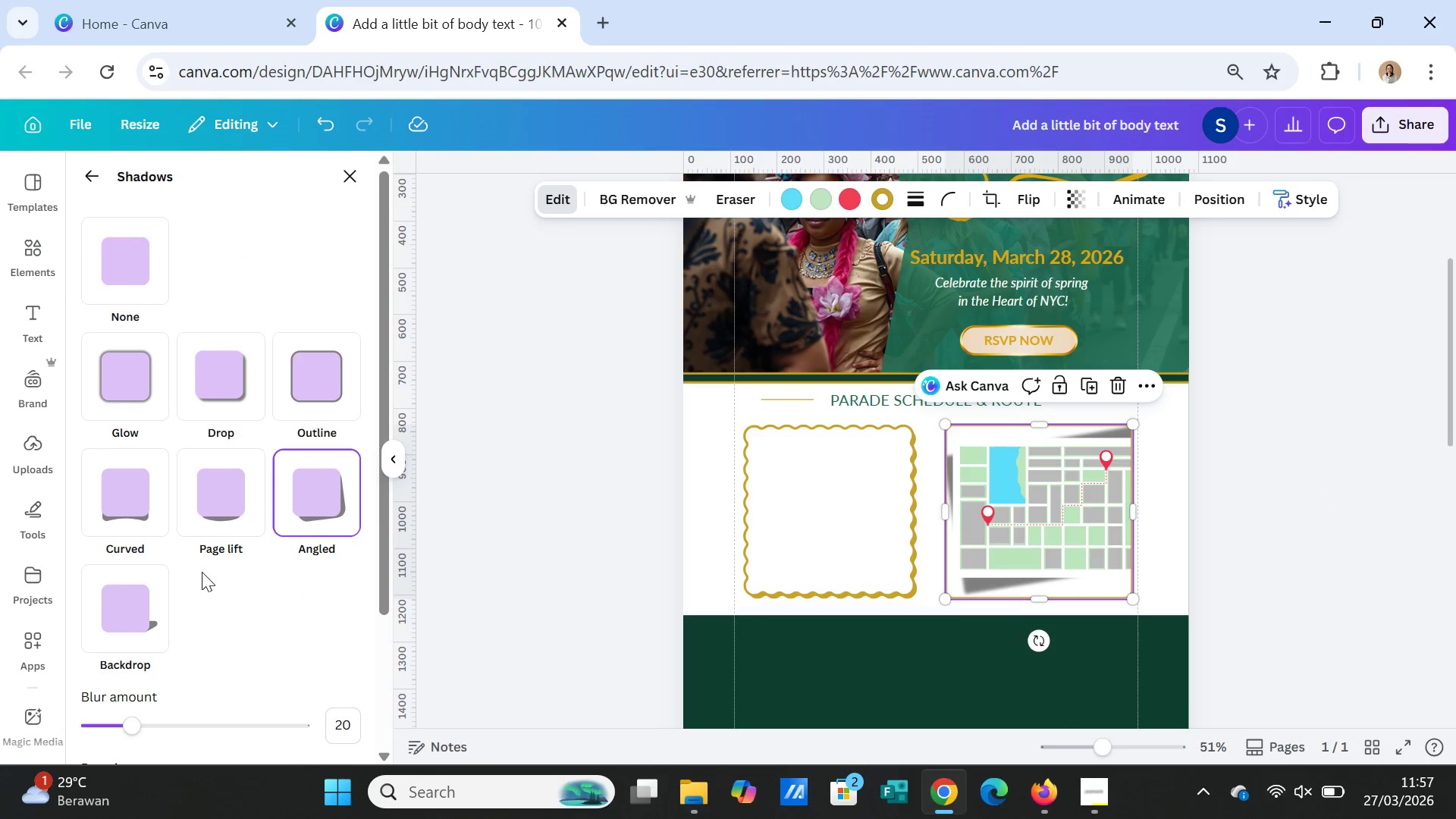 
left_click([143, 503])
 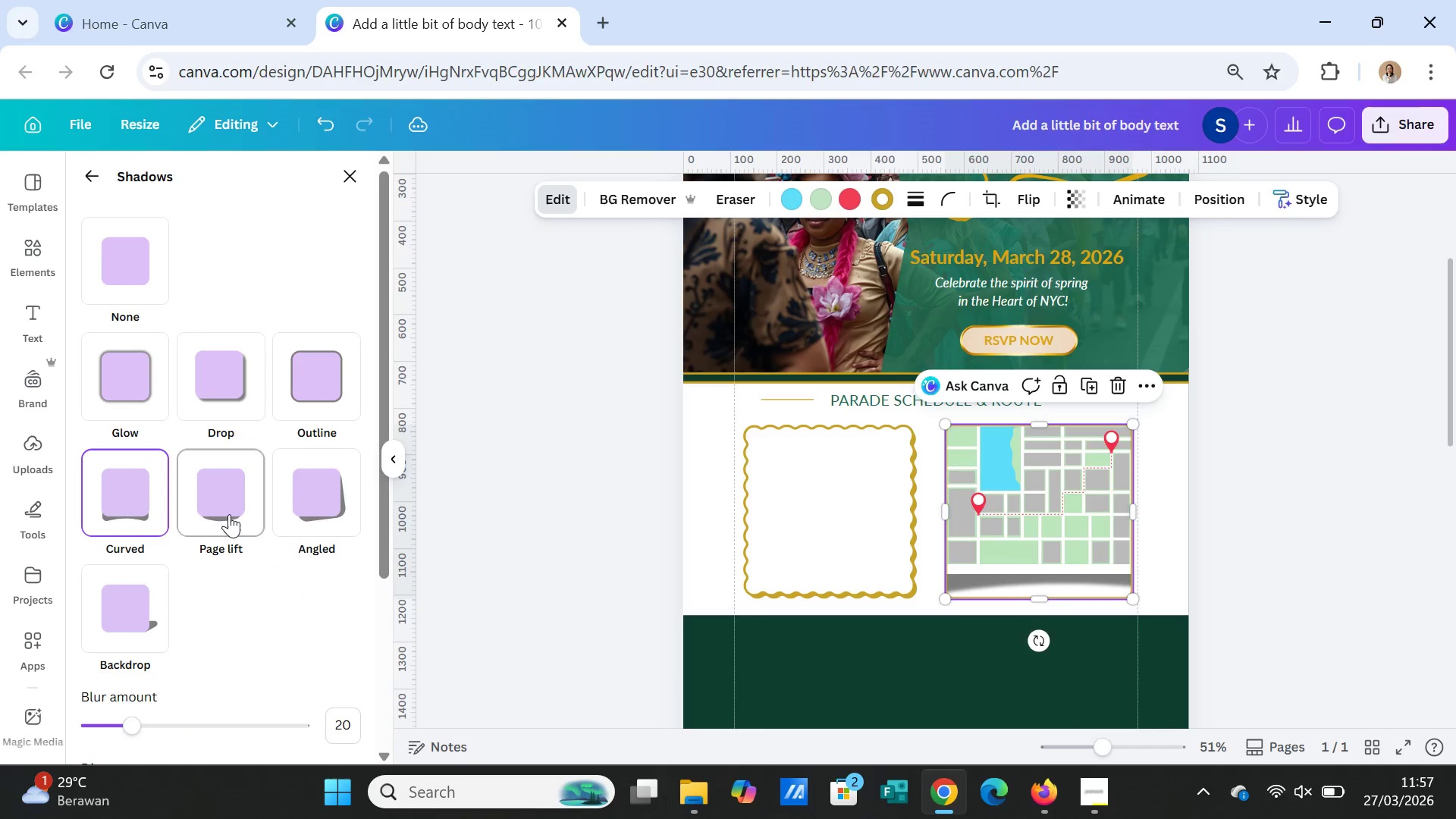 
left_click([229, 514])
 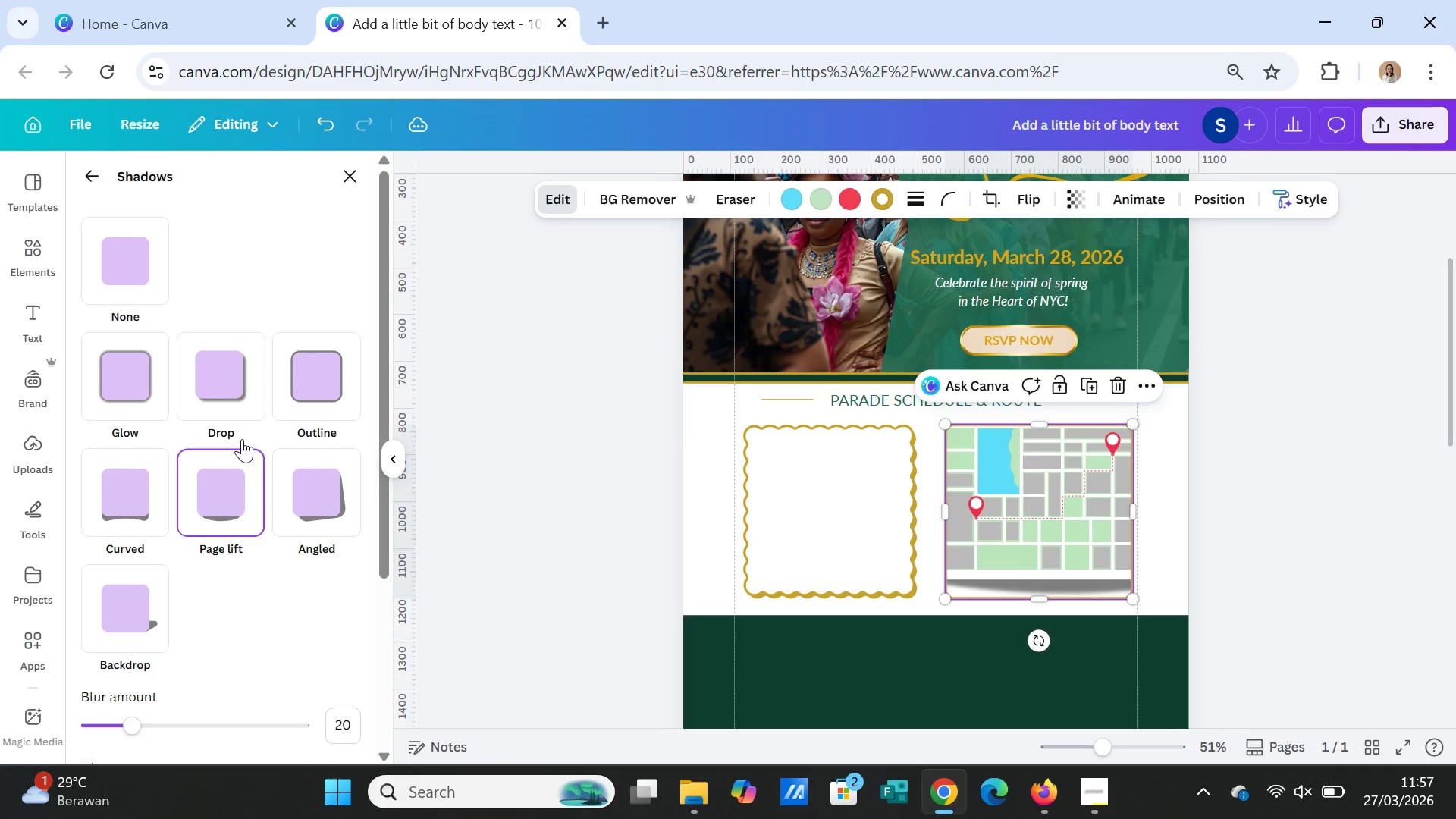 
left_click([242, 399])
 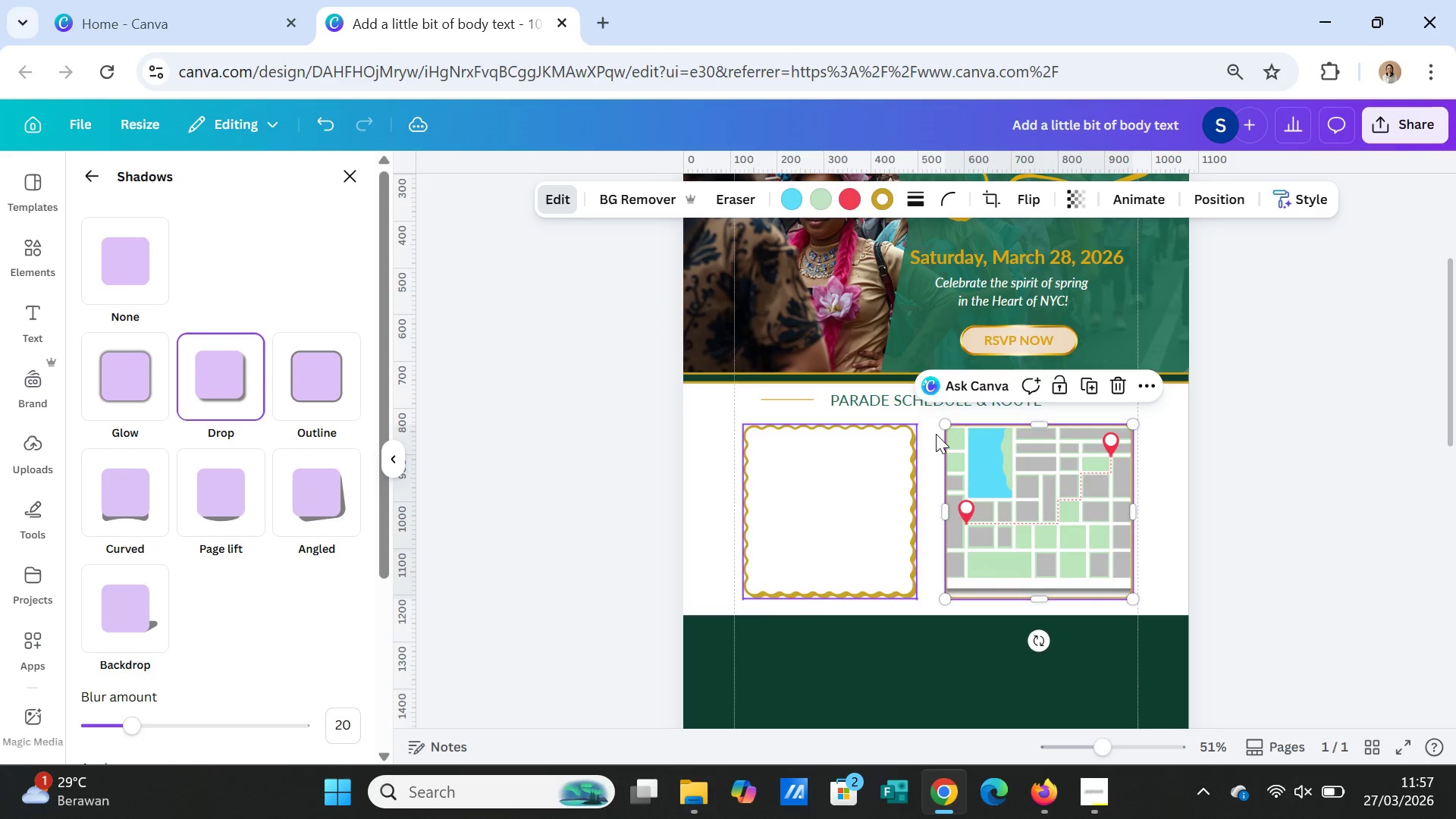 
left_click_drag(start_coordinate=[947, 425], to_coordinate=[954, 431])
 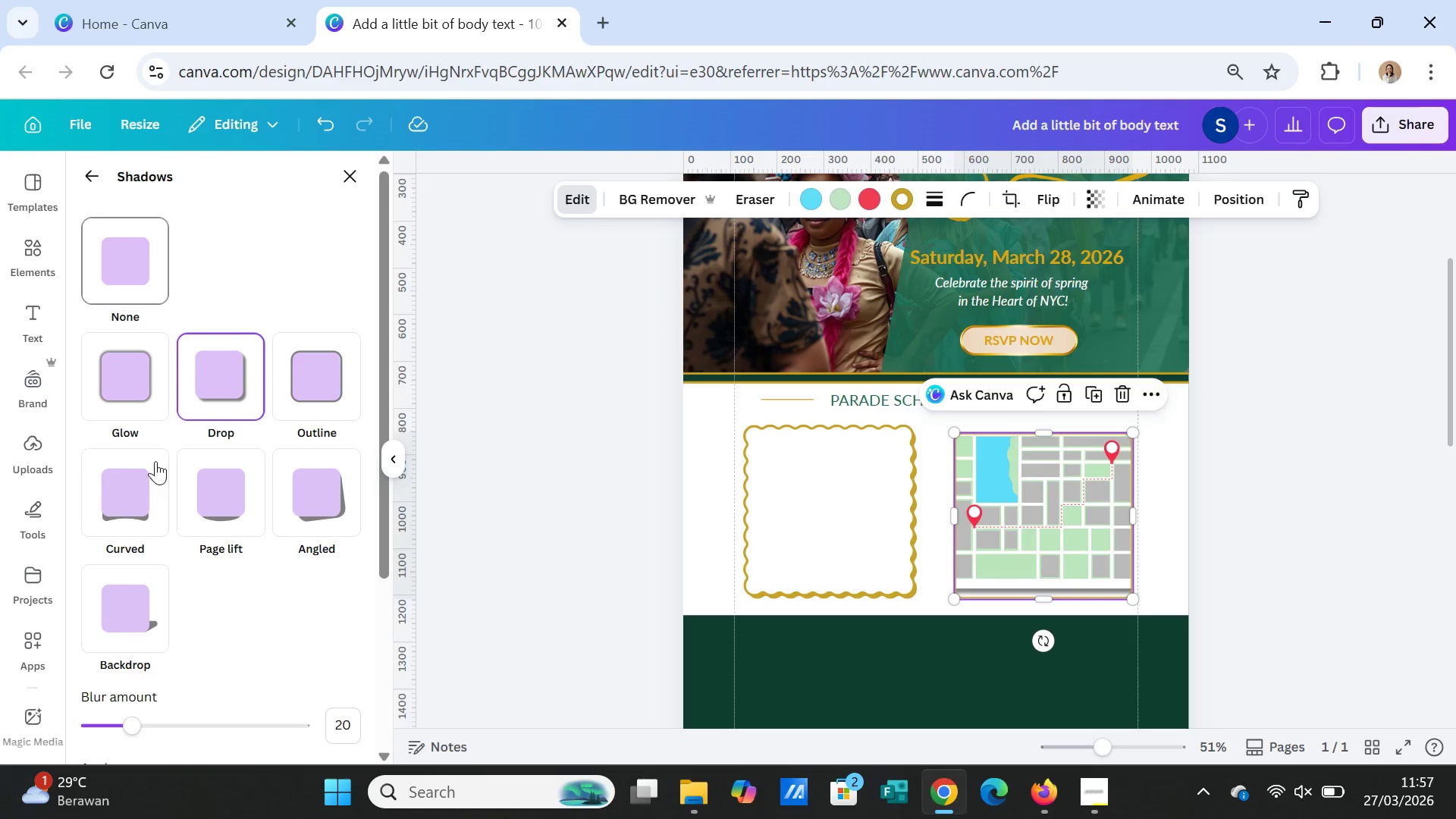 
left_click([136, 592])
 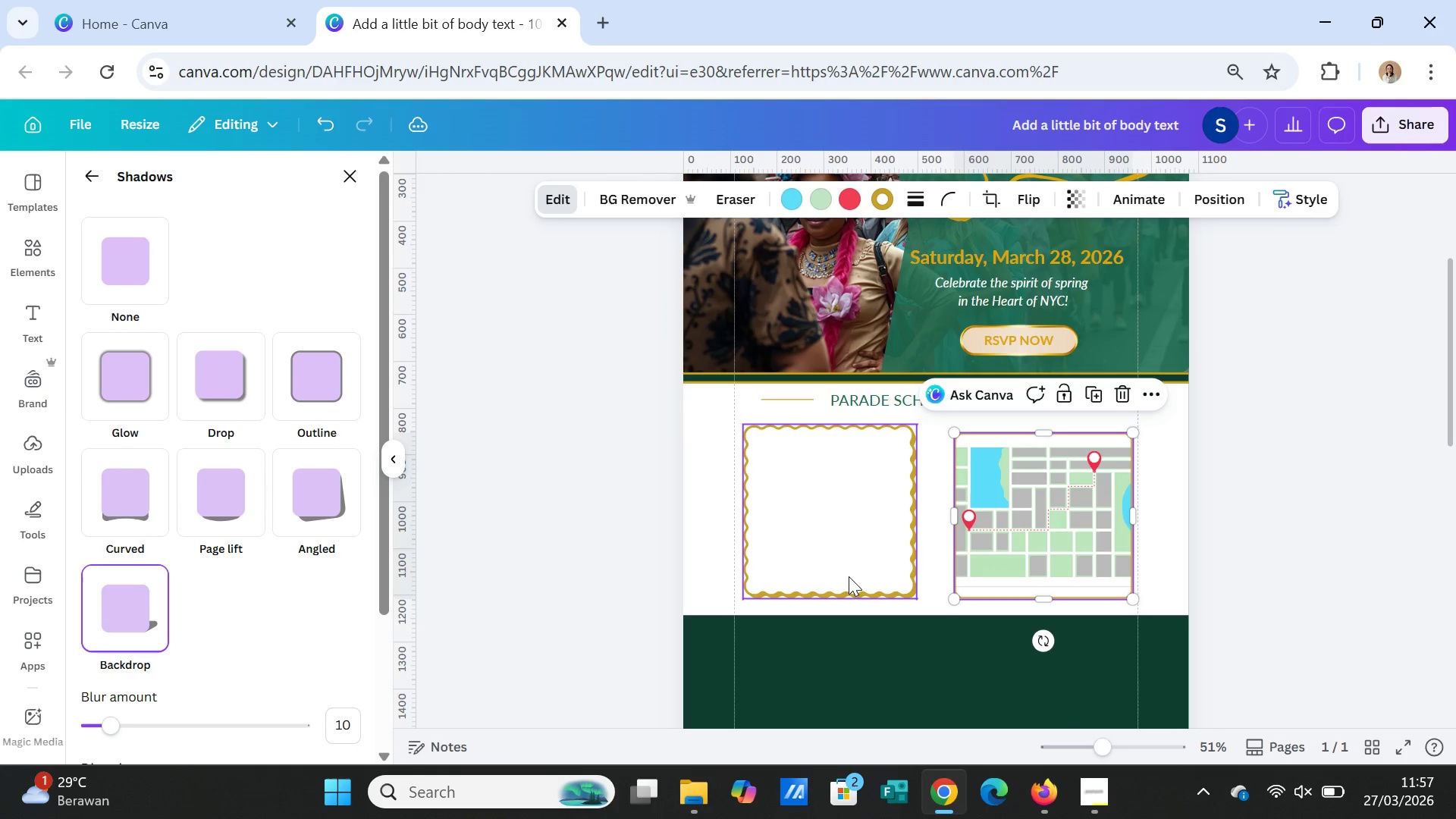 
scroll: coordinate [265, 603], scroll_direction: down, amount: 2.0
 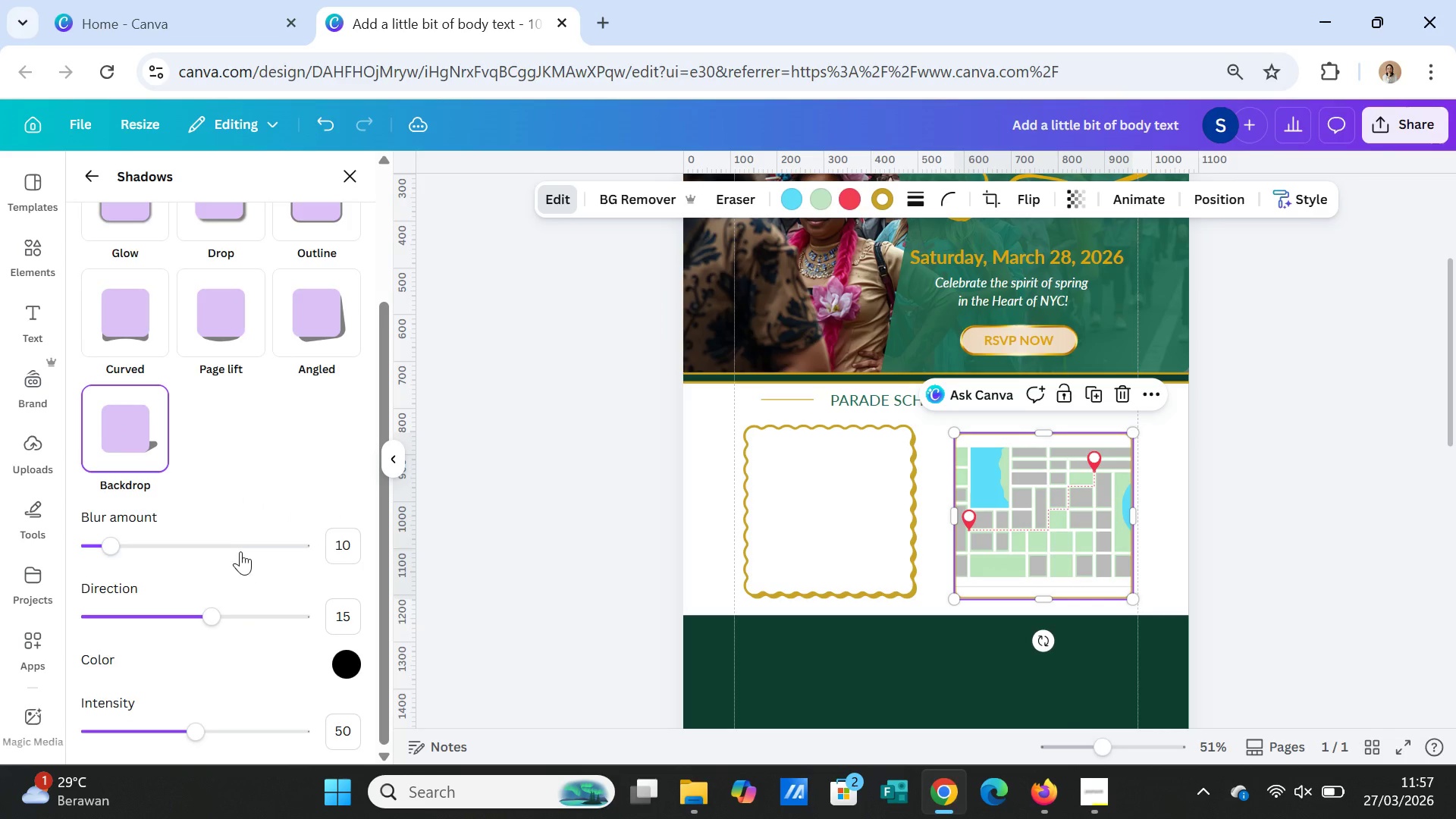 
scroll: coordinate [240, 551], scroll_direction: up, amount: 3.0
 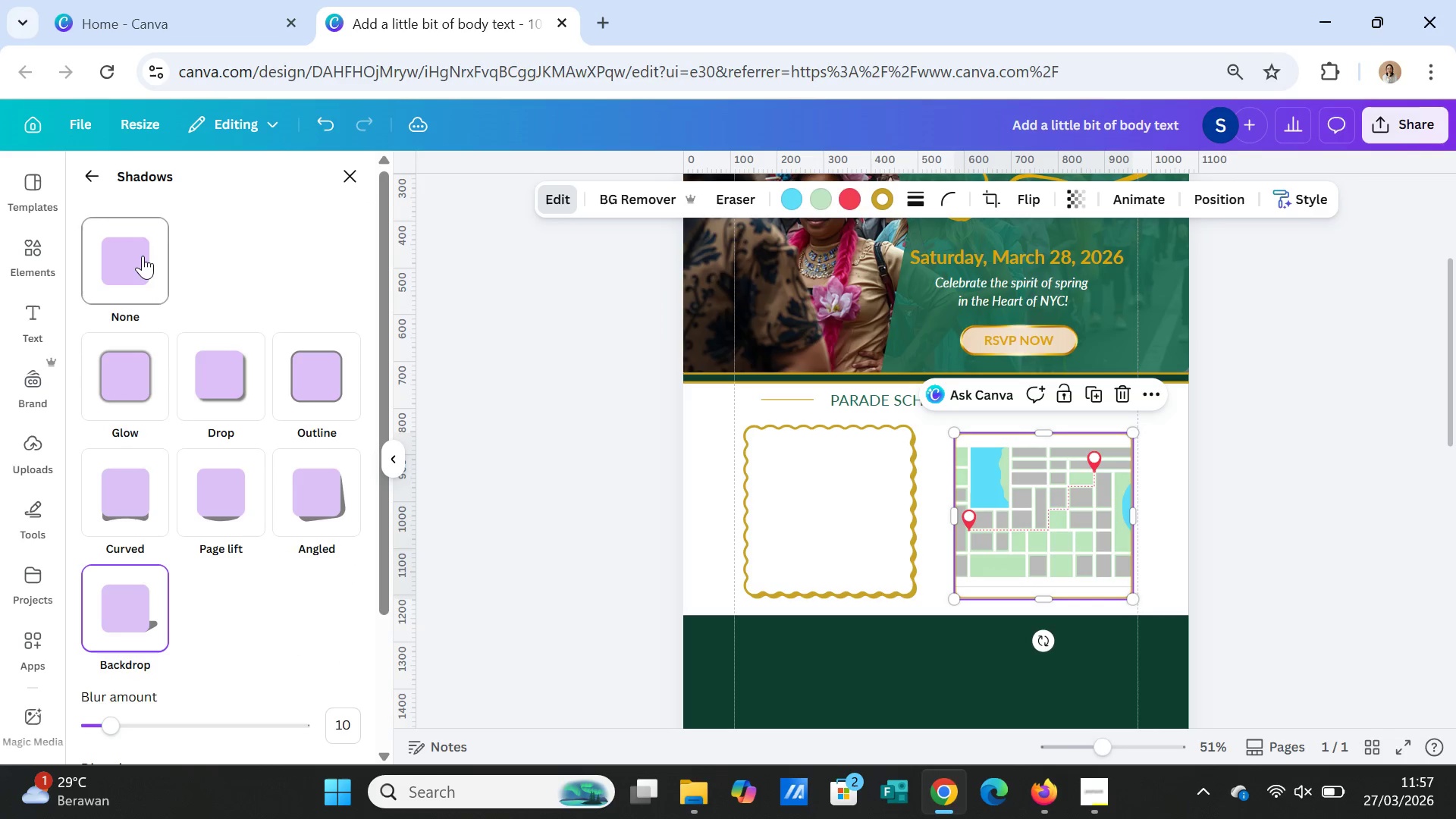 
left_click([143, 256])
 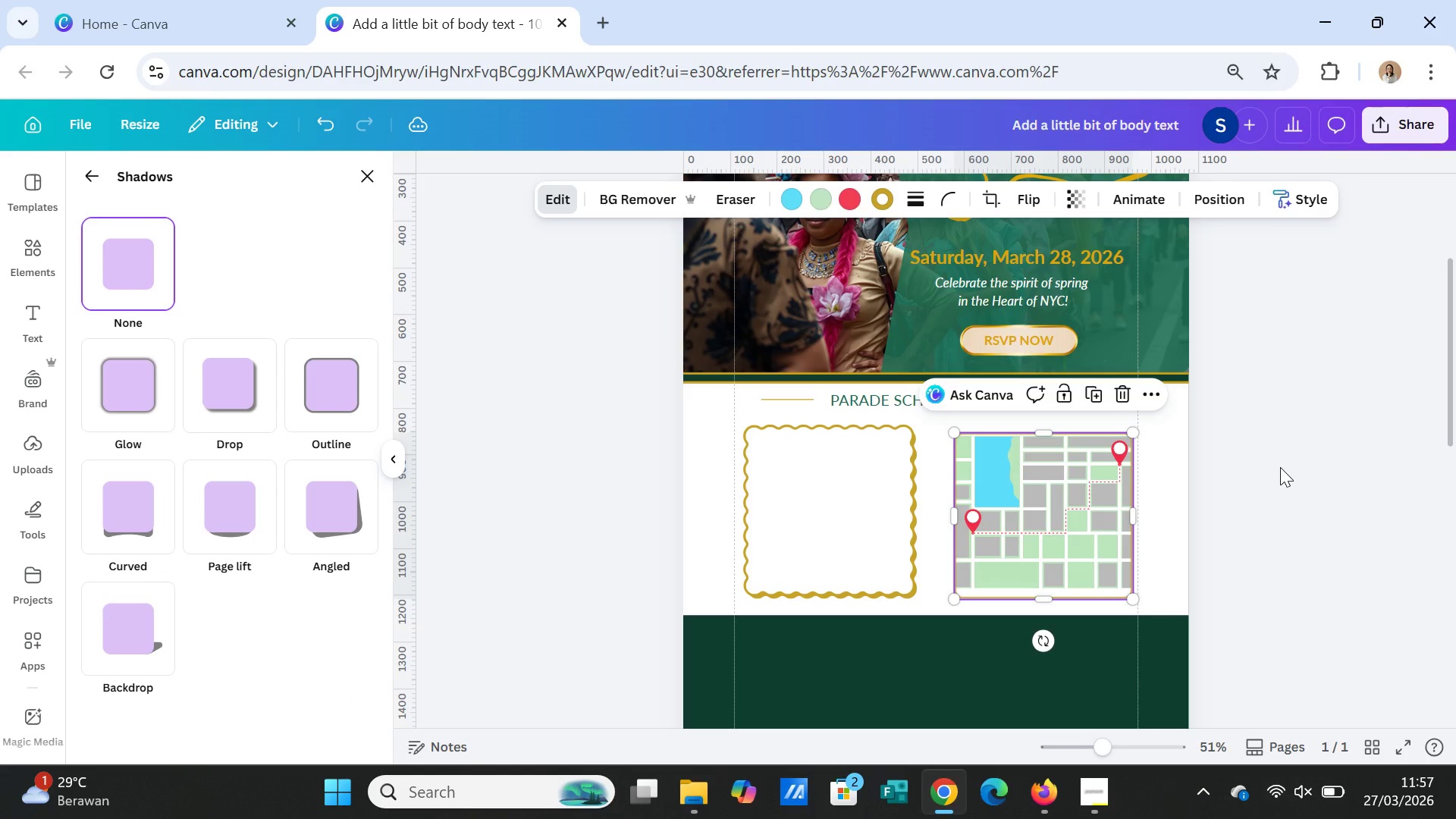 
double_click([1280, 467])
 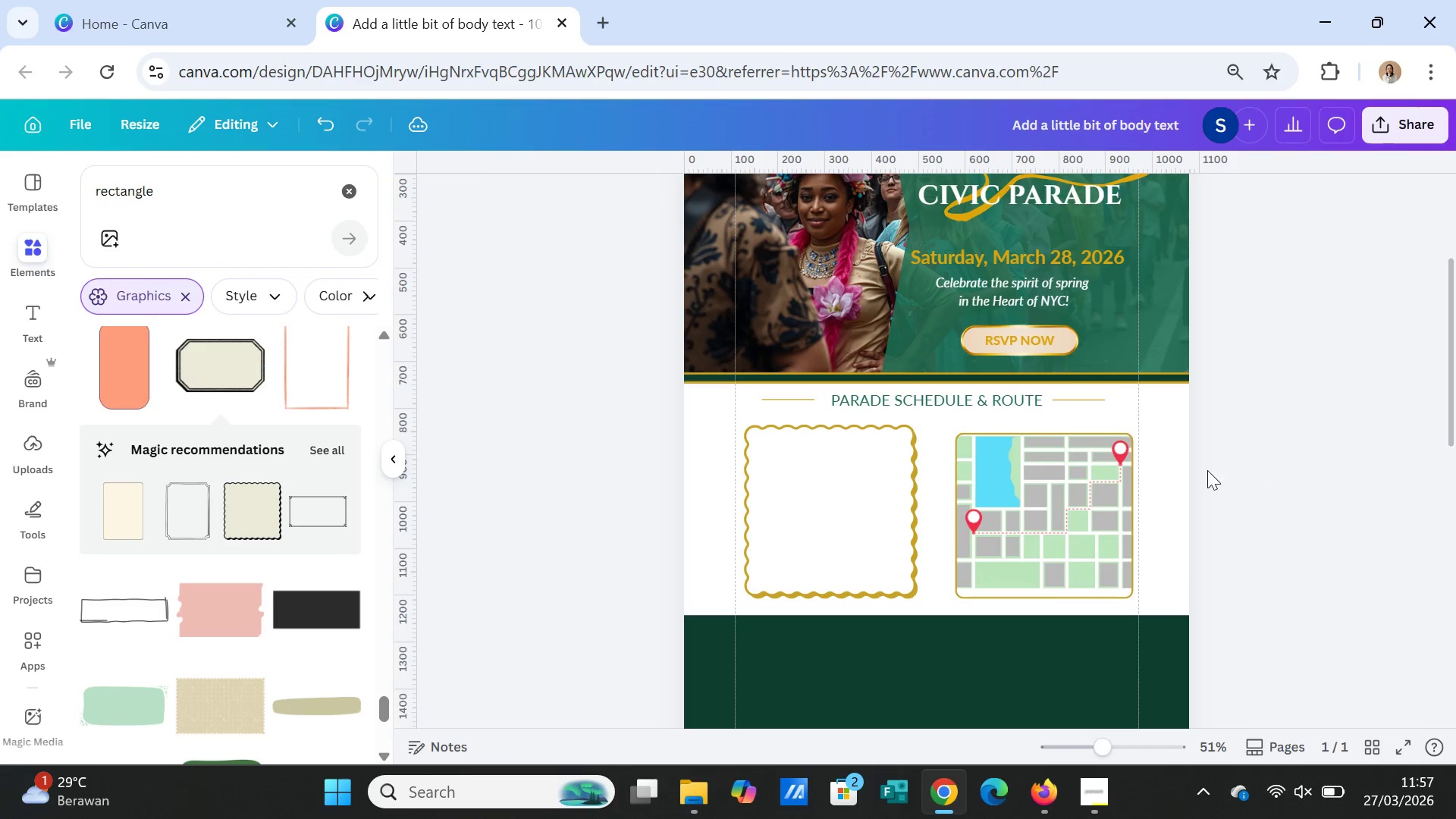 
left_click([1093, 485])
 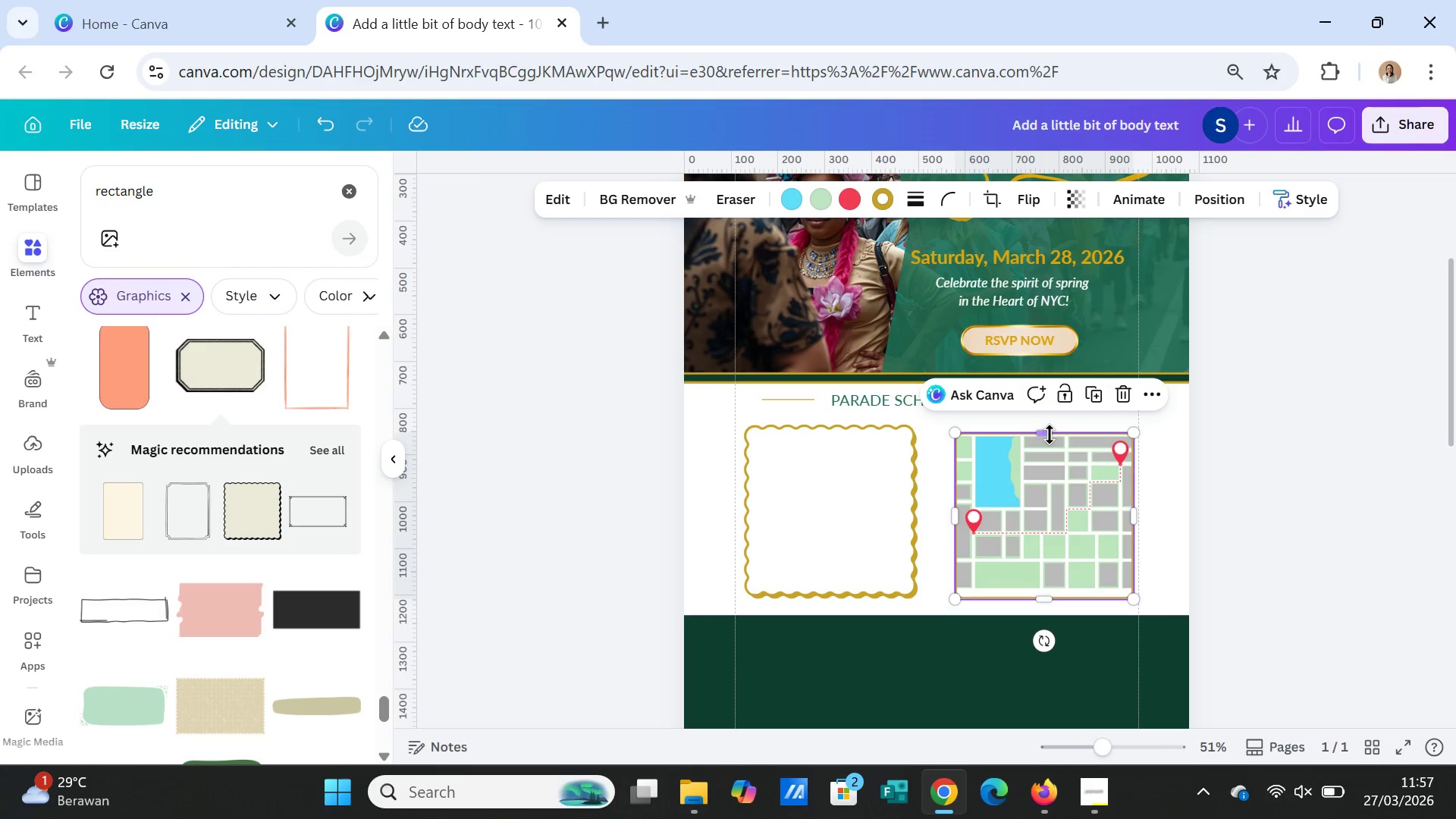 
left_click_drag(start_coordinate=[1050, 435], to_coordinate=[1049, 428])
 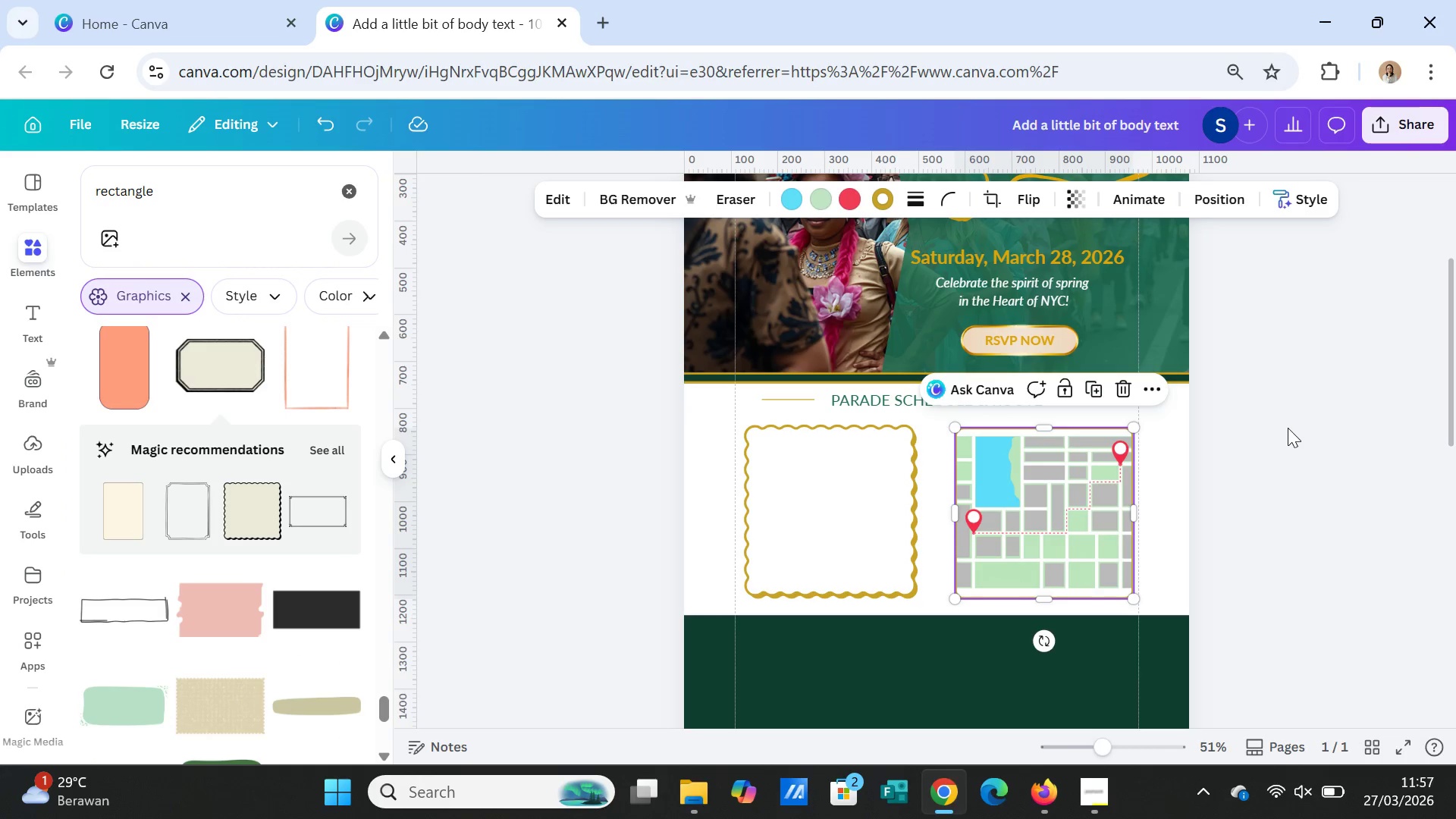 
left_click([1288, 428])
 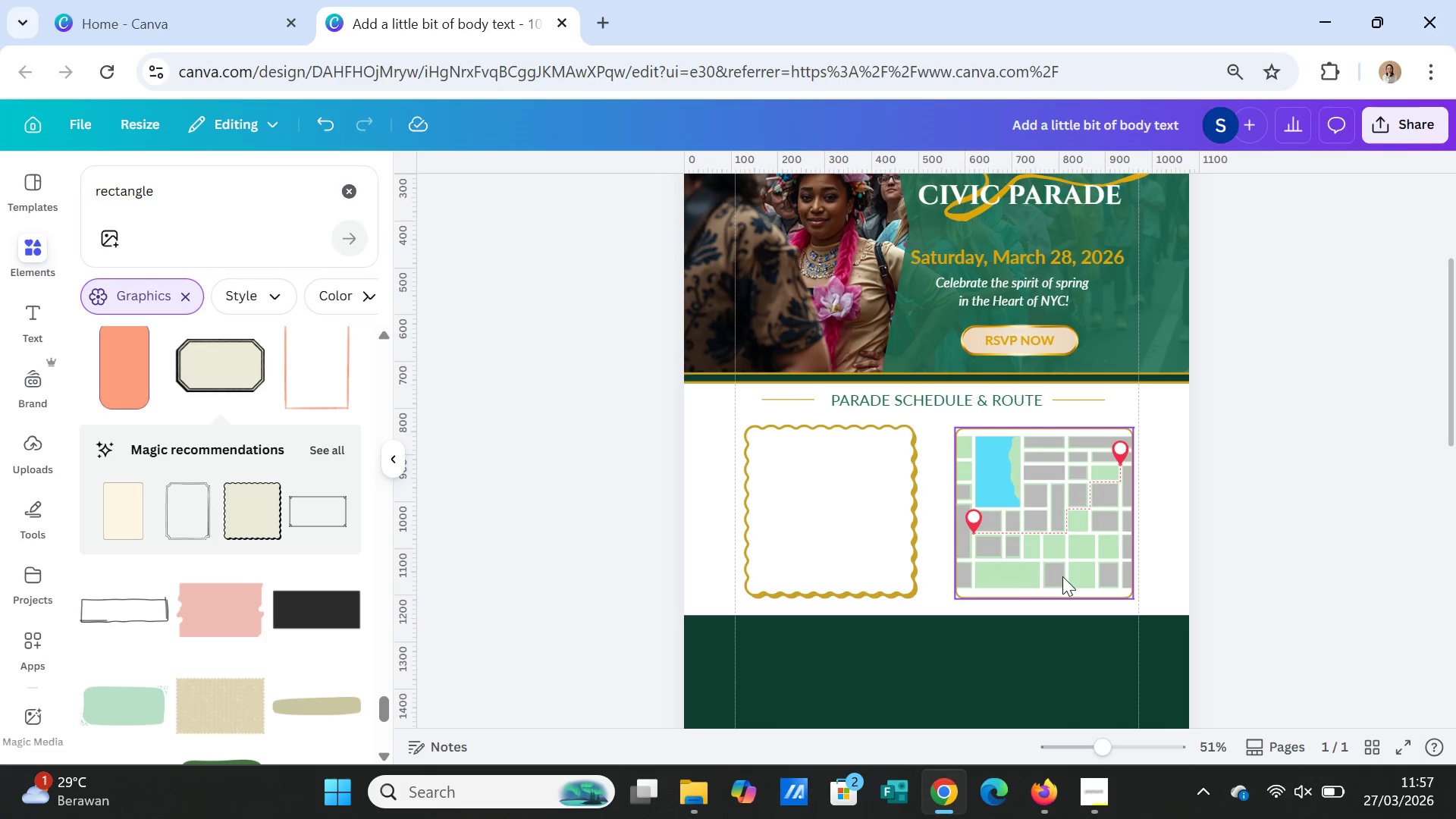 
left_click([1025, 579])
 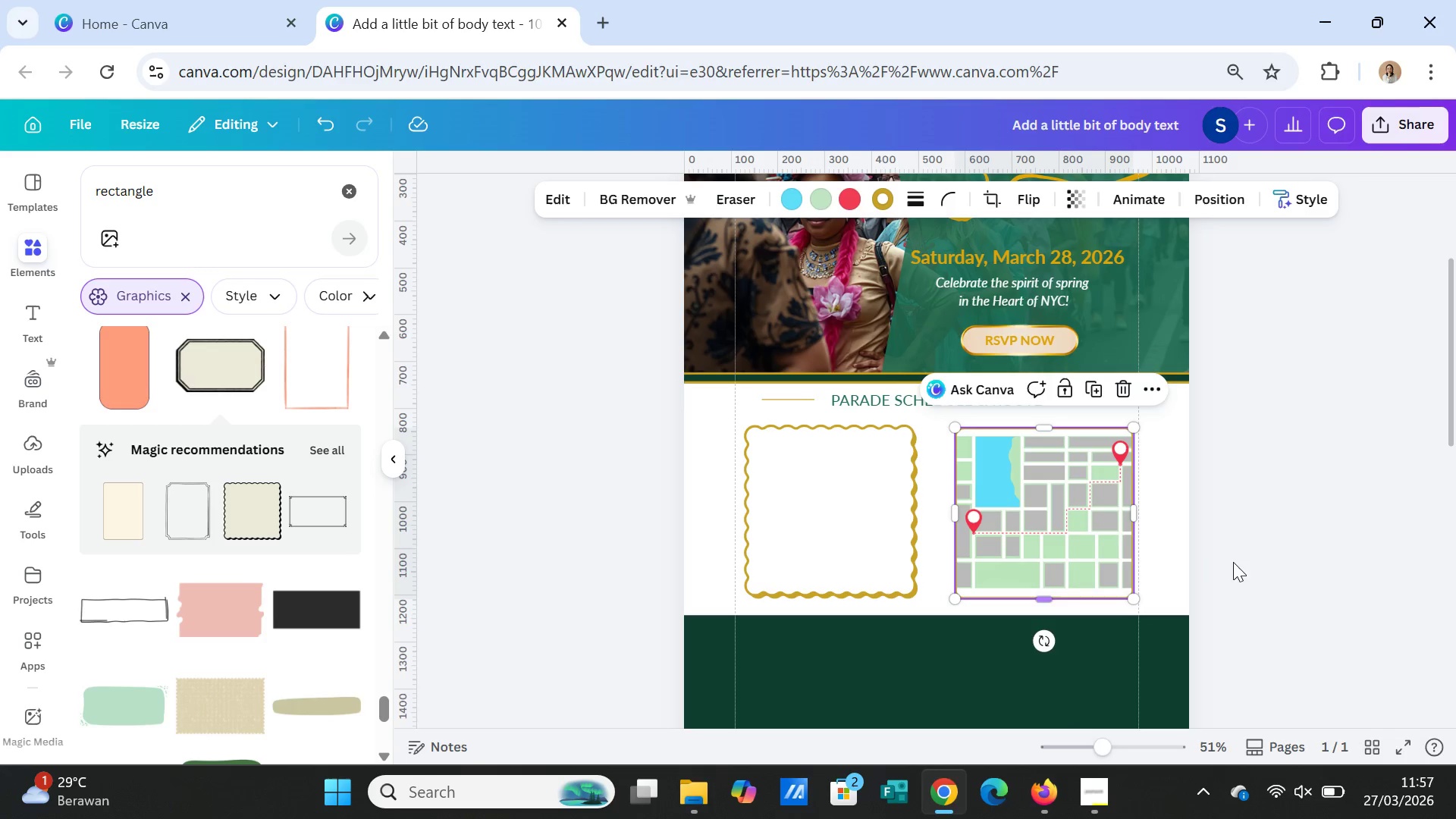 
left_click([1235, 551])
 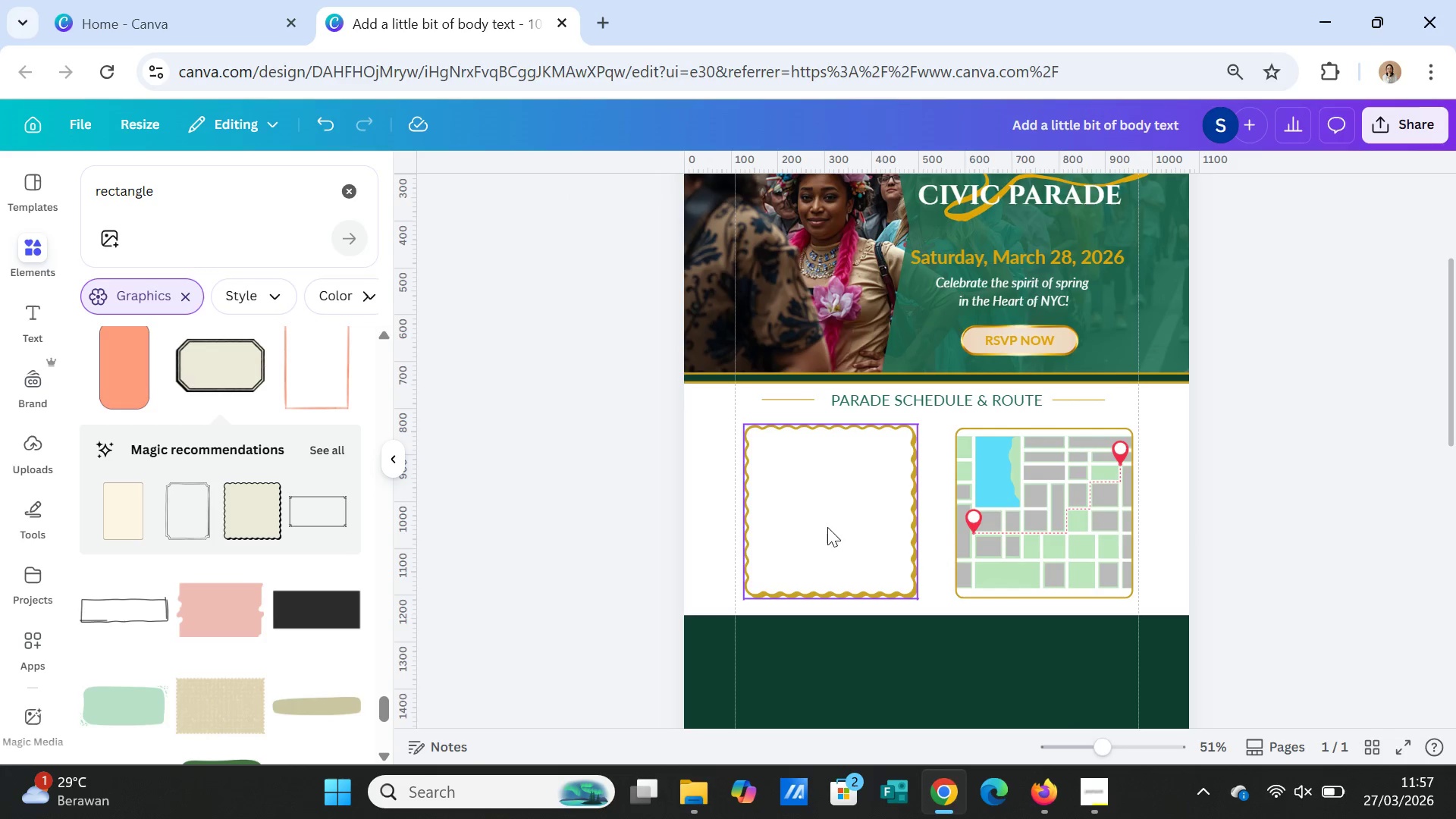 
left_click_drag(start_coordinate=[1068, 524], to_coordinate=[1062, 519])
 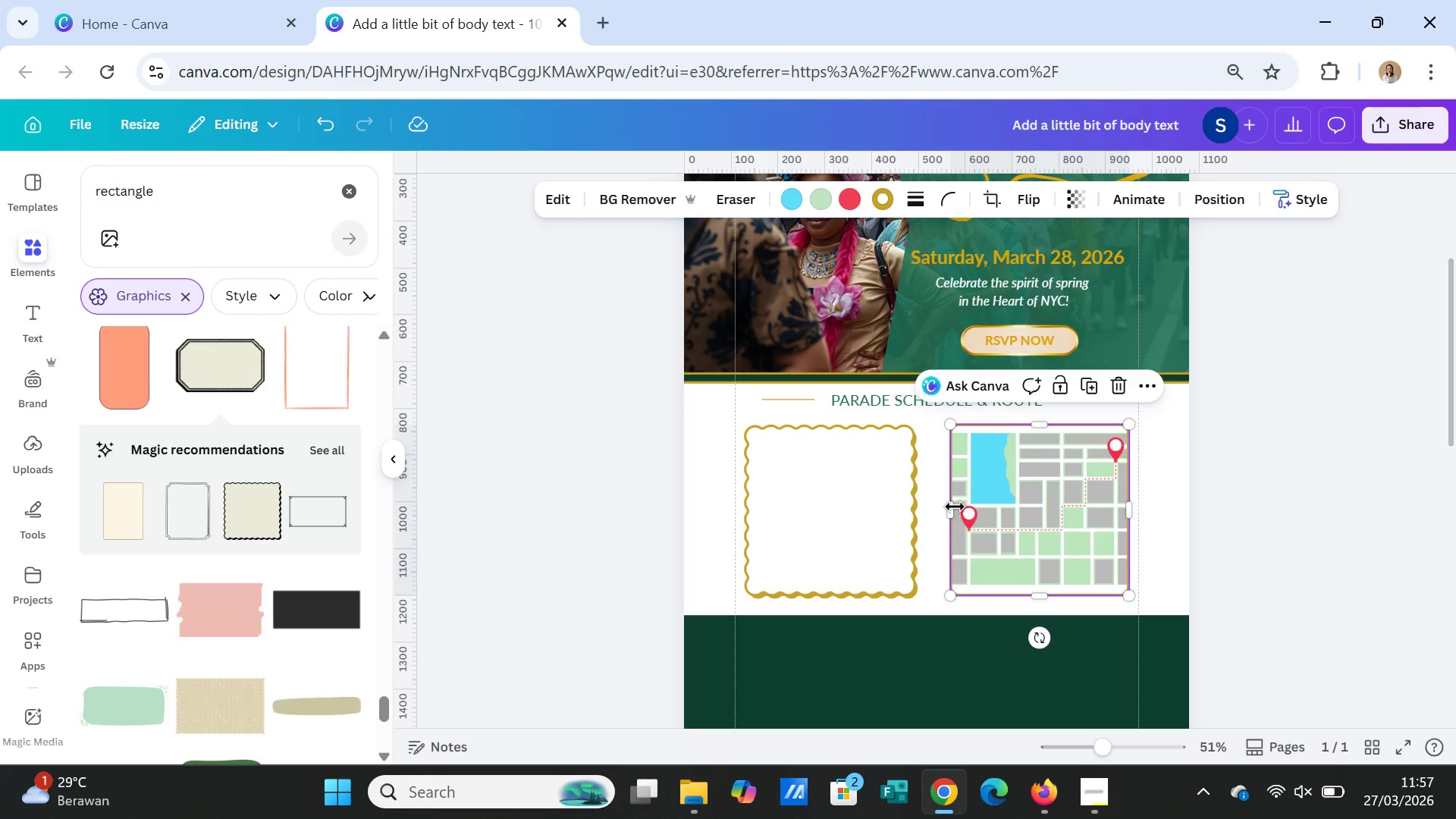 
left_click_drag(start_coordinate=[954, 506], to_coordinate=[946, 504])
 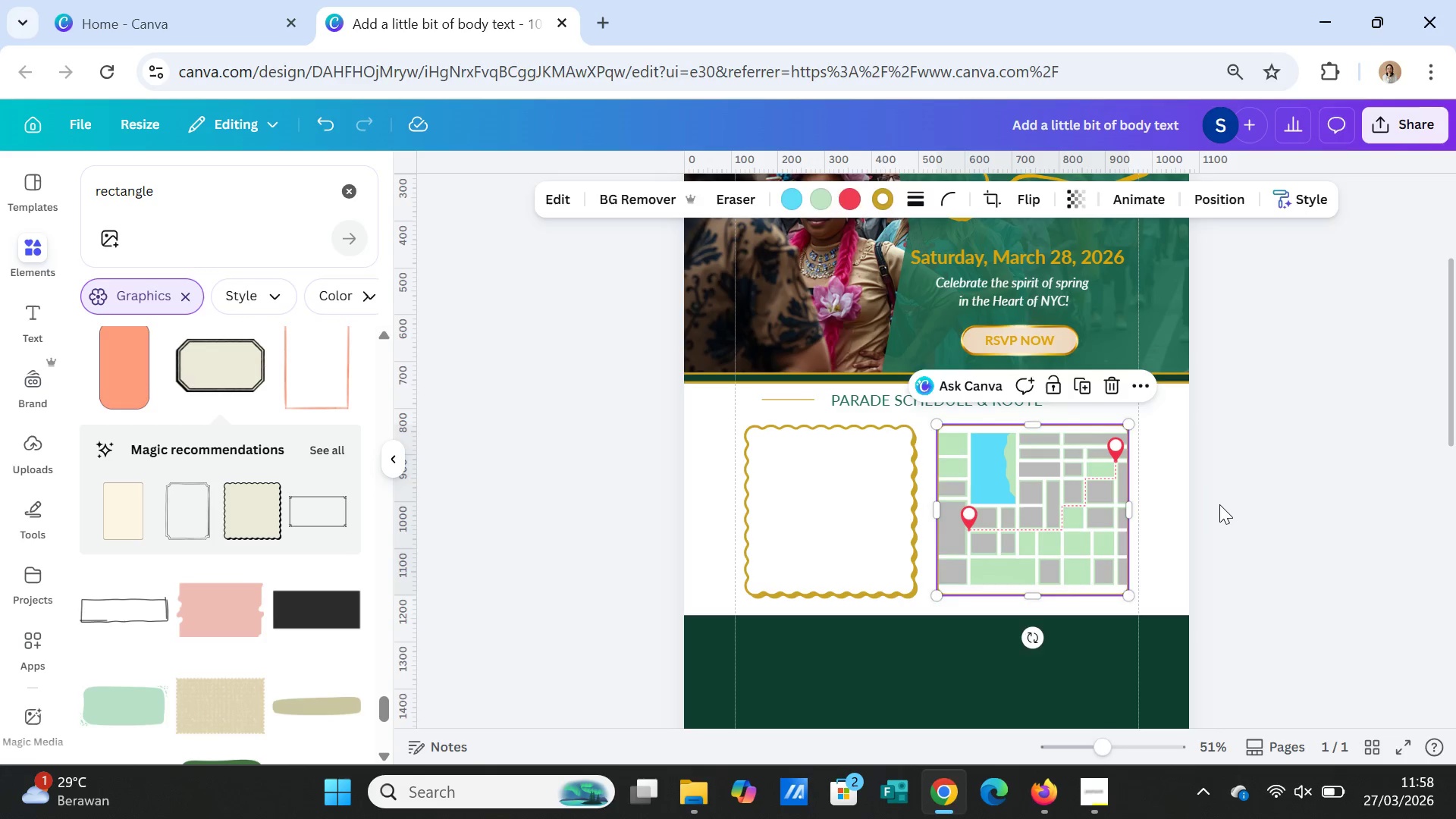 
left_click([1219, 504])
 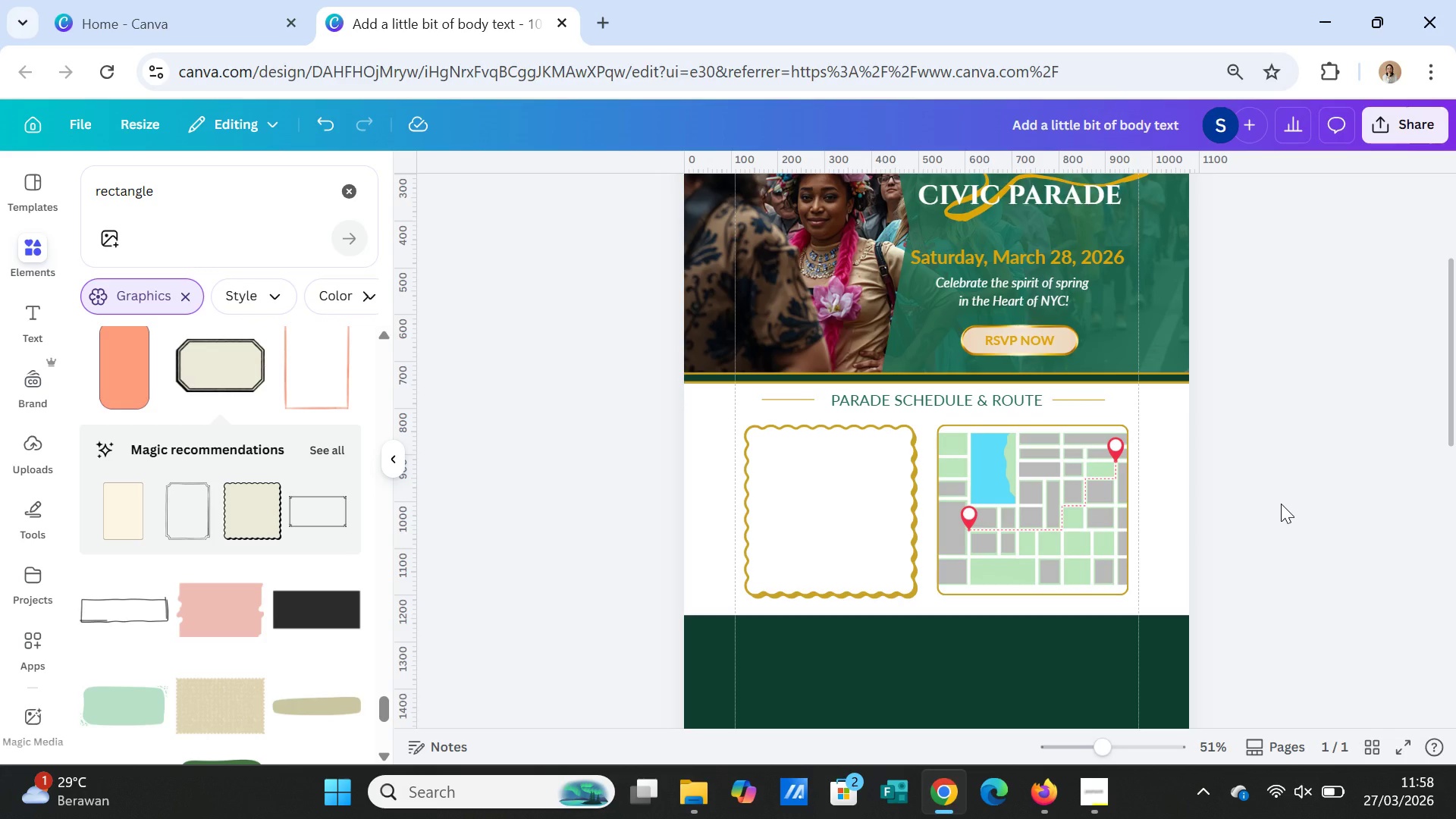 
left_click([1281, 504])
 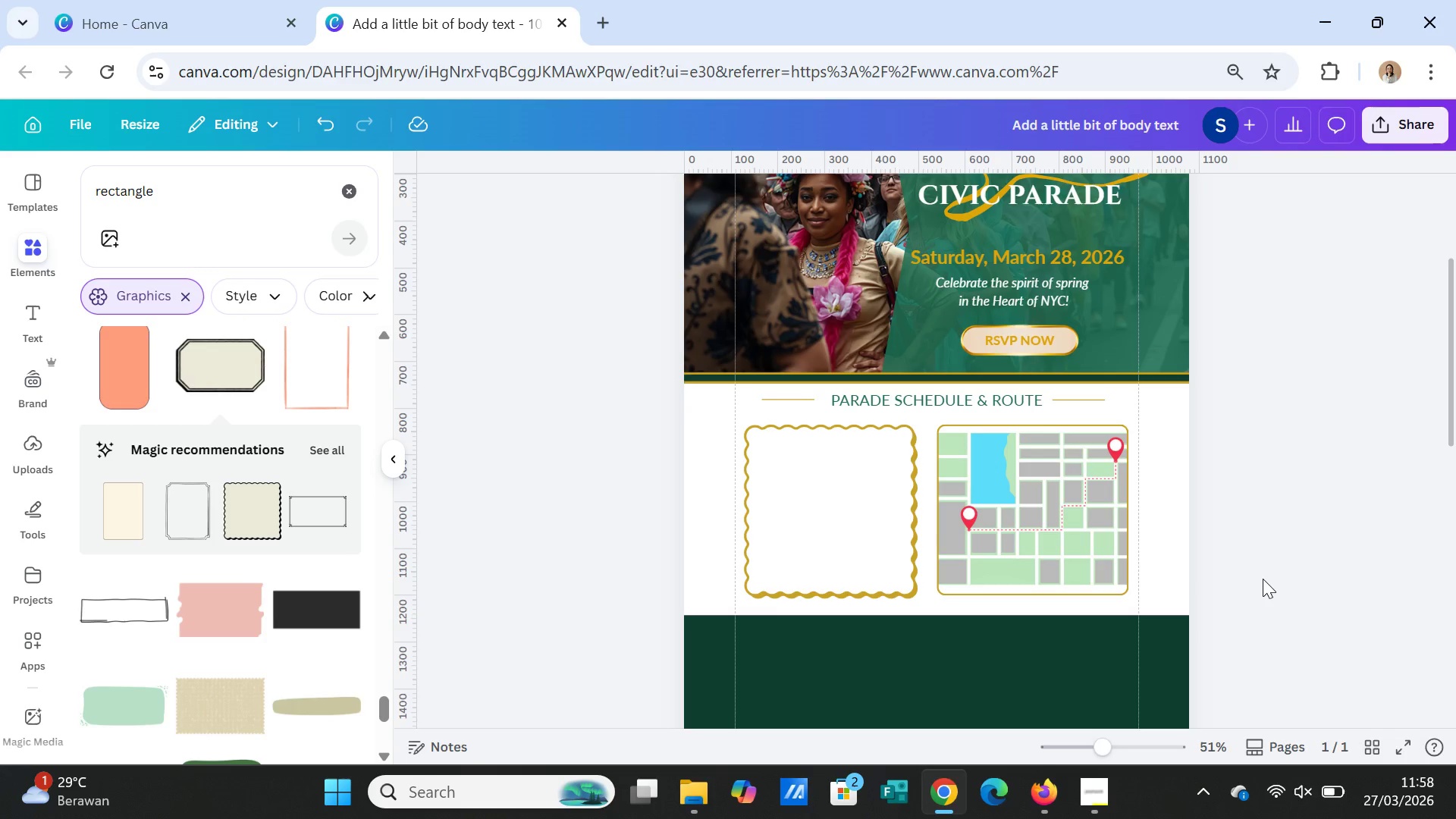 
wait(8.86)
 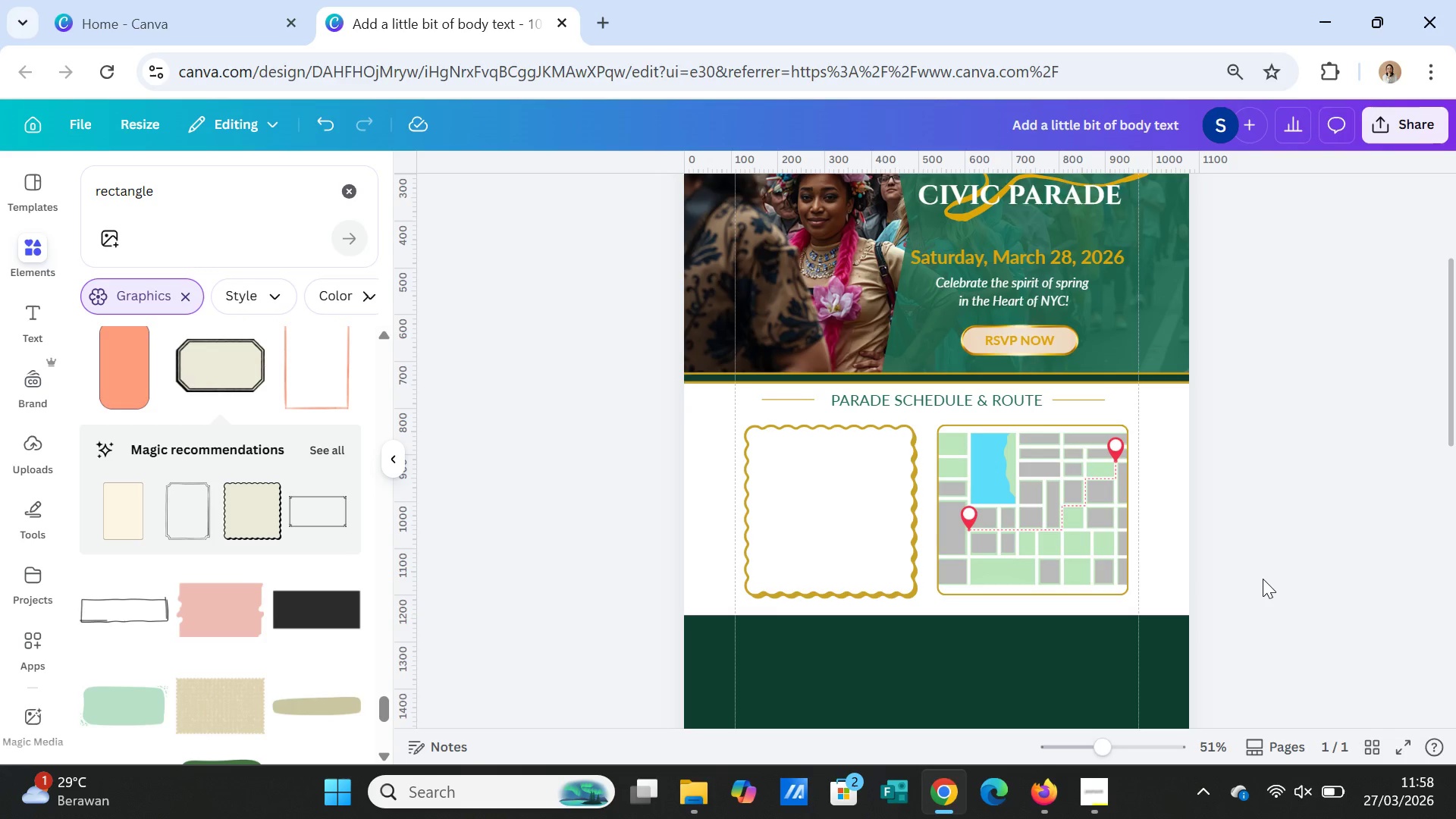 
left_click([811, 500])
 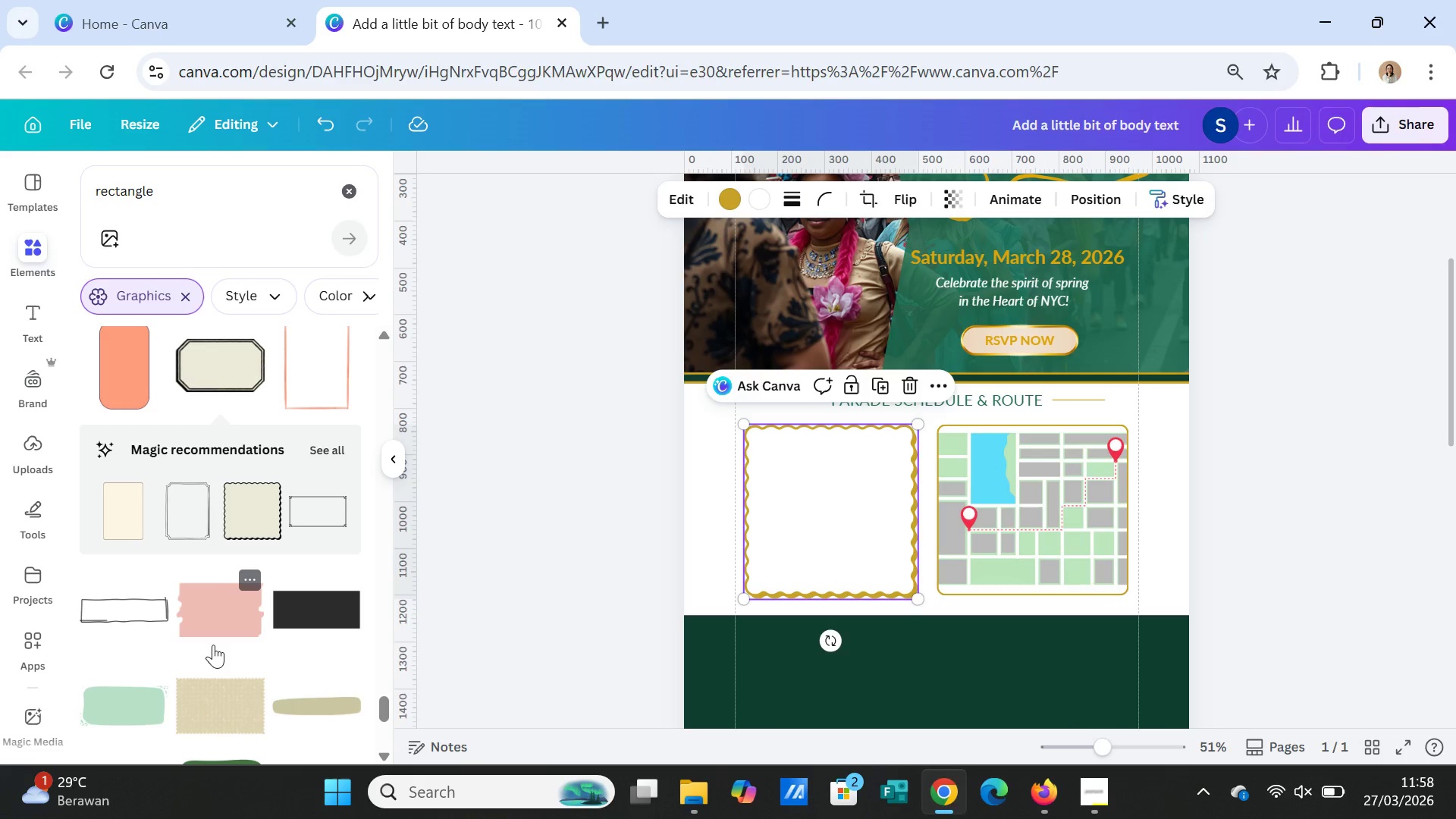 
left_click([199, 519])
 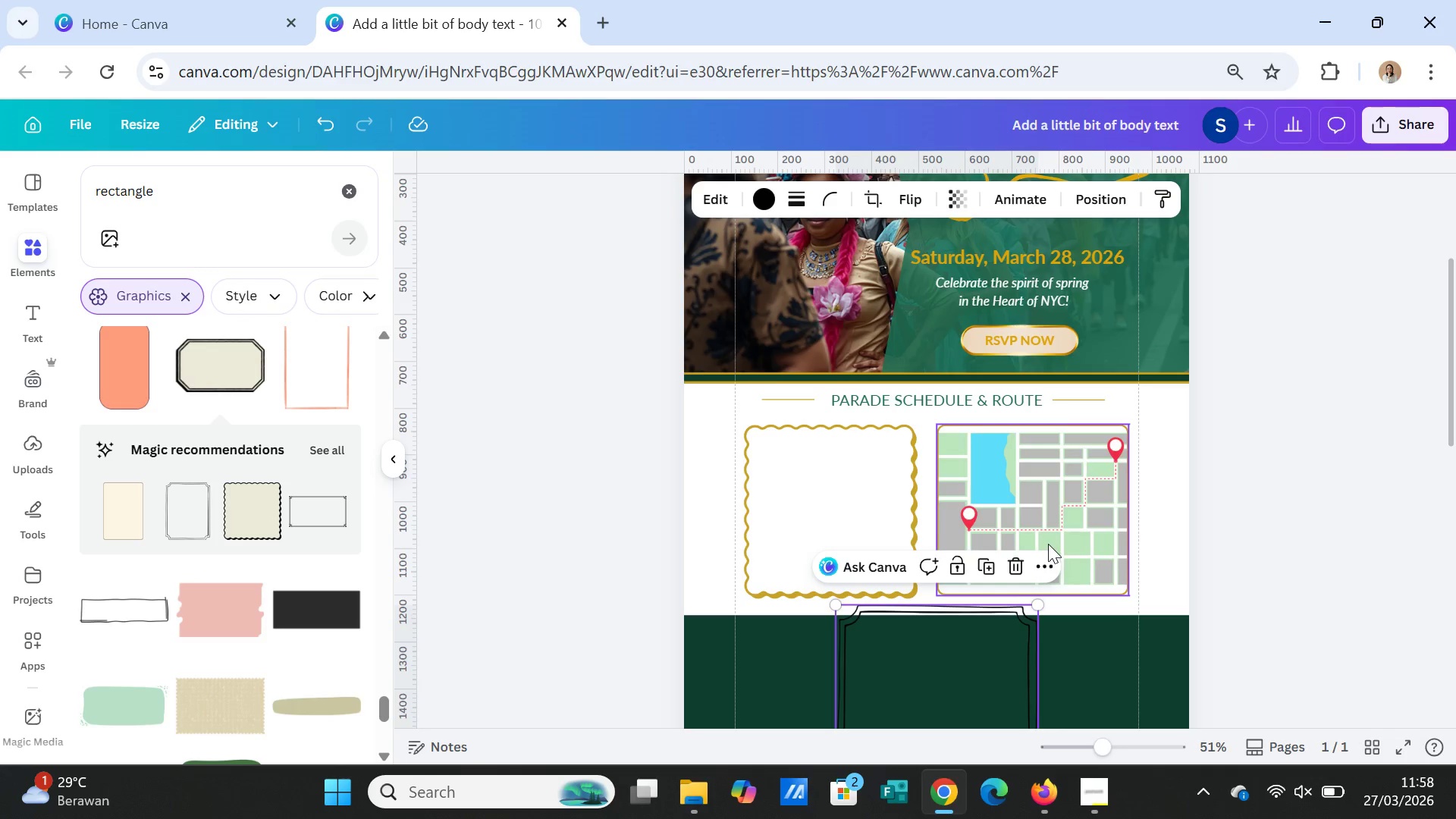 
scroll: coordinate [1051, 552], scroll_direction: down, amount: 3.0
 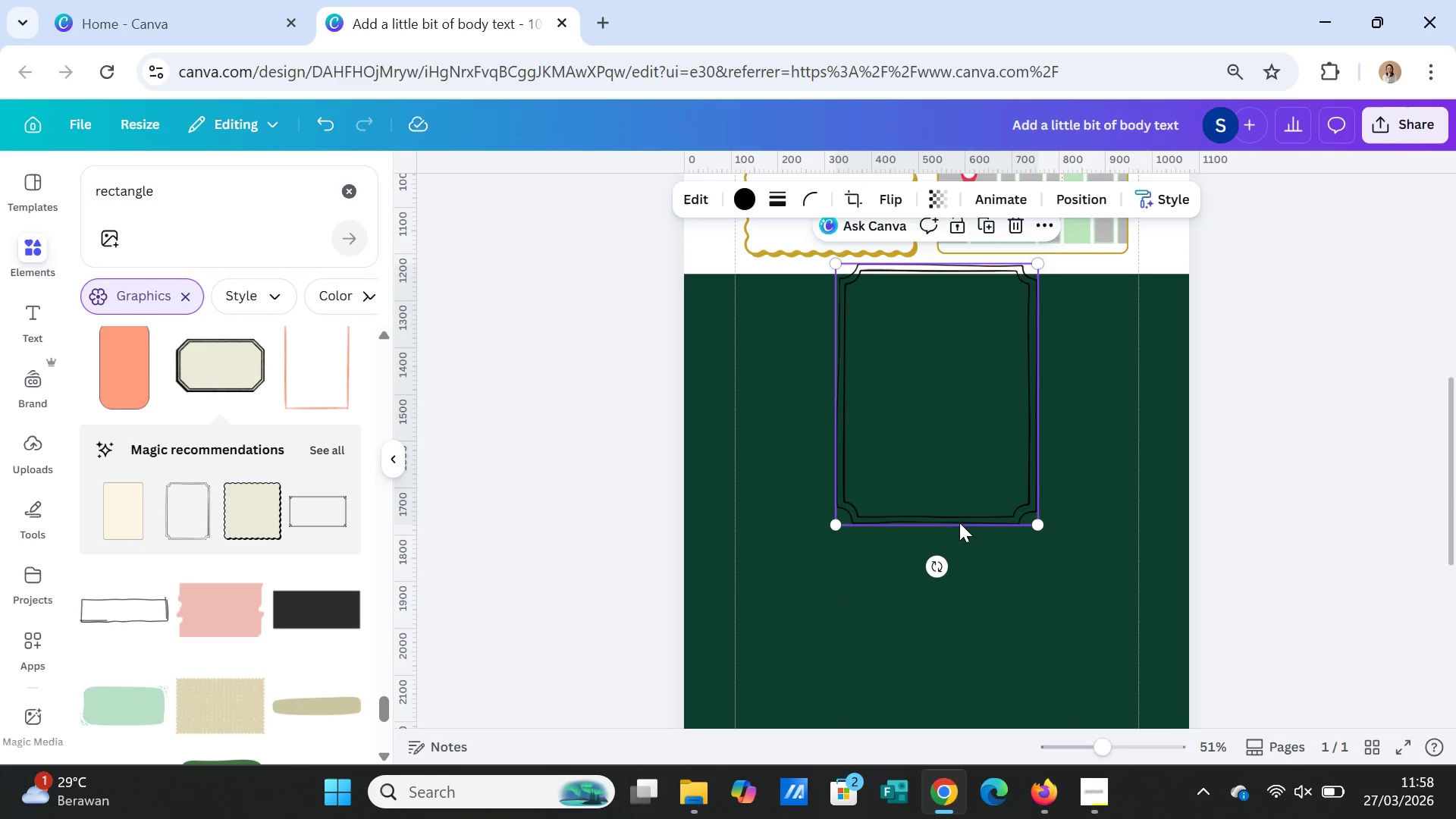 
key(Delete)
 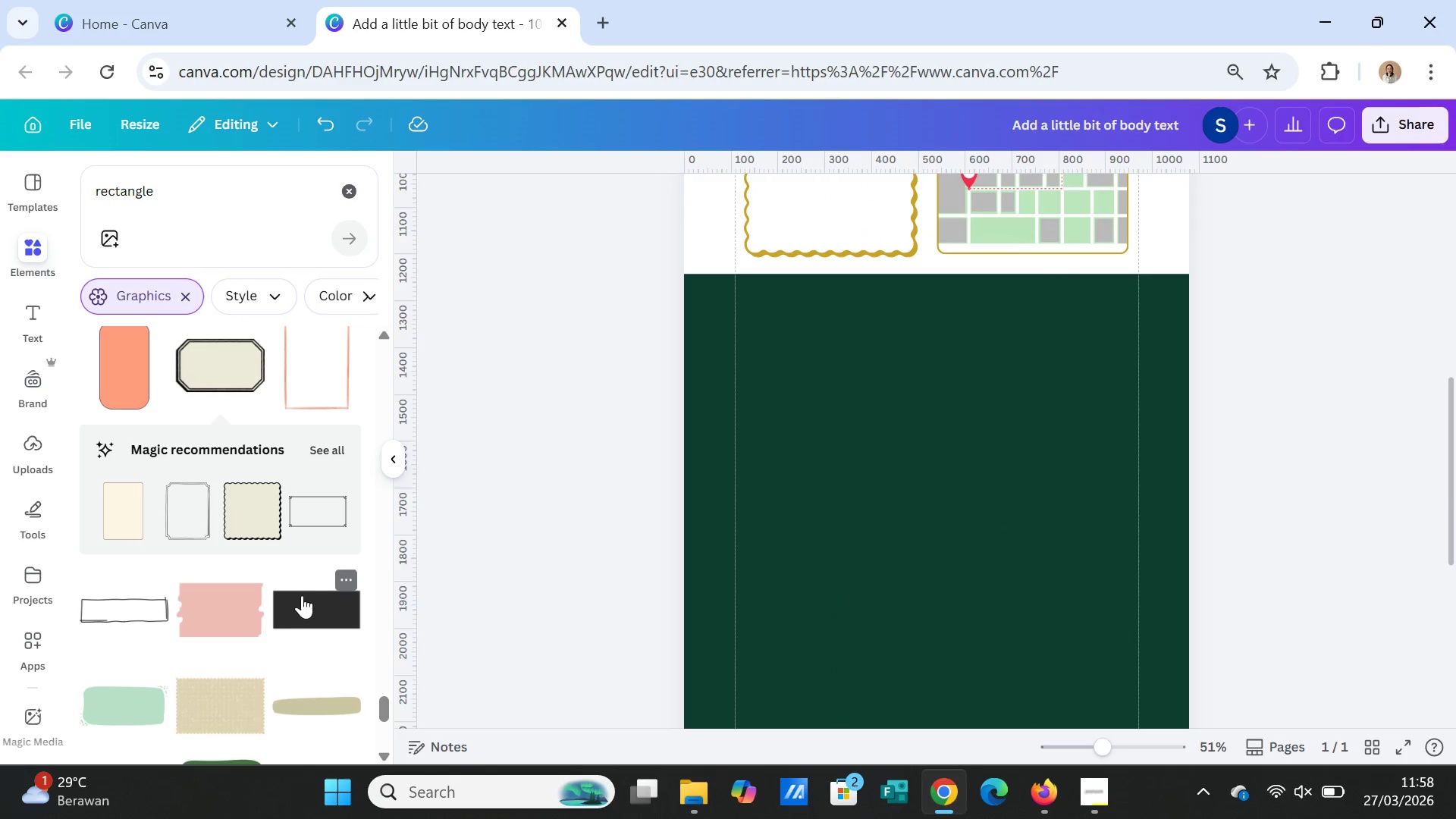 
left_click([308, 516])
 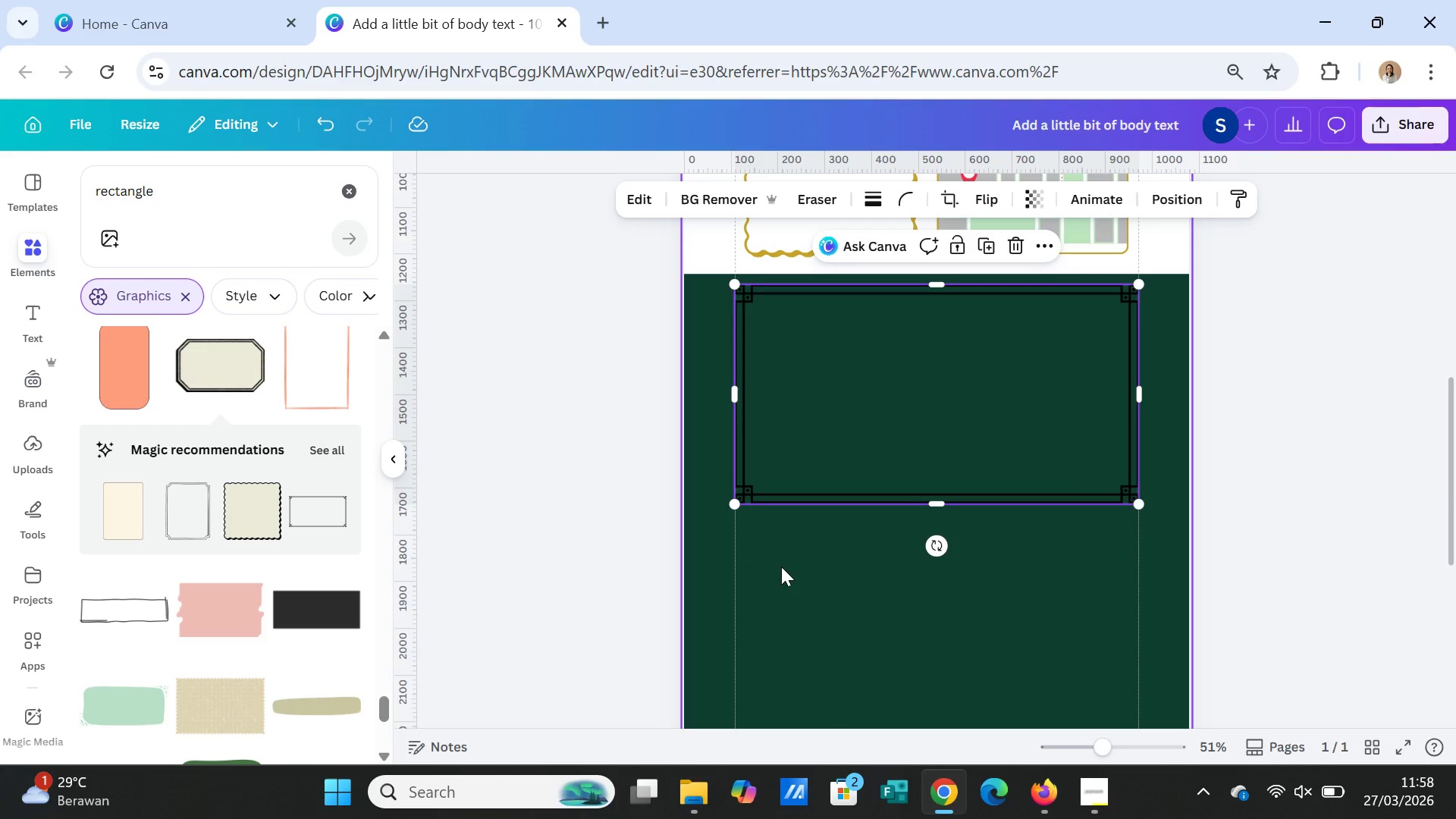 
scroll: coordinate [954, 594], scroll_direction: up, amount: 2.0
 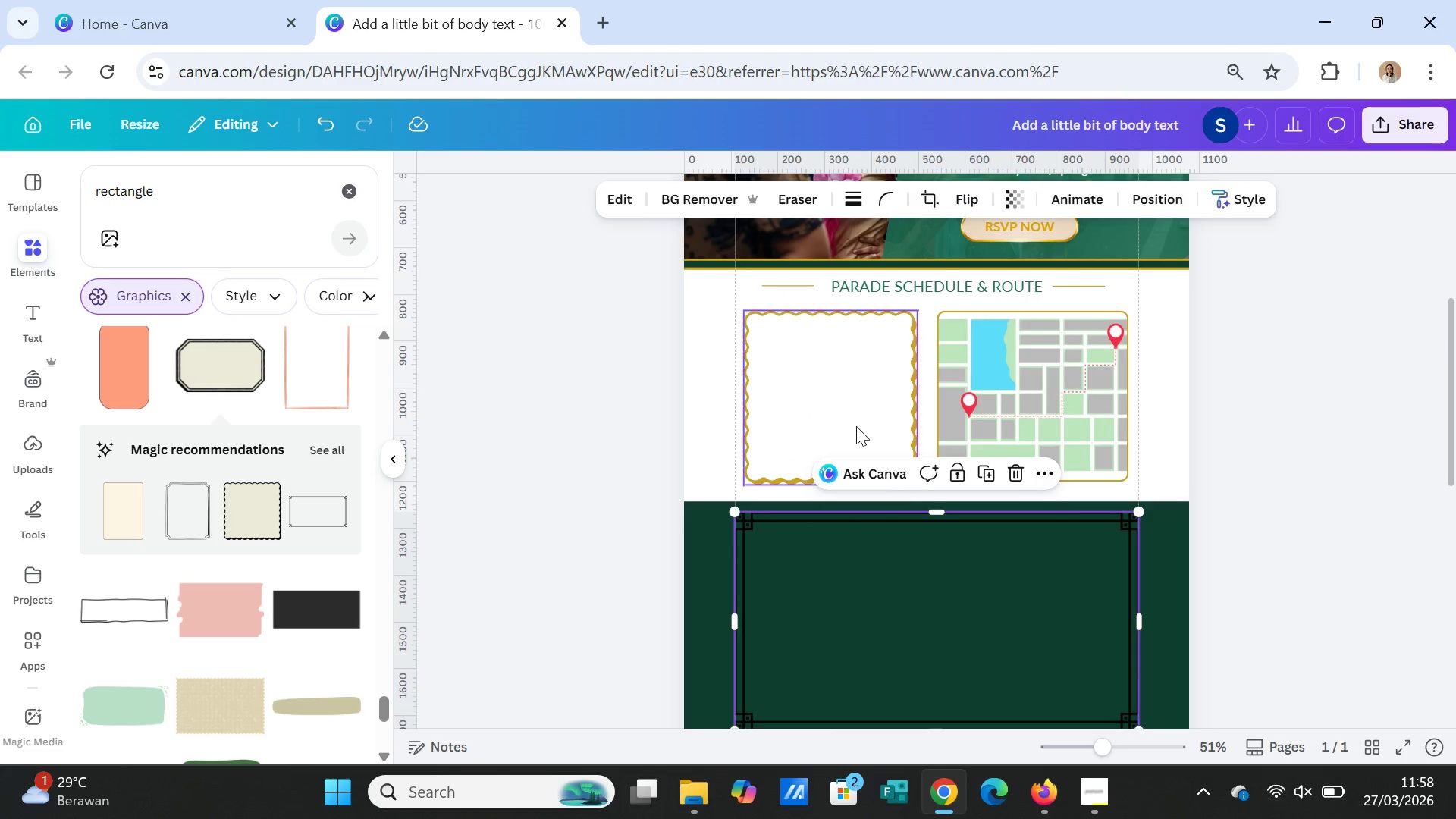 
left_click([856, 426])
 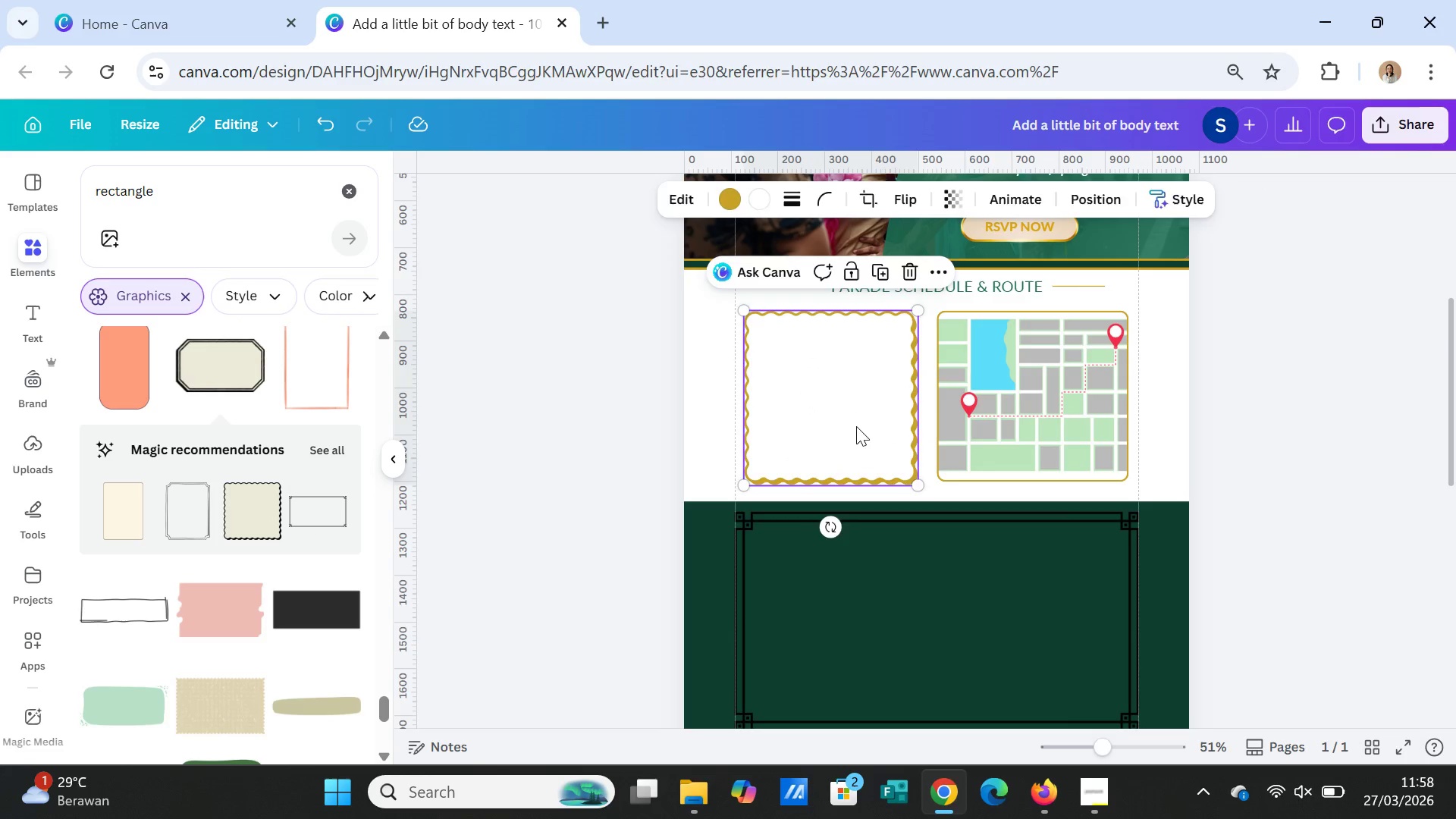 
key(Delete)
 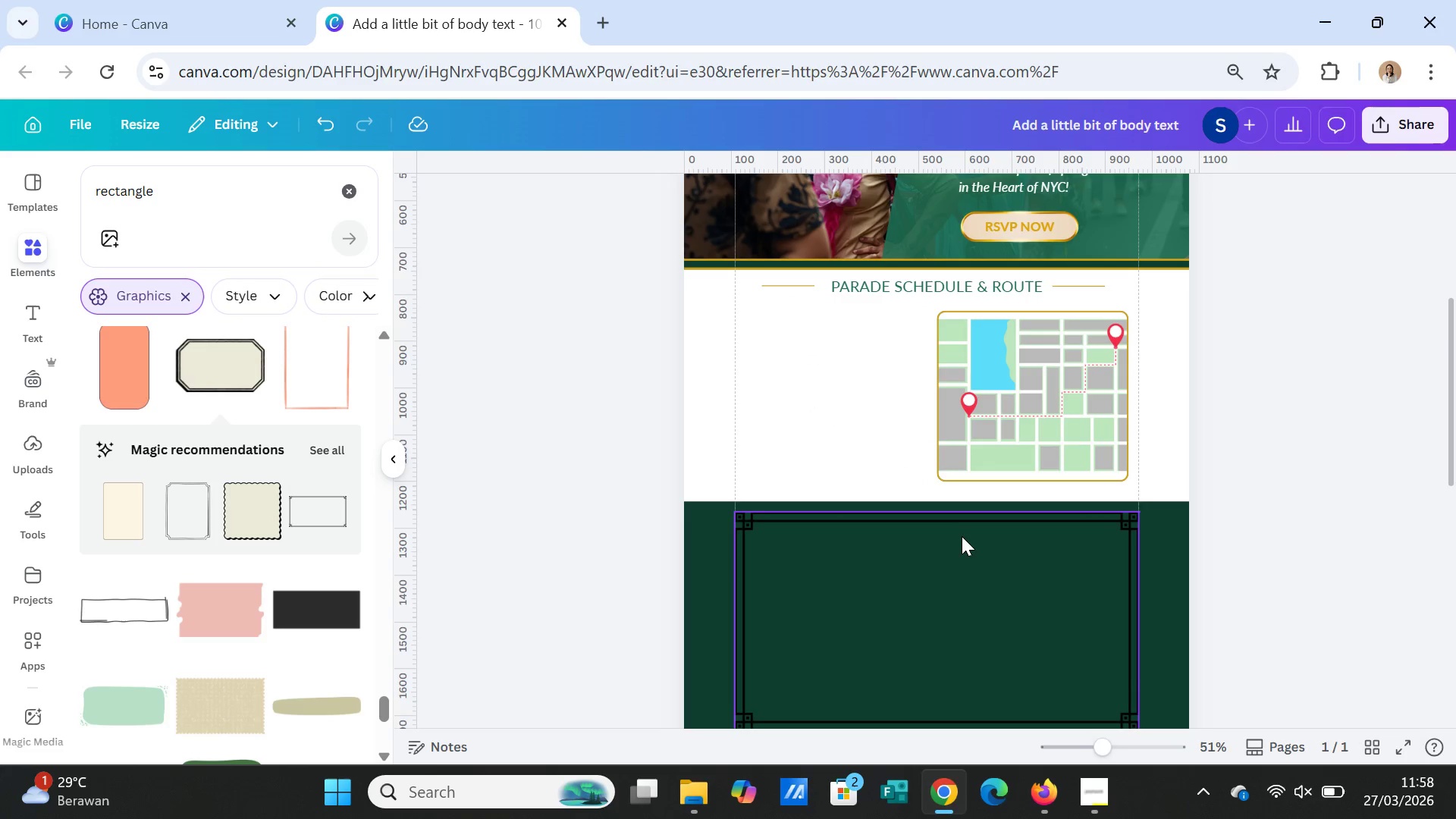 
left_click([962, 537])
 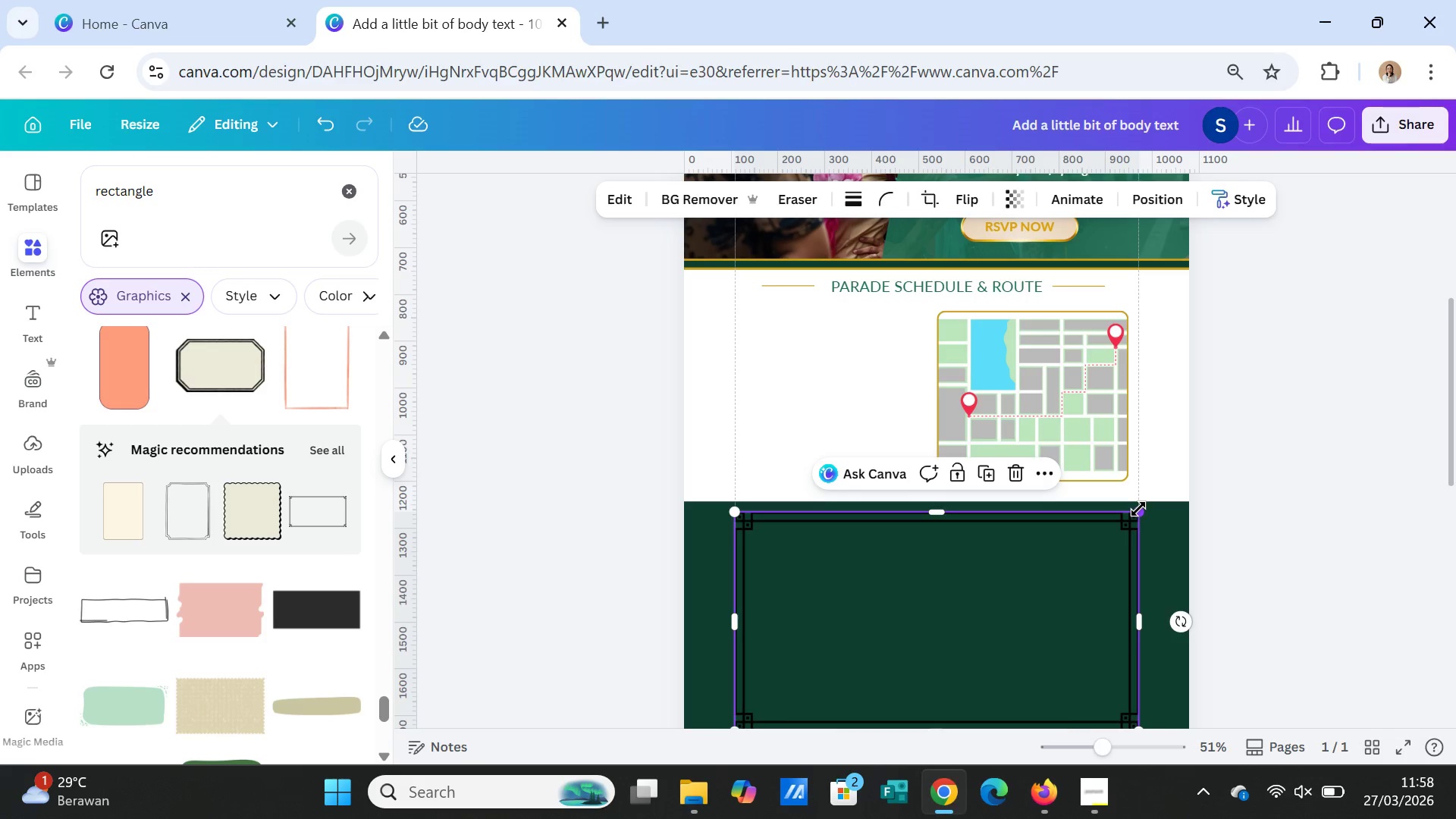 
left_click_drag(start_coordinate=[1138, 509], to_coordinate=[956, 607])
 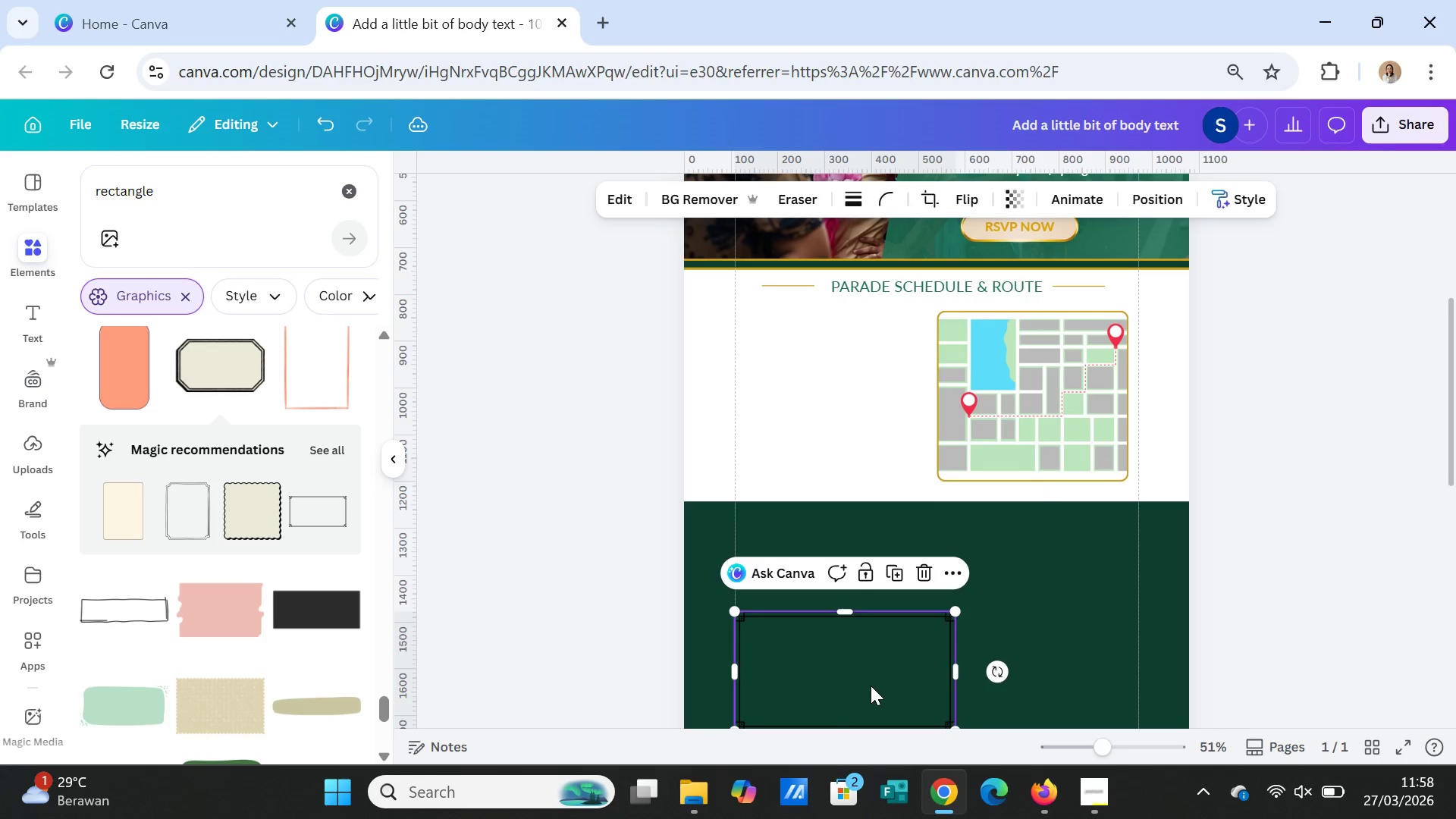 
left_click_drag(start_coordinate=[871, 686], to_coordinate=[855, 400])
 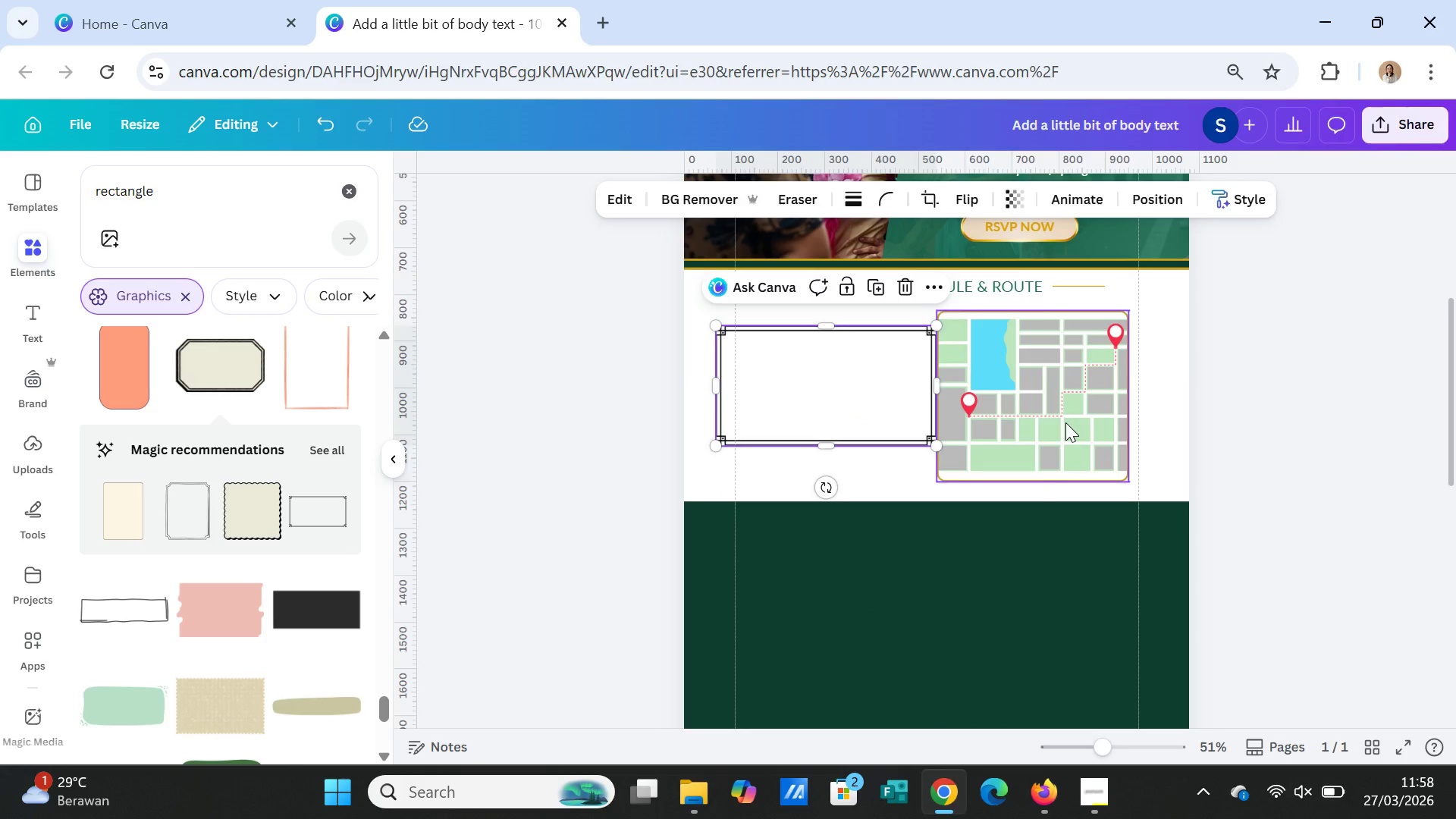 
left_click_drag(start_coordinate=[1065, 422], to_coordinate=[1071, 422])
 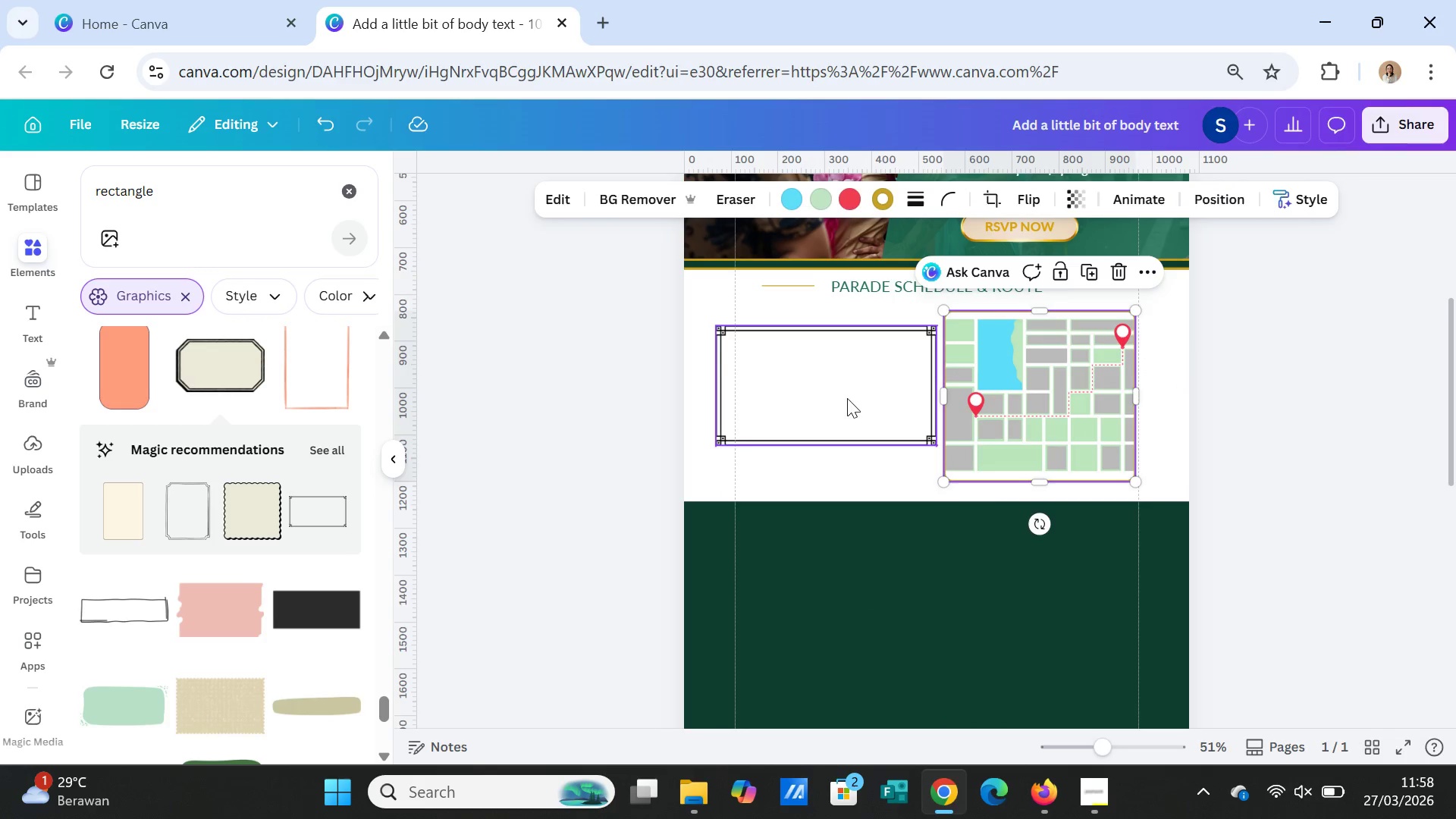 
left_click([847, 398])
 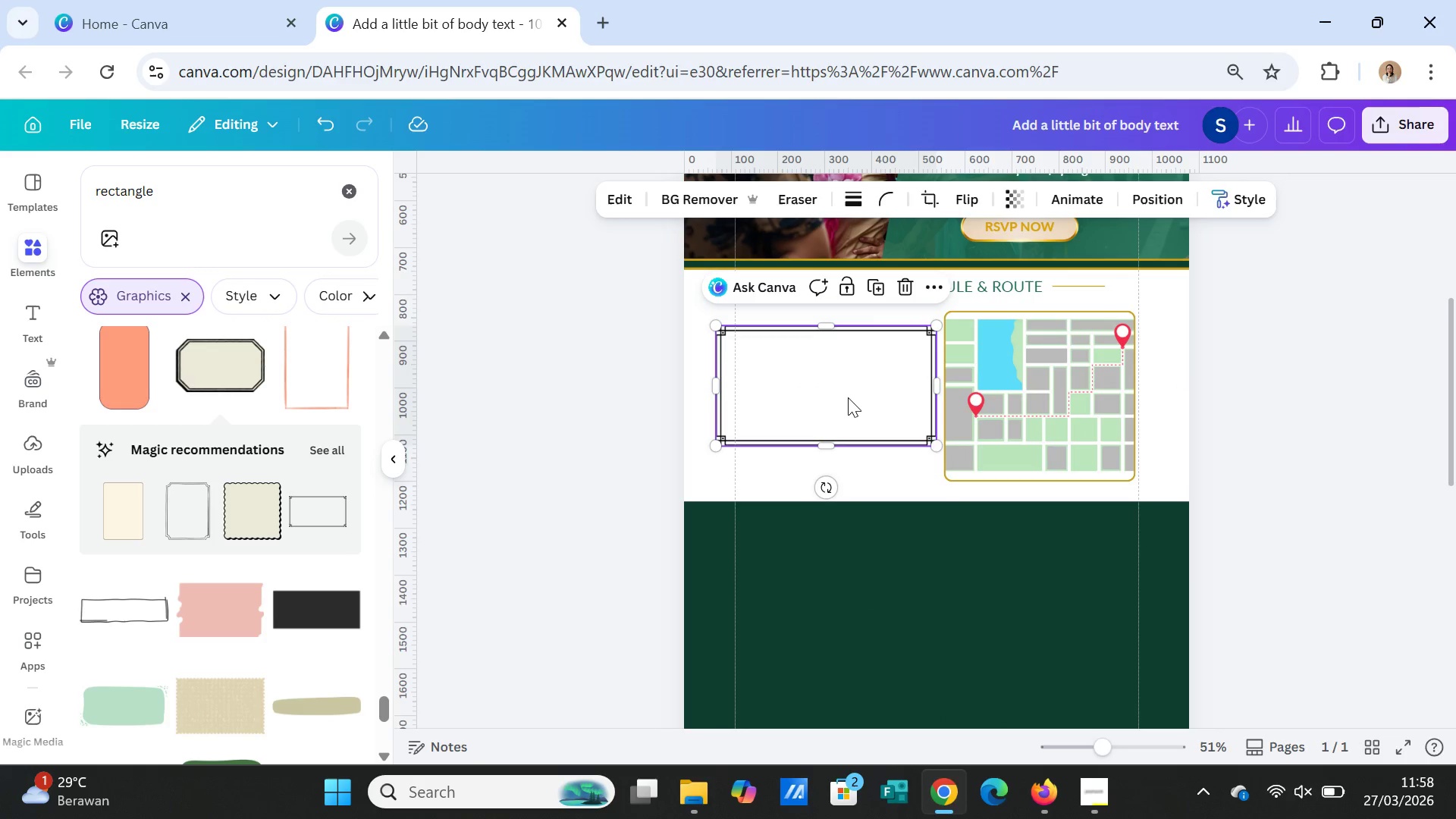 
left_click_drag(start_coordinate=[848, 397], to_coordinate=[863, 397])
 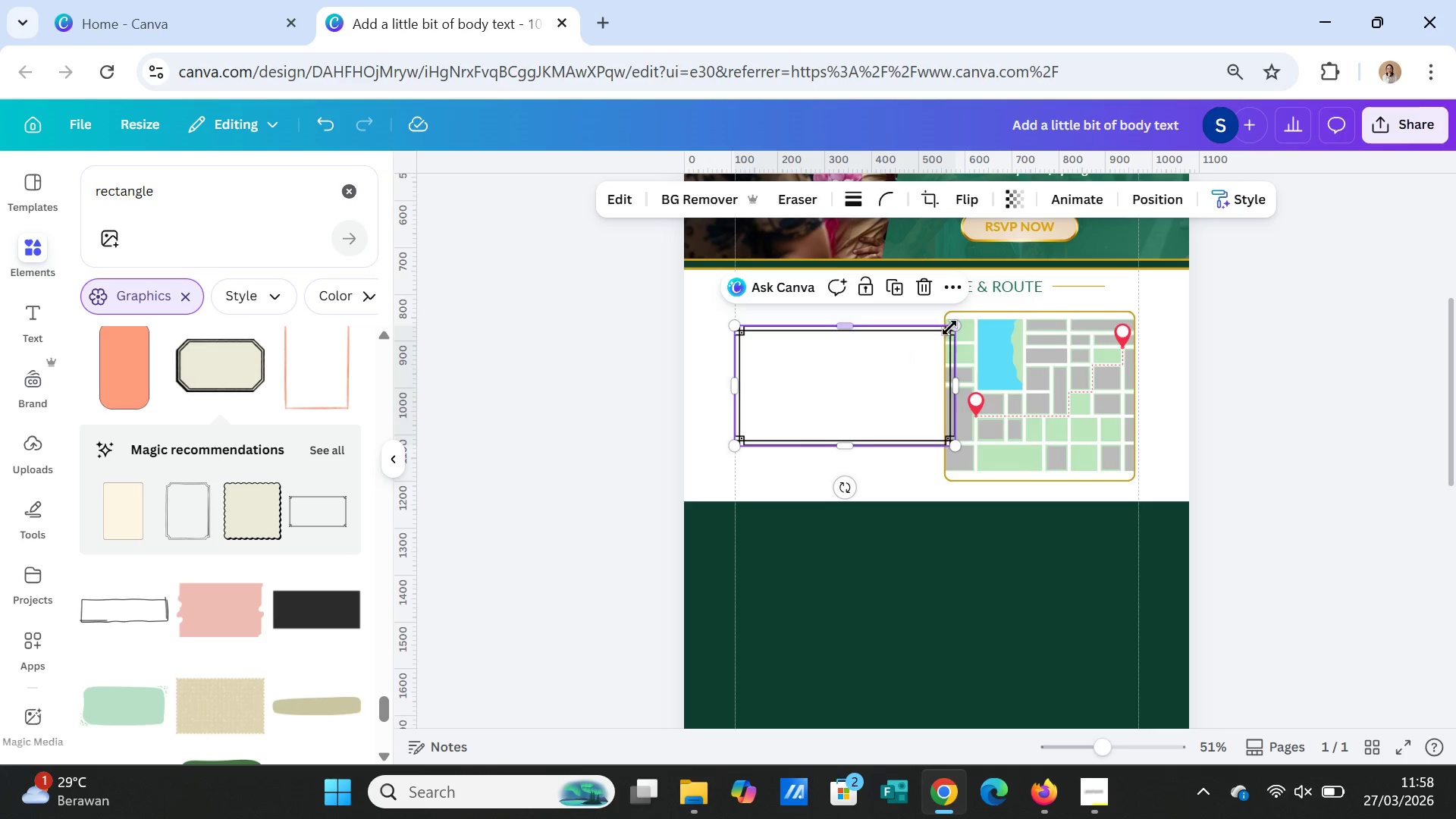 
left_click_drag(start_coordinate=[949, 328], to_coordinate=[930, 336])
 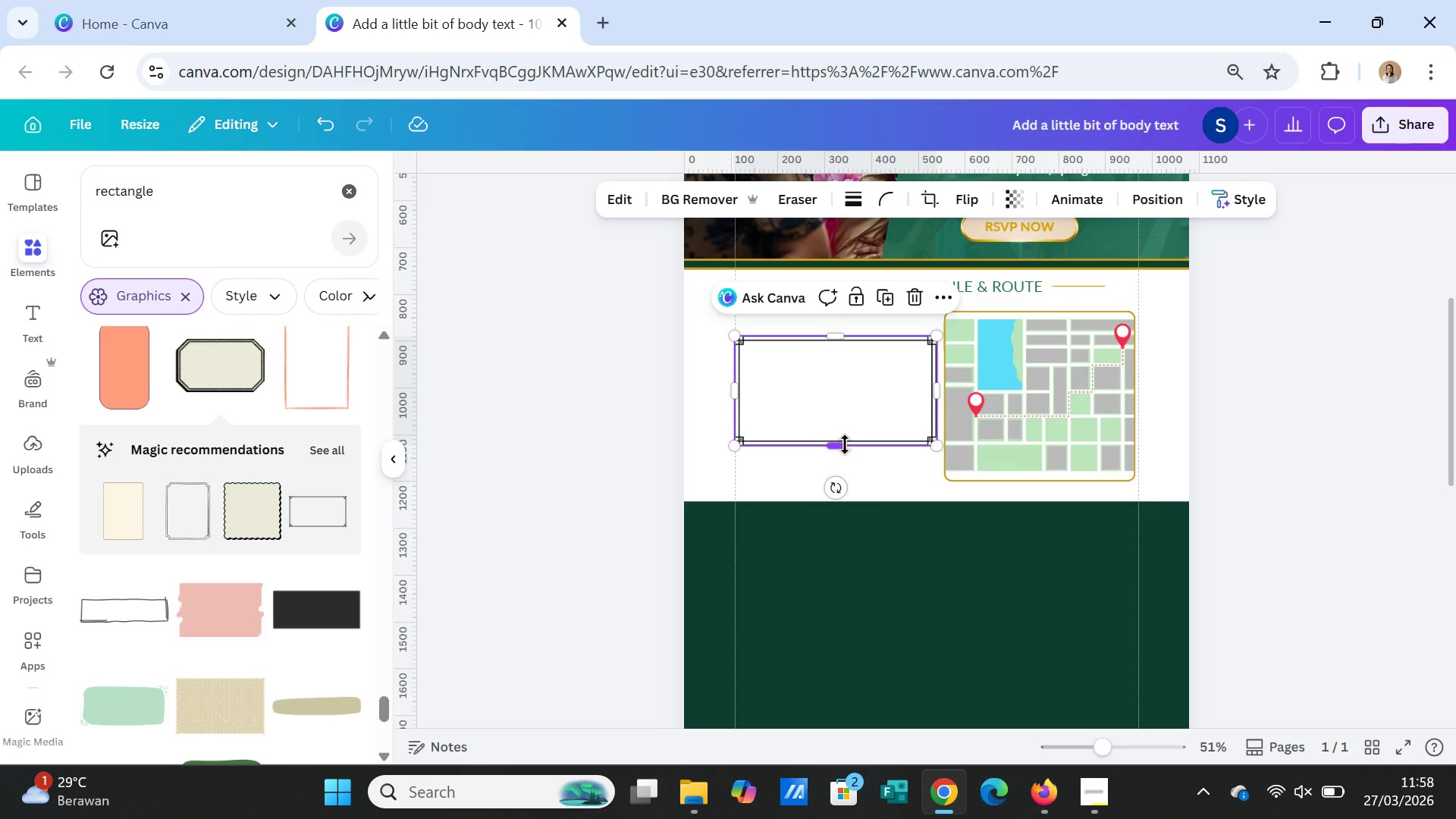 
left_click_drag(start_coordinate=[841, 444], to_coordinate=[839, 475])
 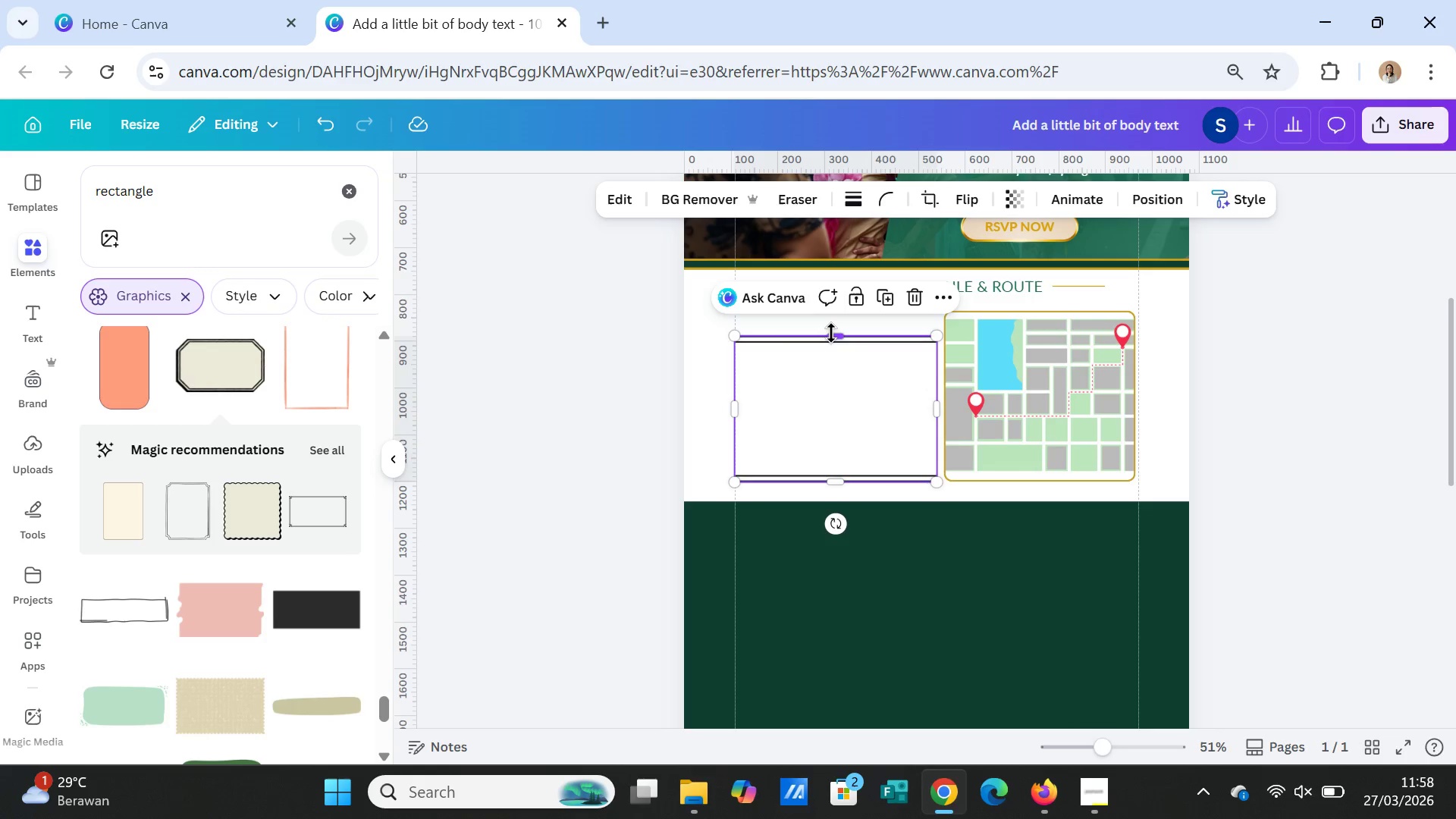 
left_click_drag(start_coordinate=[831, 333], to_coordinate=[831, 310])
 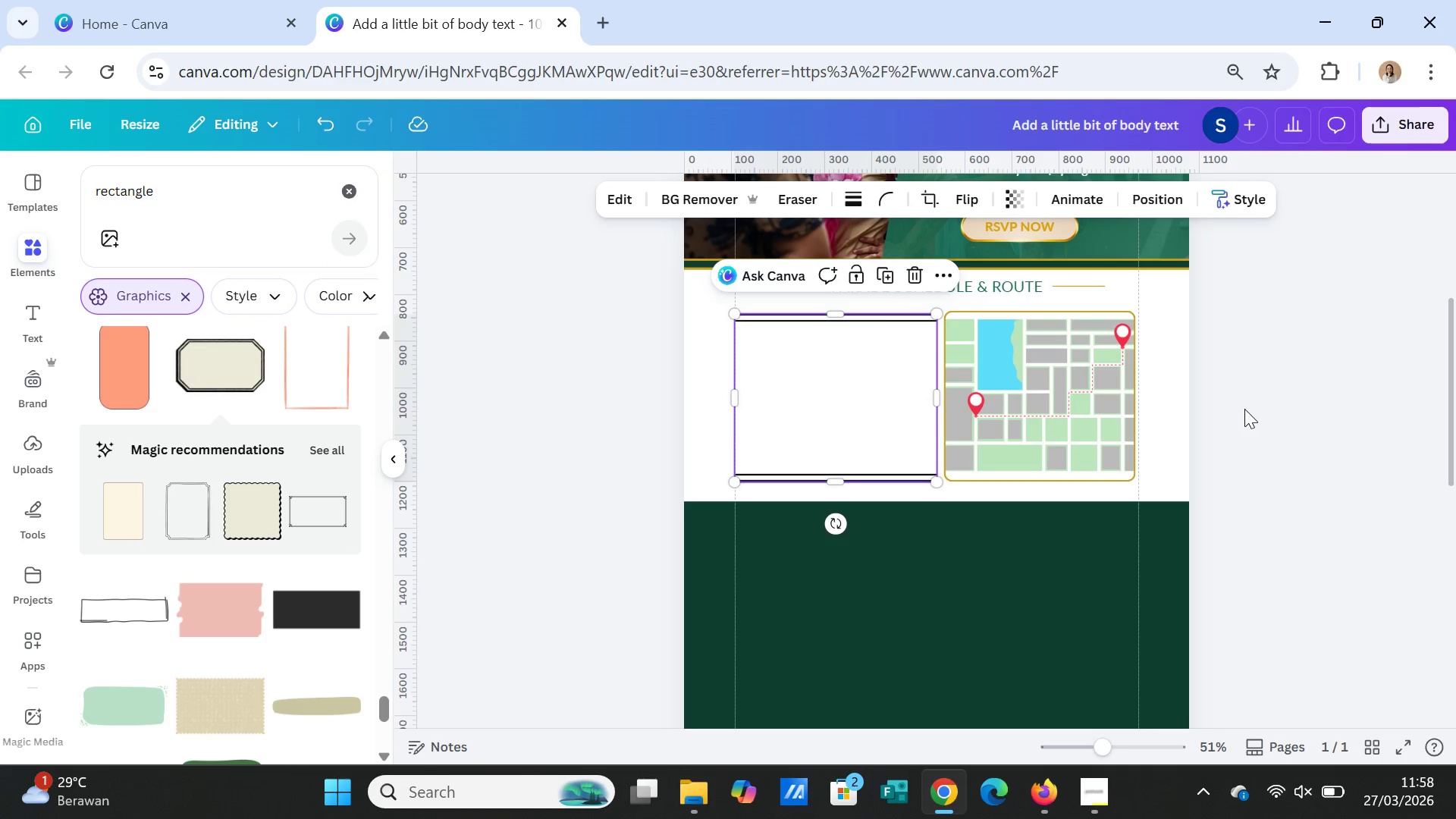 
left_click([1245, 410])
 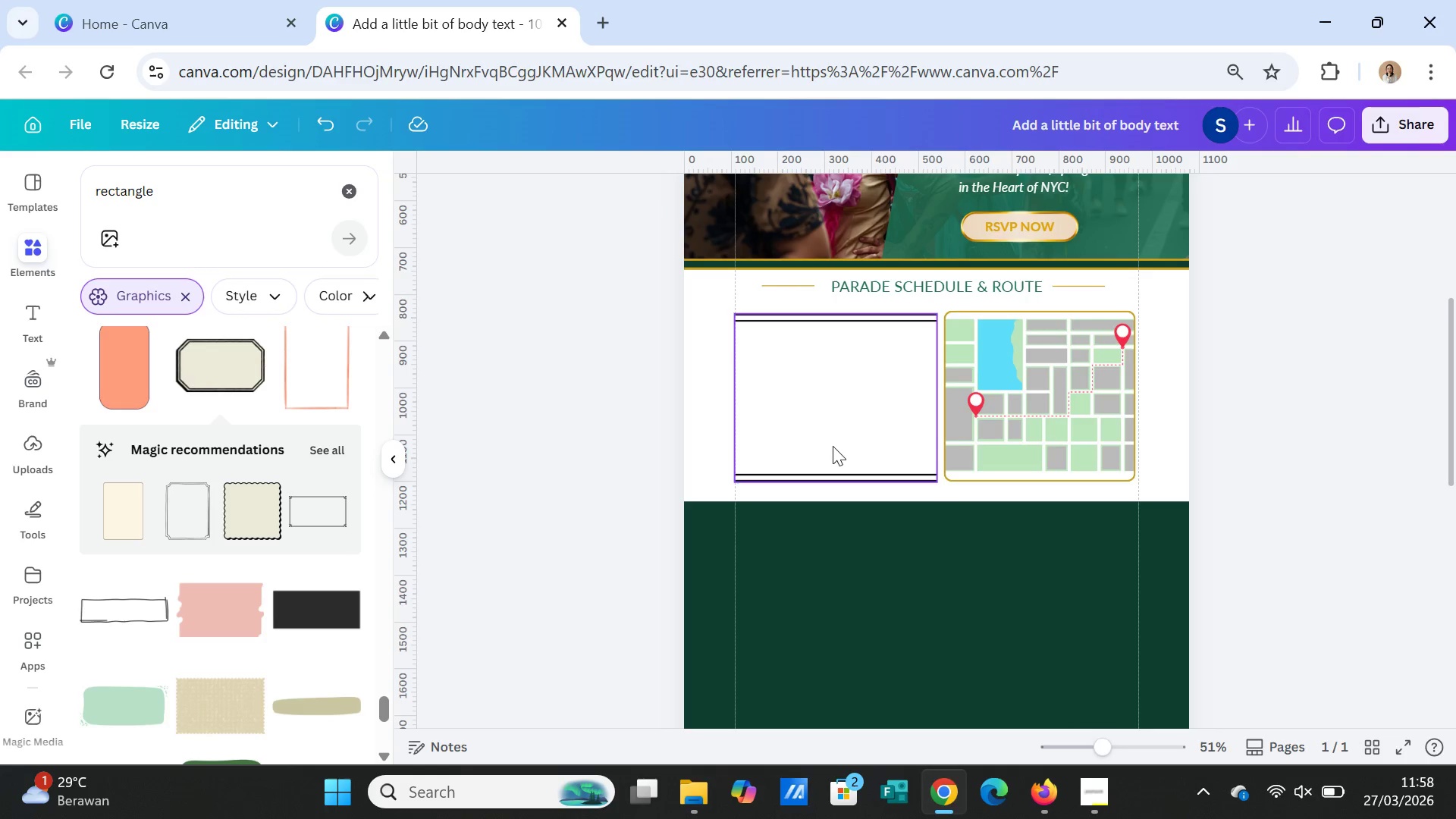 
left_click([805, 428])
 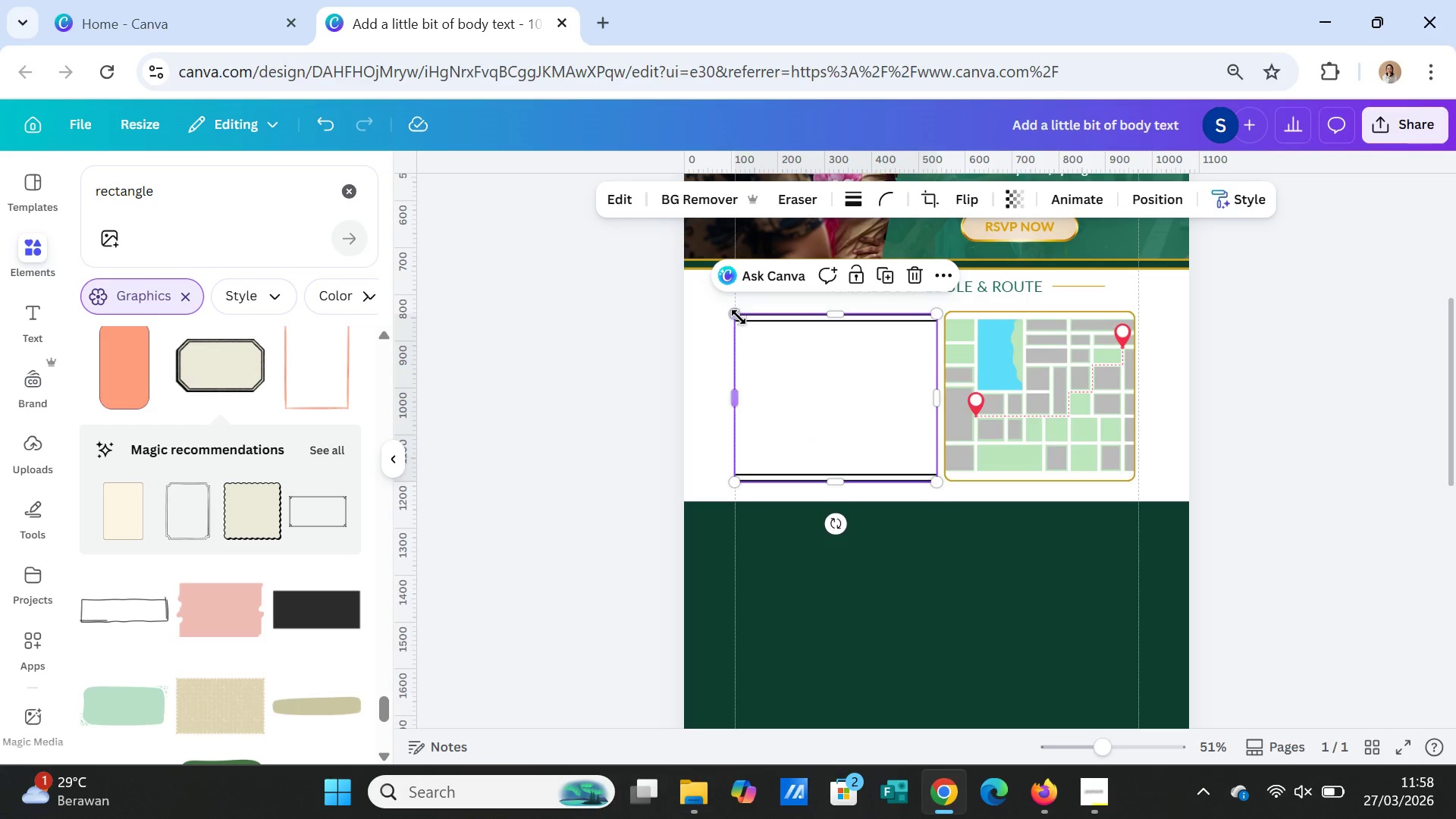 
left_click_drag(start_coordinate=[739, 317], to_coordinate=[749, 321])
 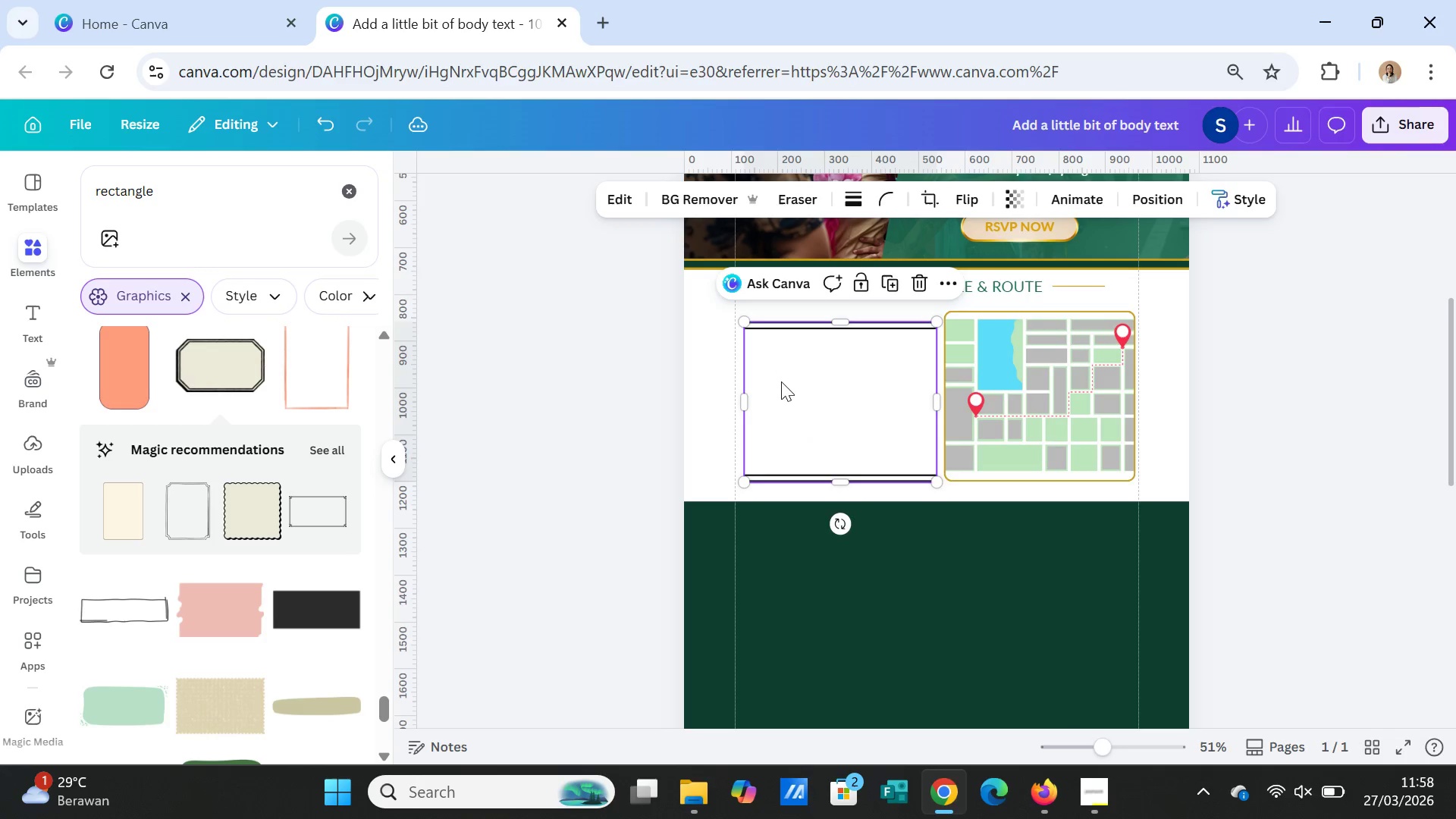 
left_click([781, 381])
 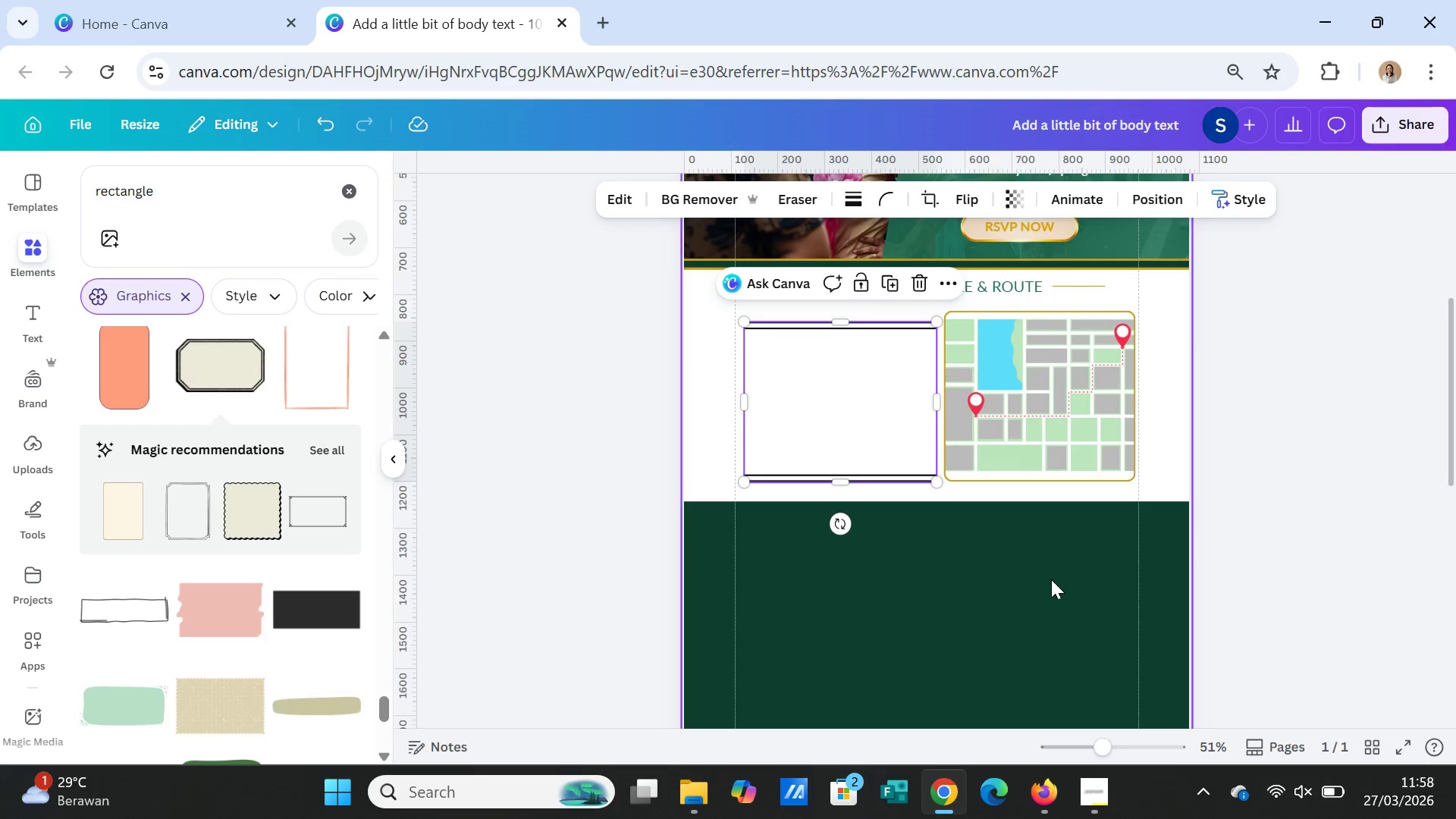 
left_click([1050, 585])
 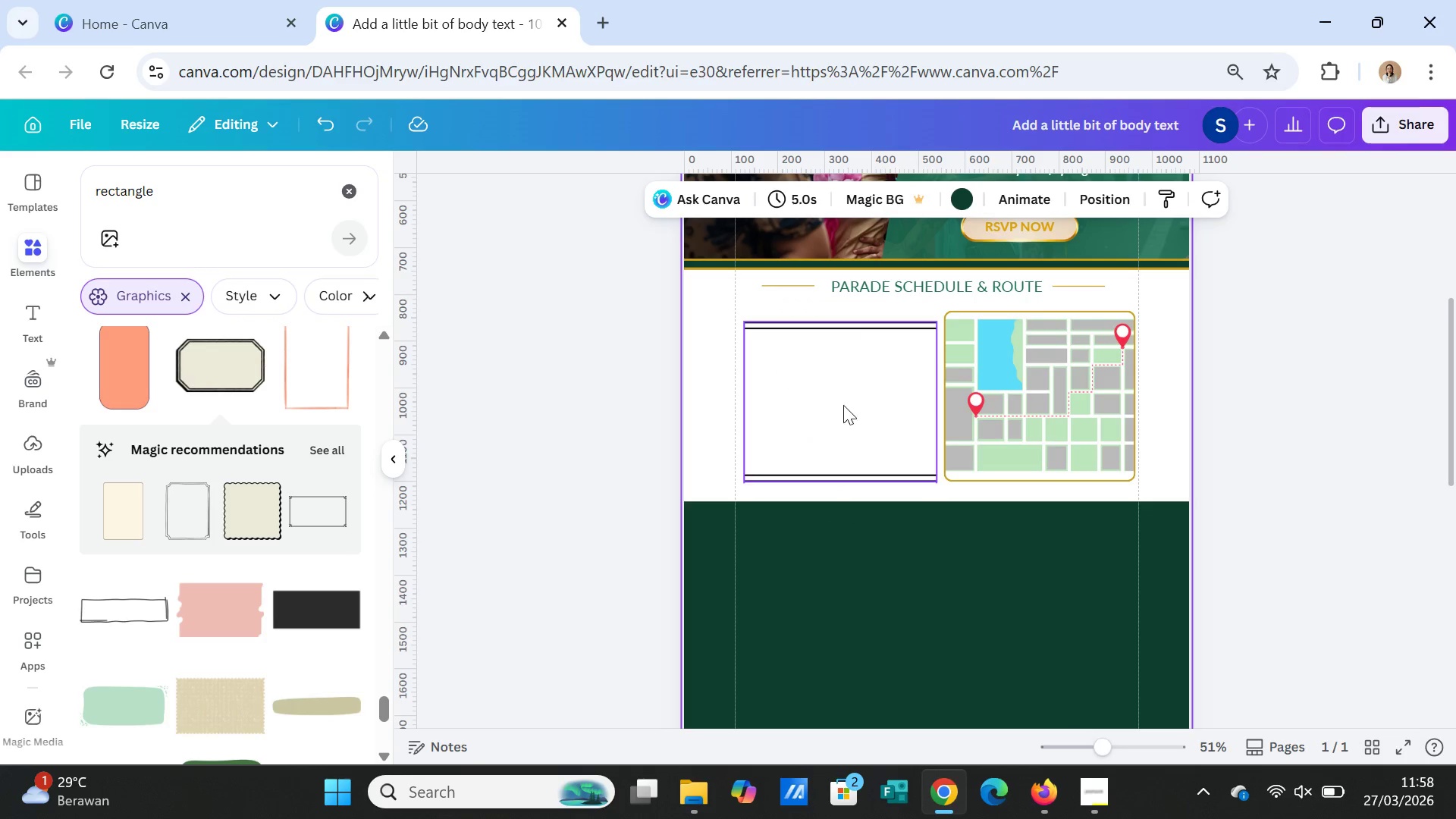 
left_click([827, 394])
 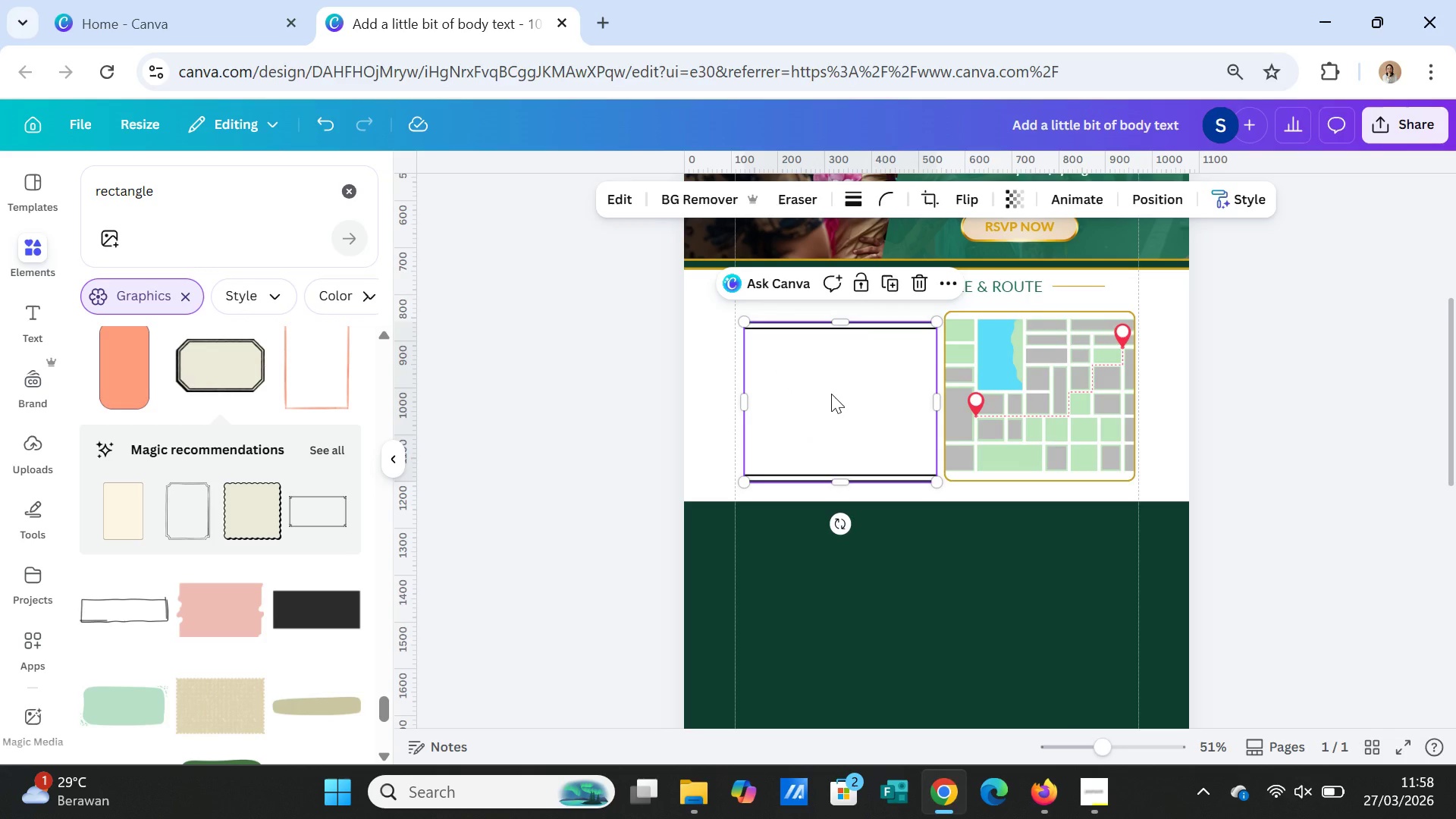 
key(Delete)
 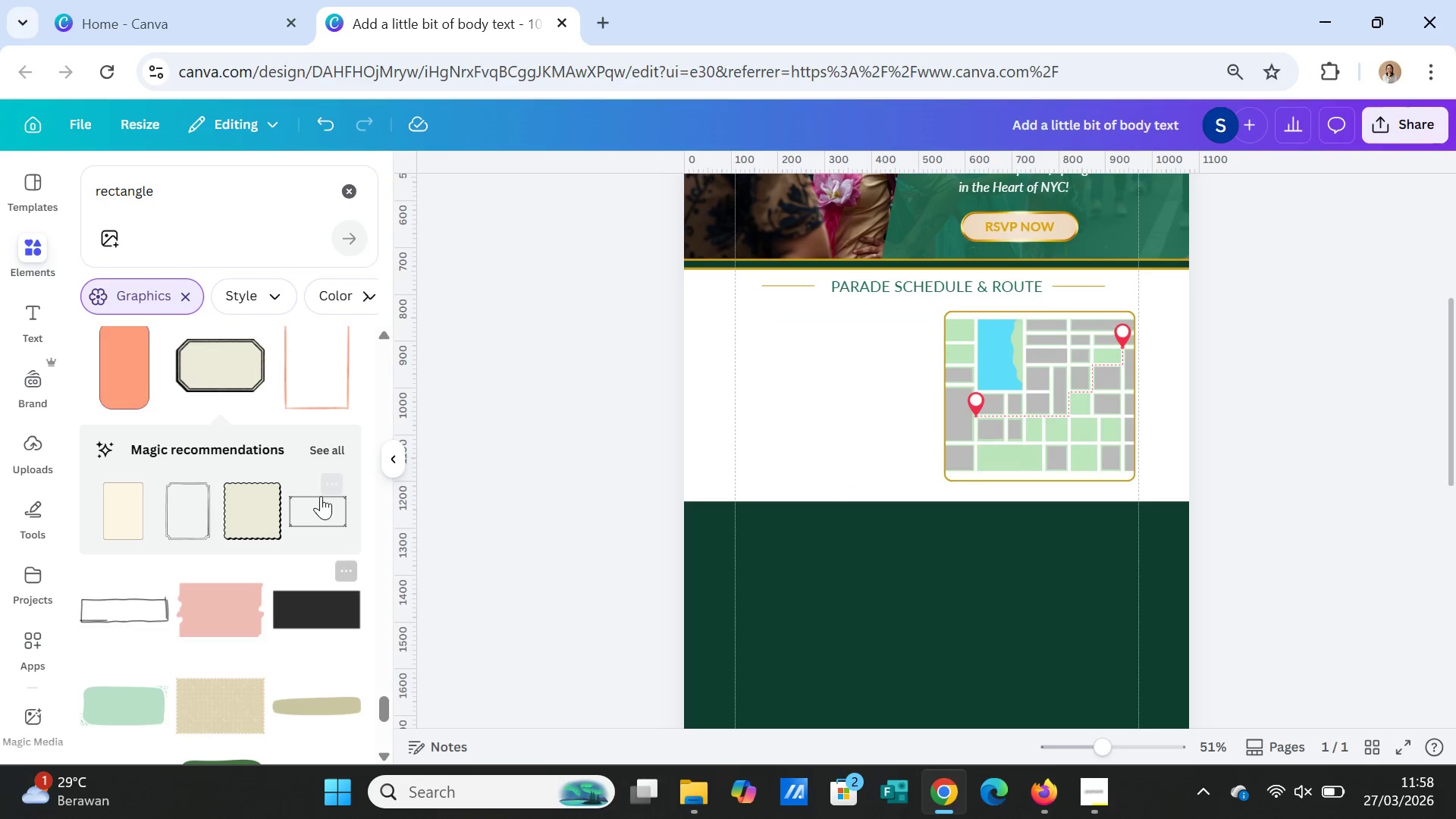 
left_click([321, 448])
 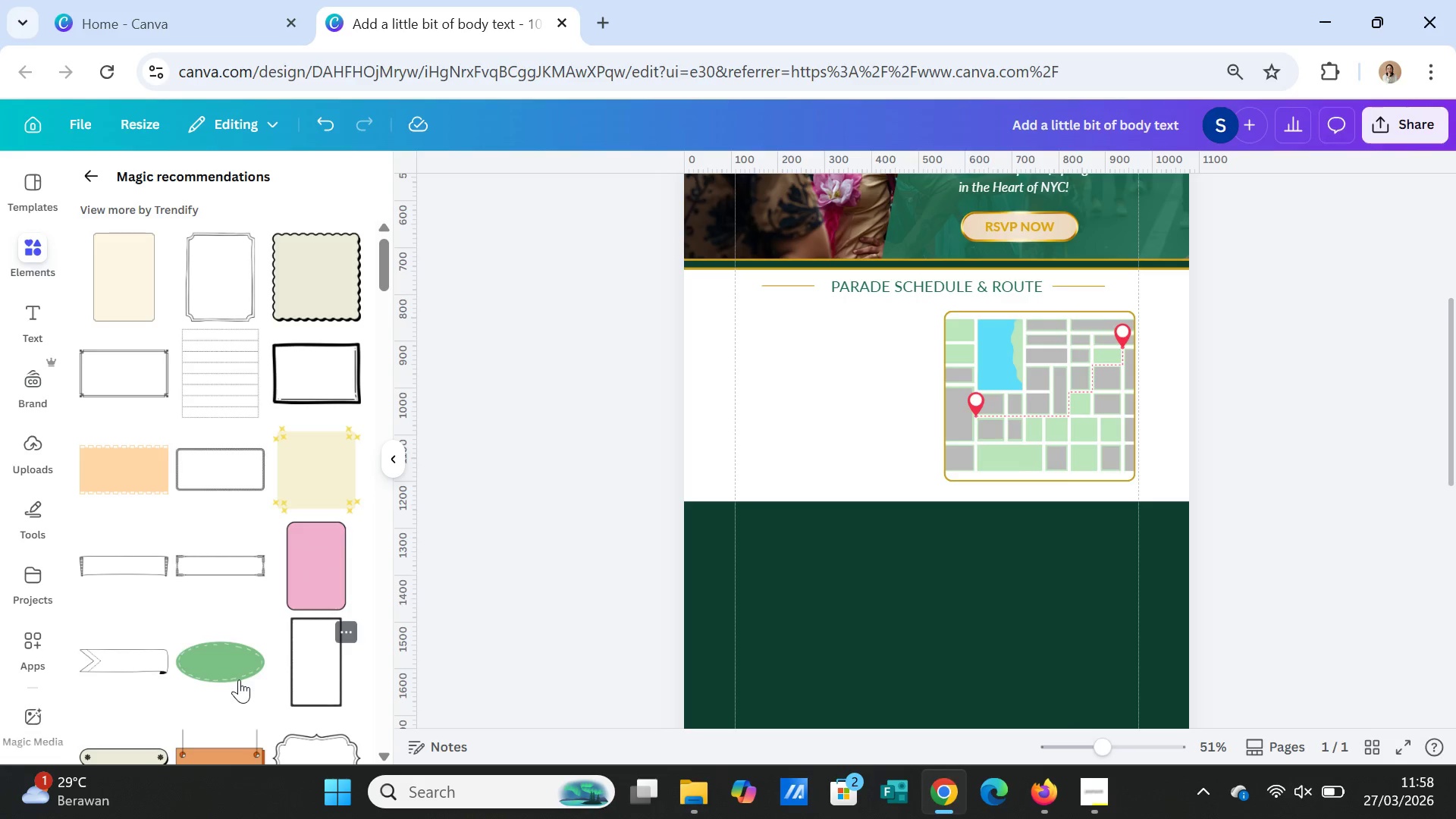 
scroll: coordinate [203, 688], scroll_direction: down, amount: 2.0
 